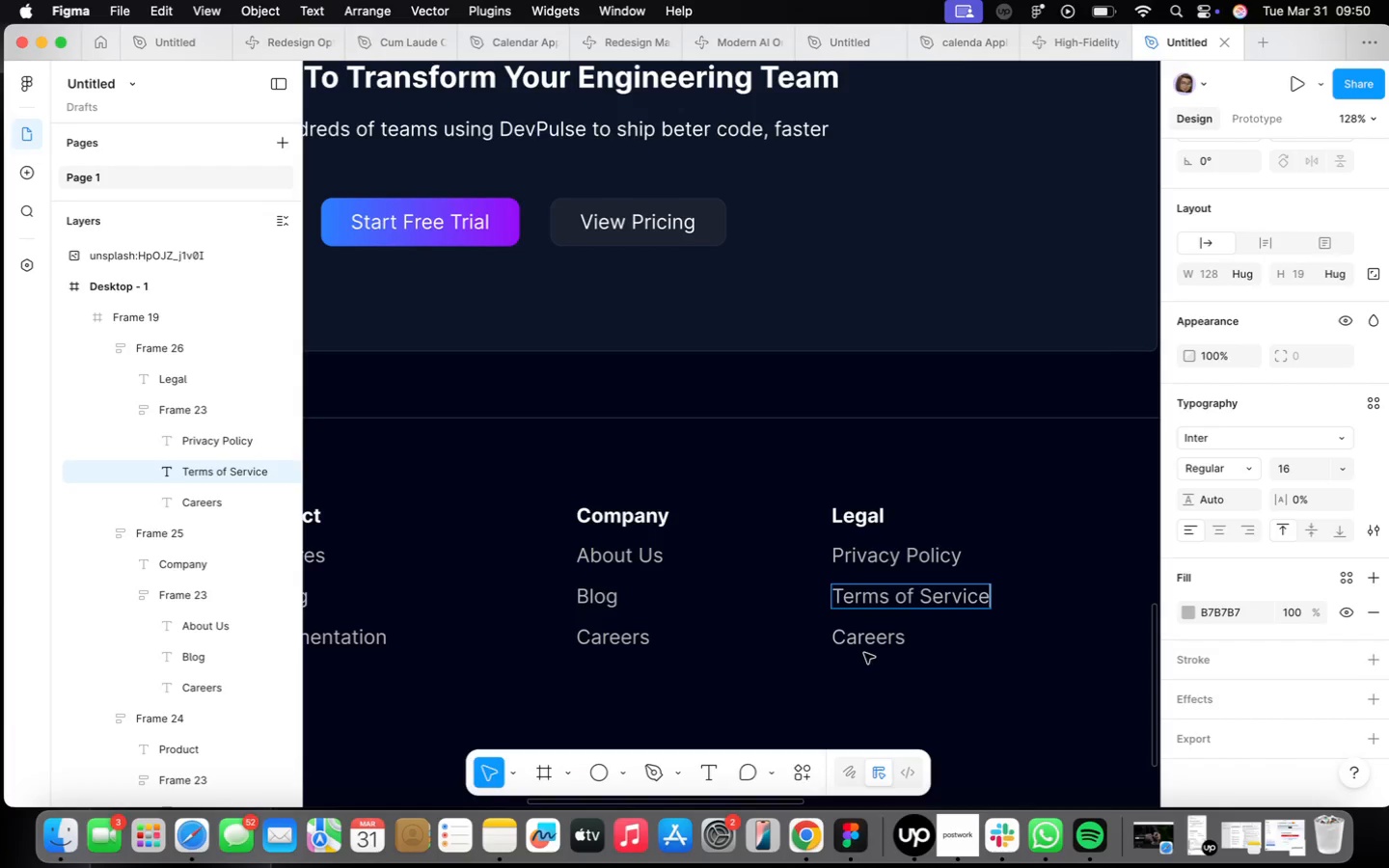 
double_click([868, 646])
 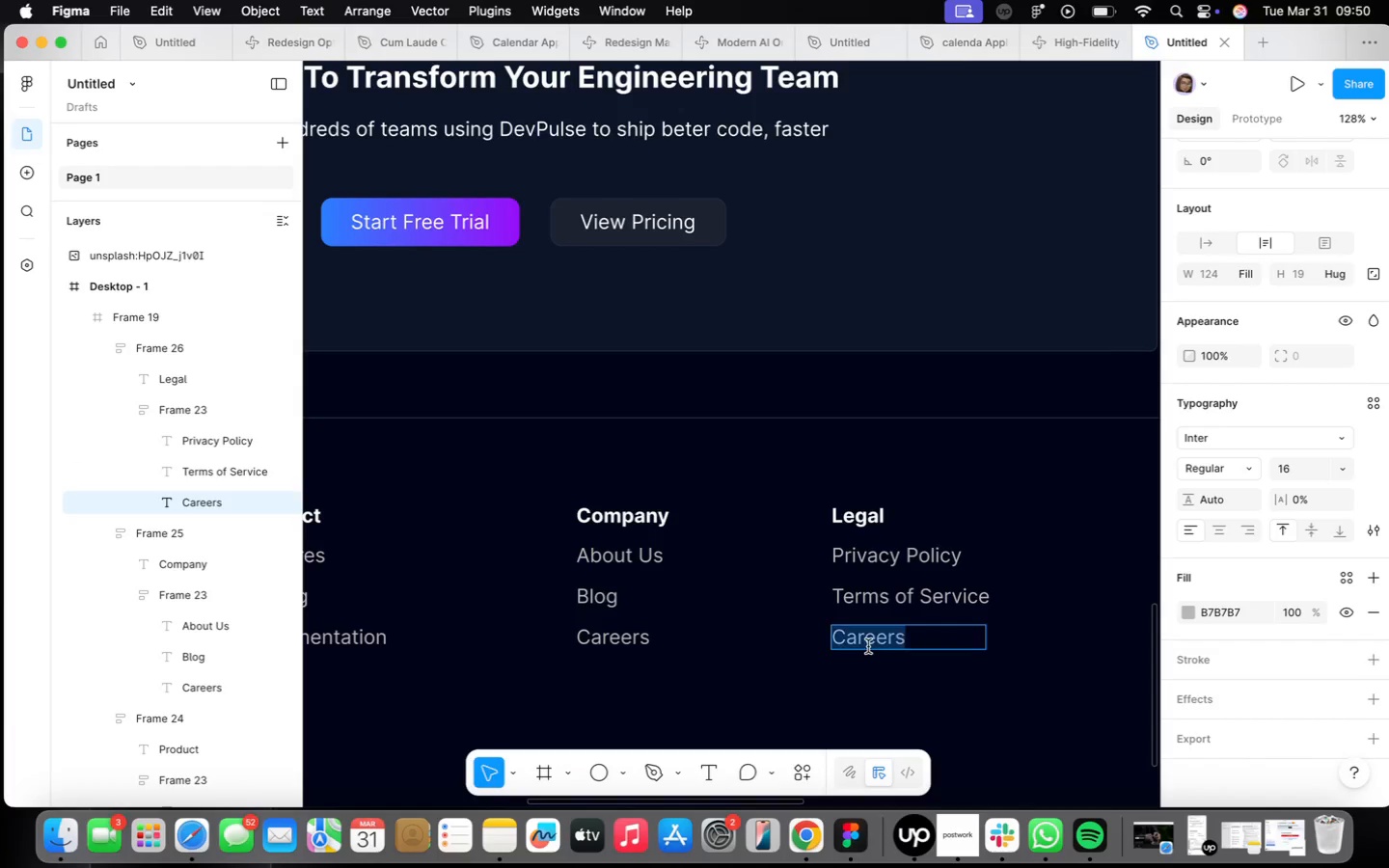 
triple_click([868, 646])
 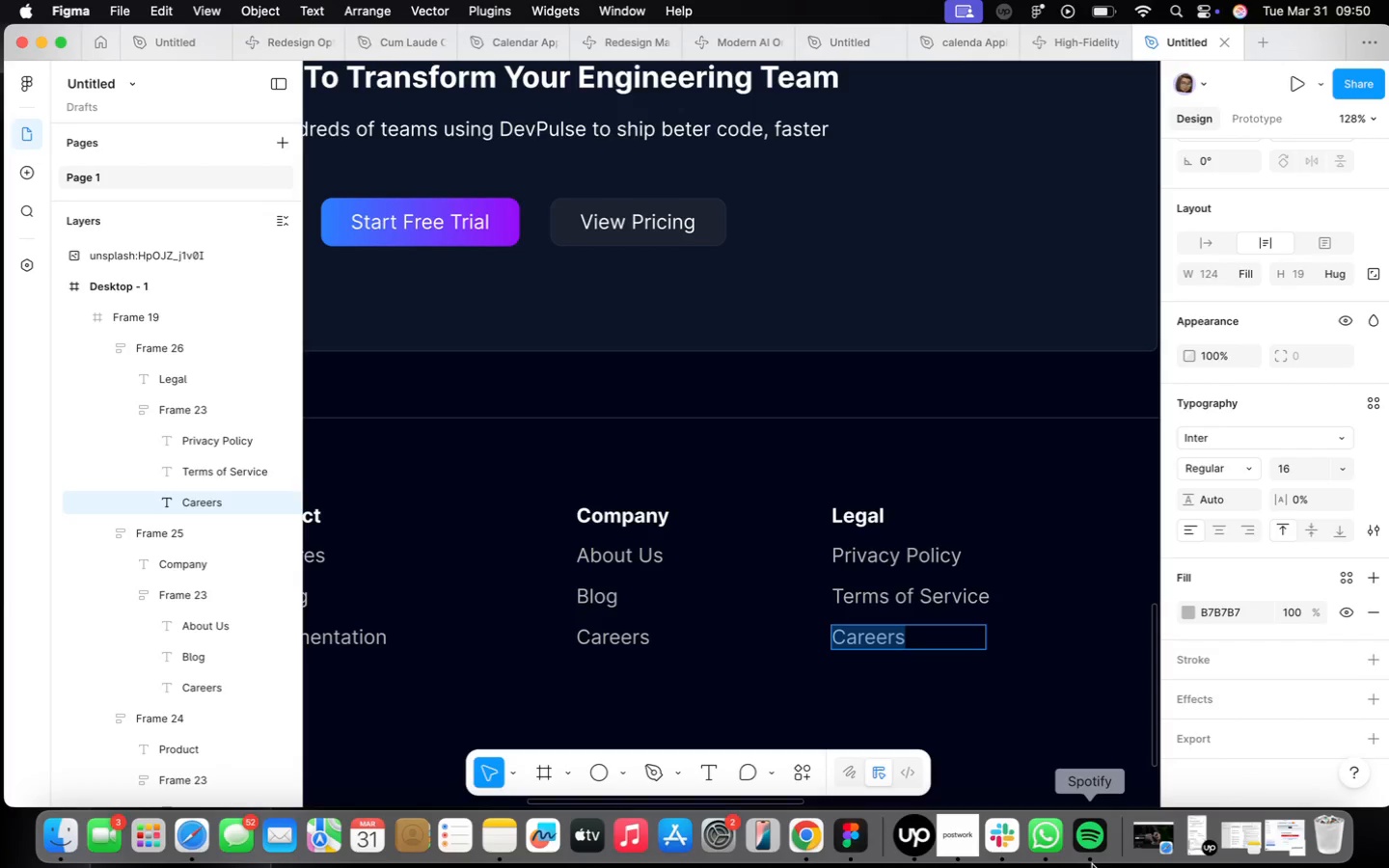 
type(Security)
 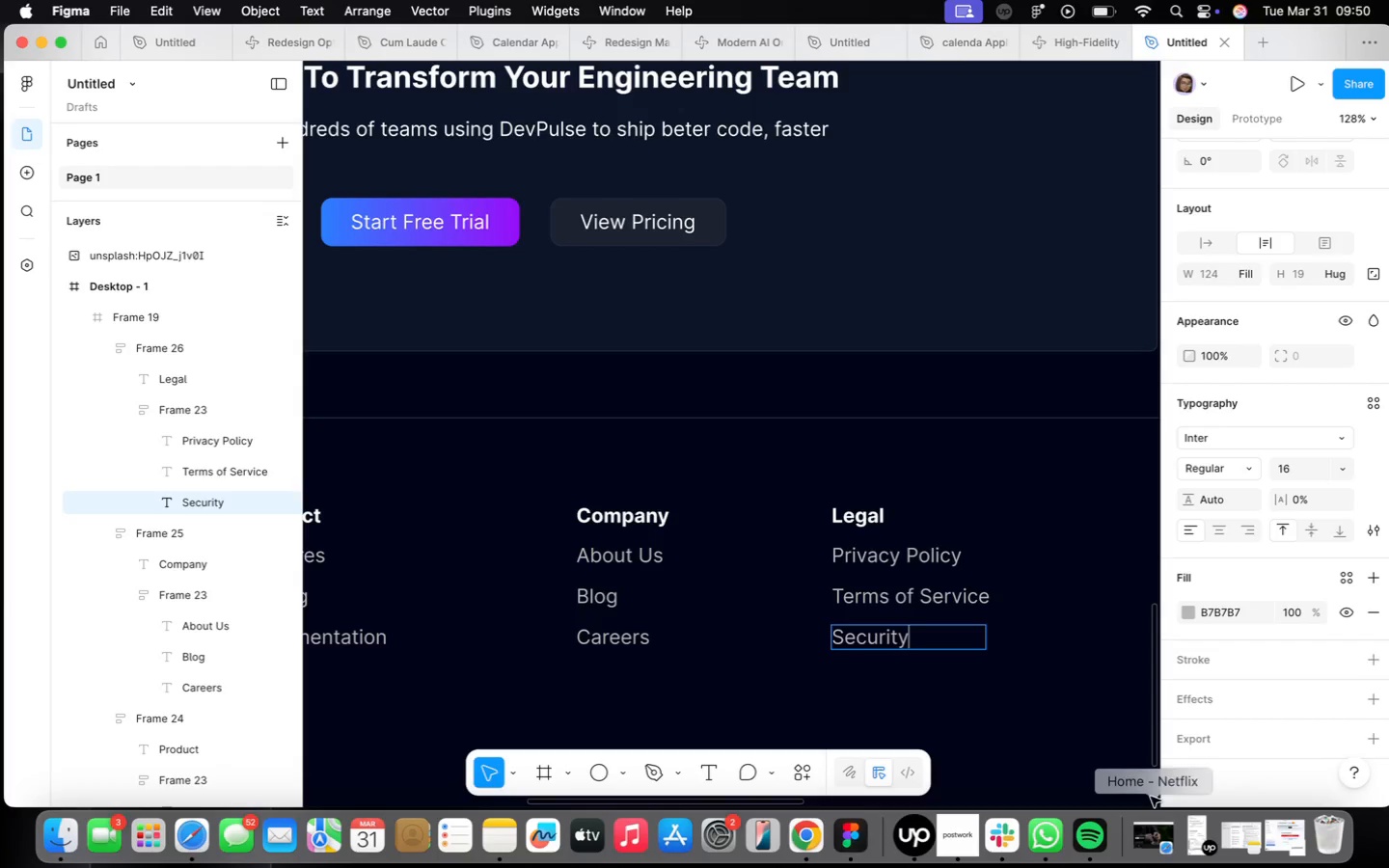 
left_click([1118, 746])
 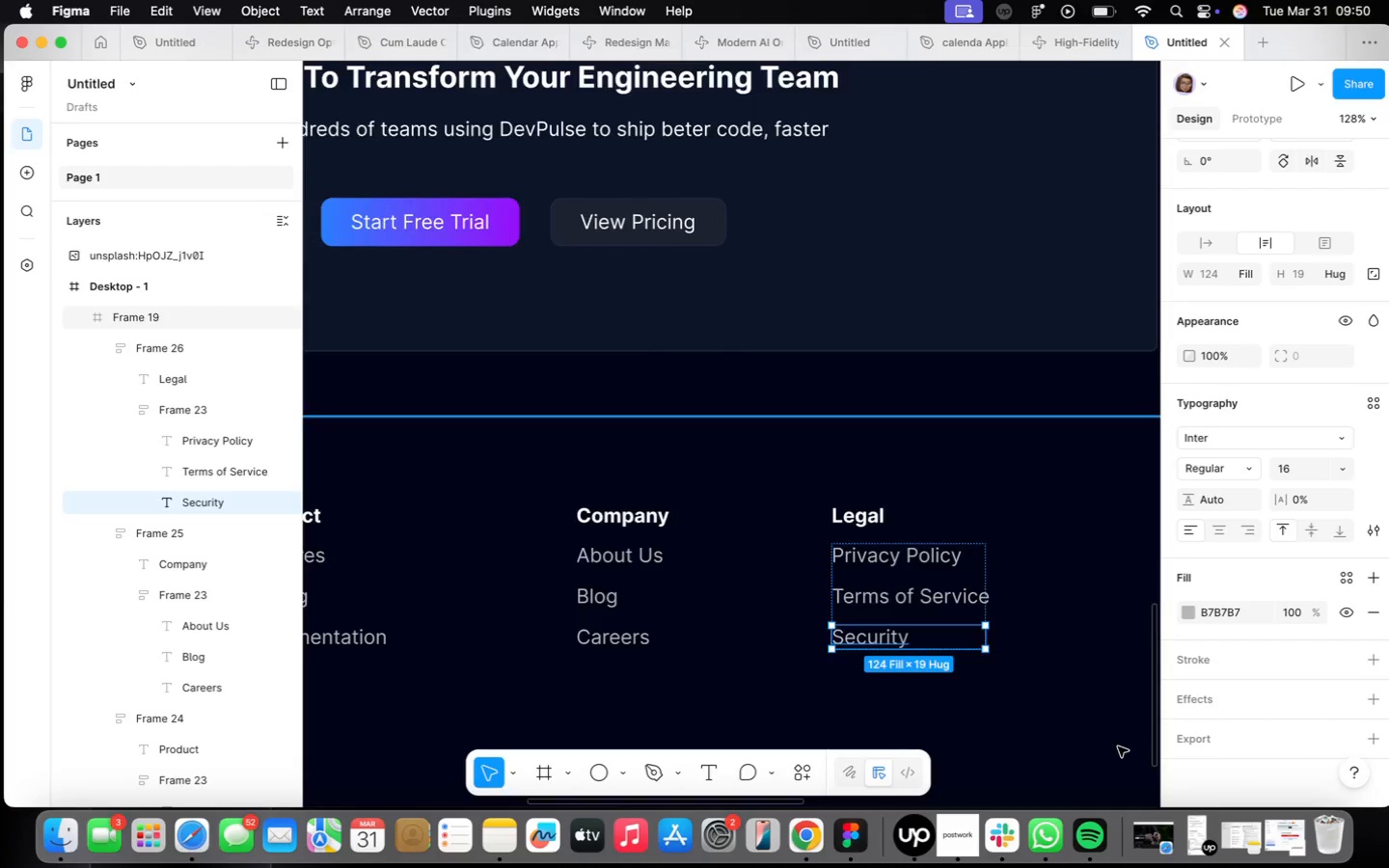 
scroll: coordinate [1142, 746], scroll_direction: down, amount: 17.0
 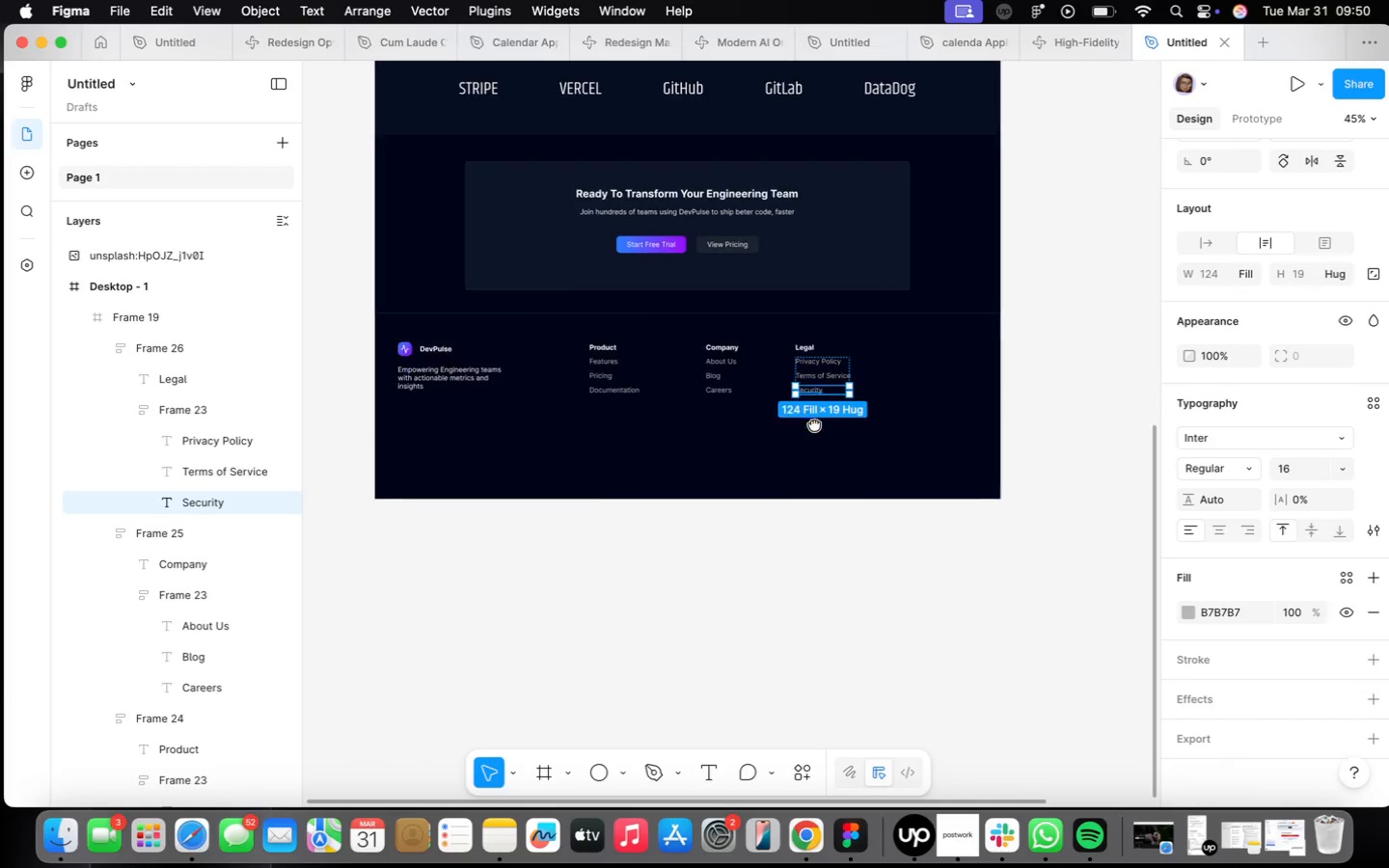 
left_click([852, 473])
 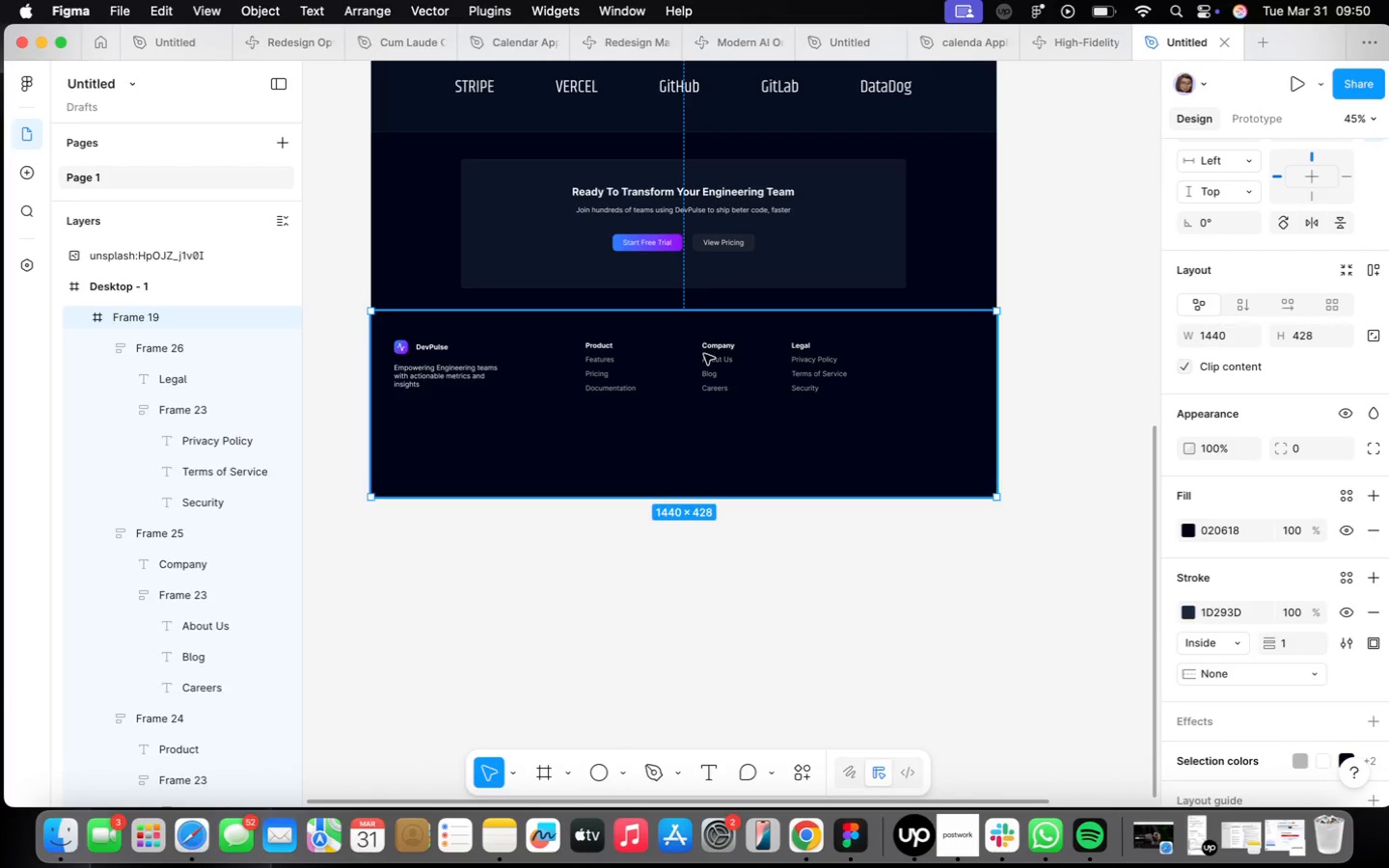 
left_click([697, 354])
 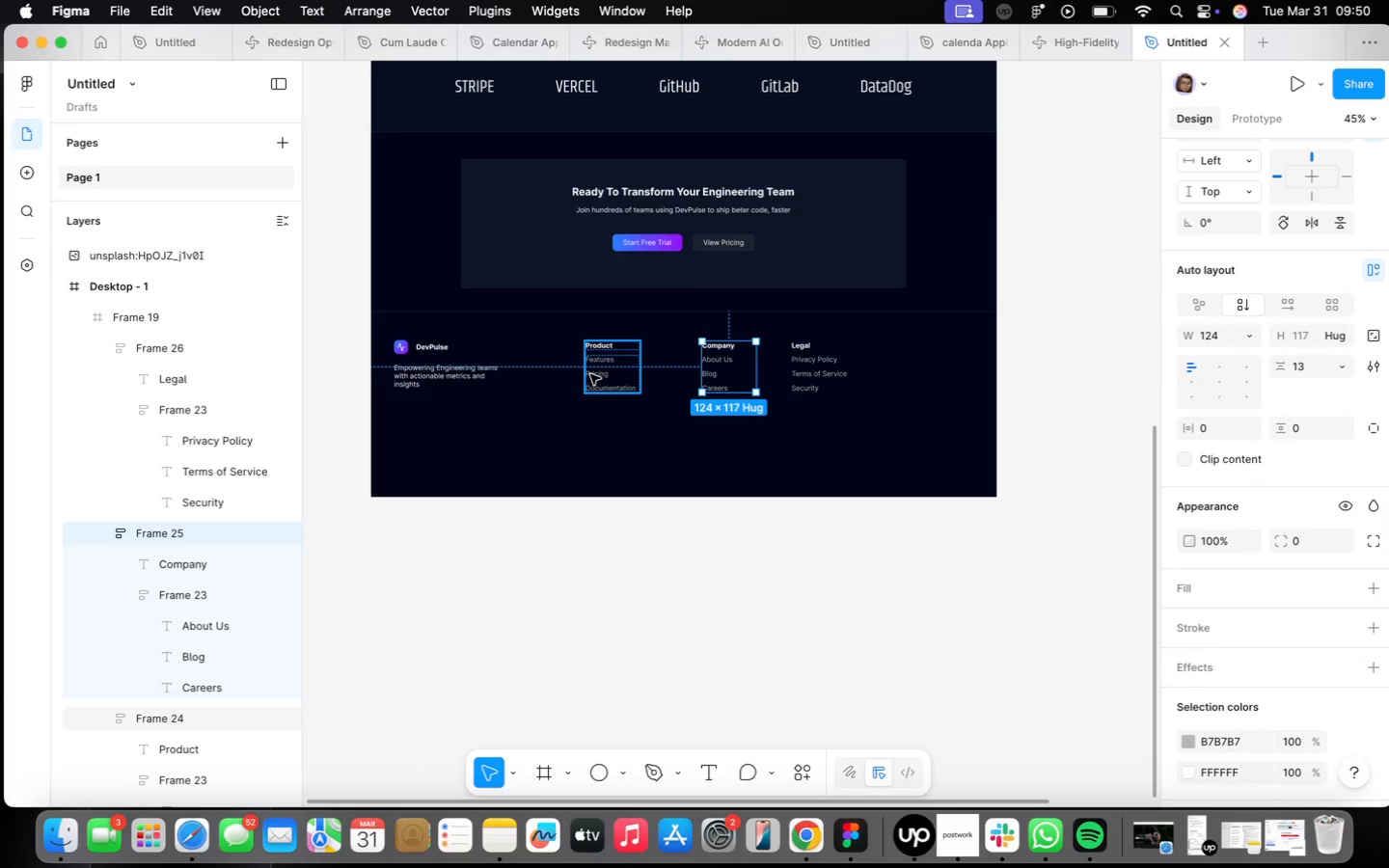 
hold_key(key=ShiftLeft, duration=1.02)
 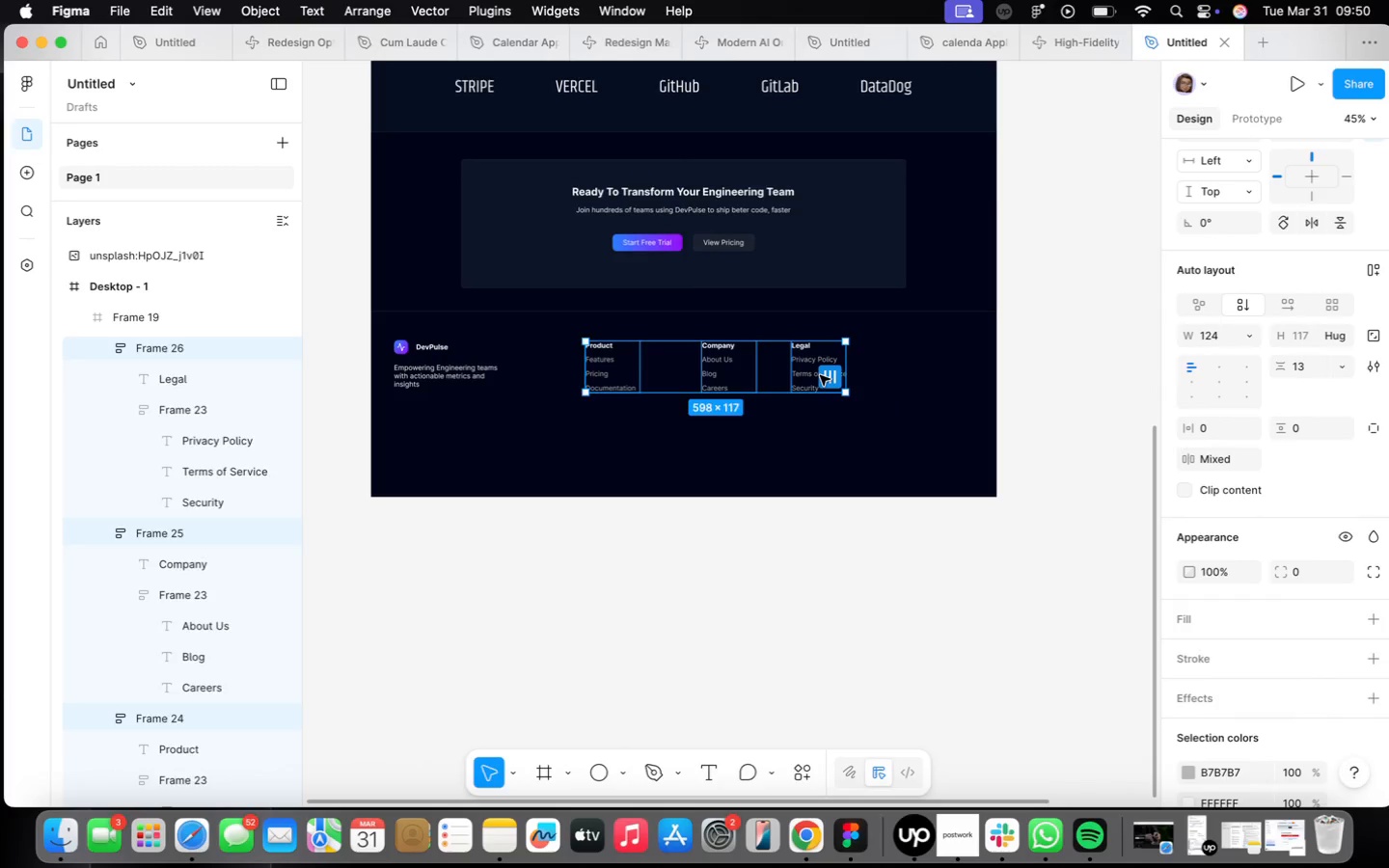 
key(Shift+ShiftLeft)
 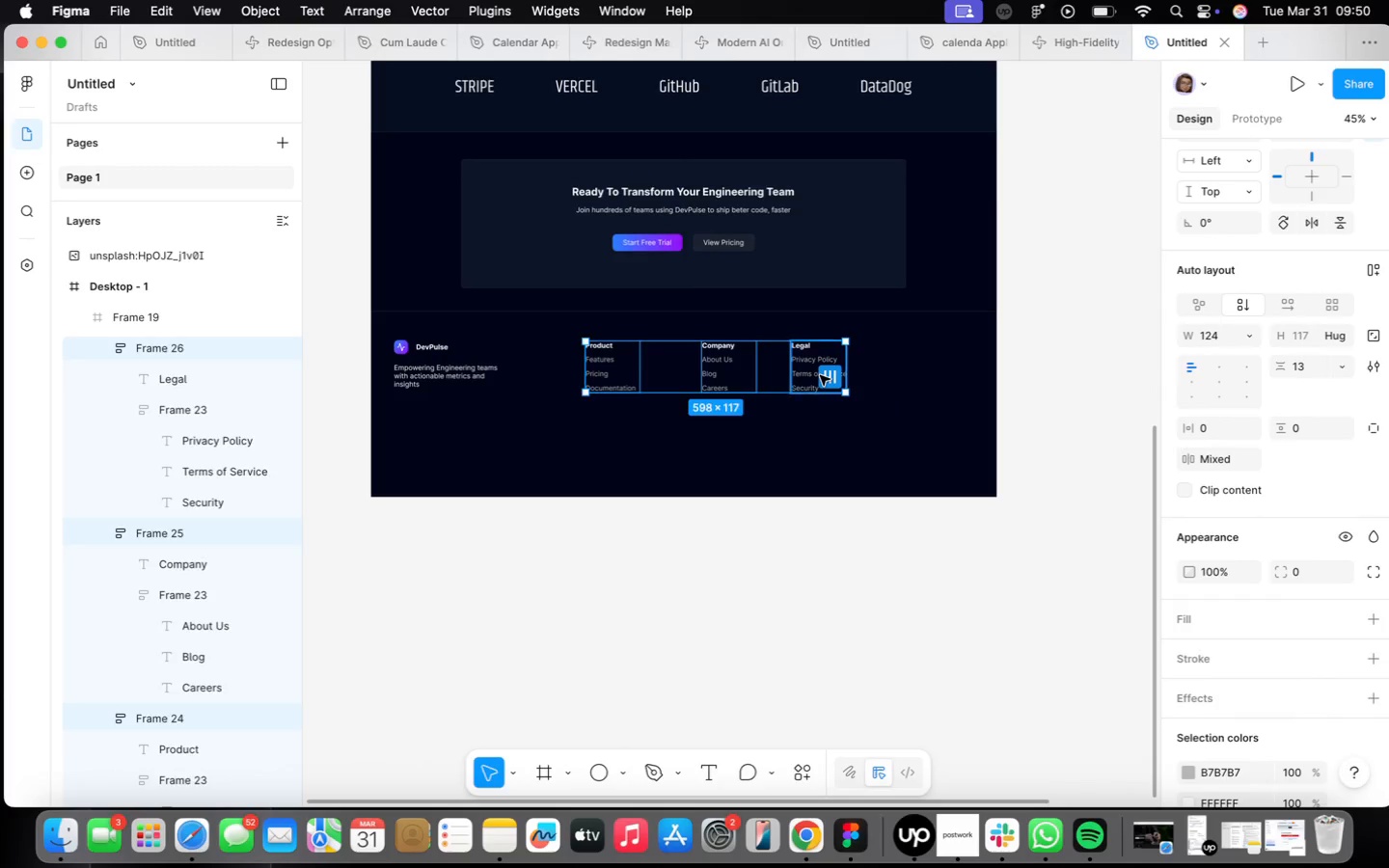 
key(Shift+A)
 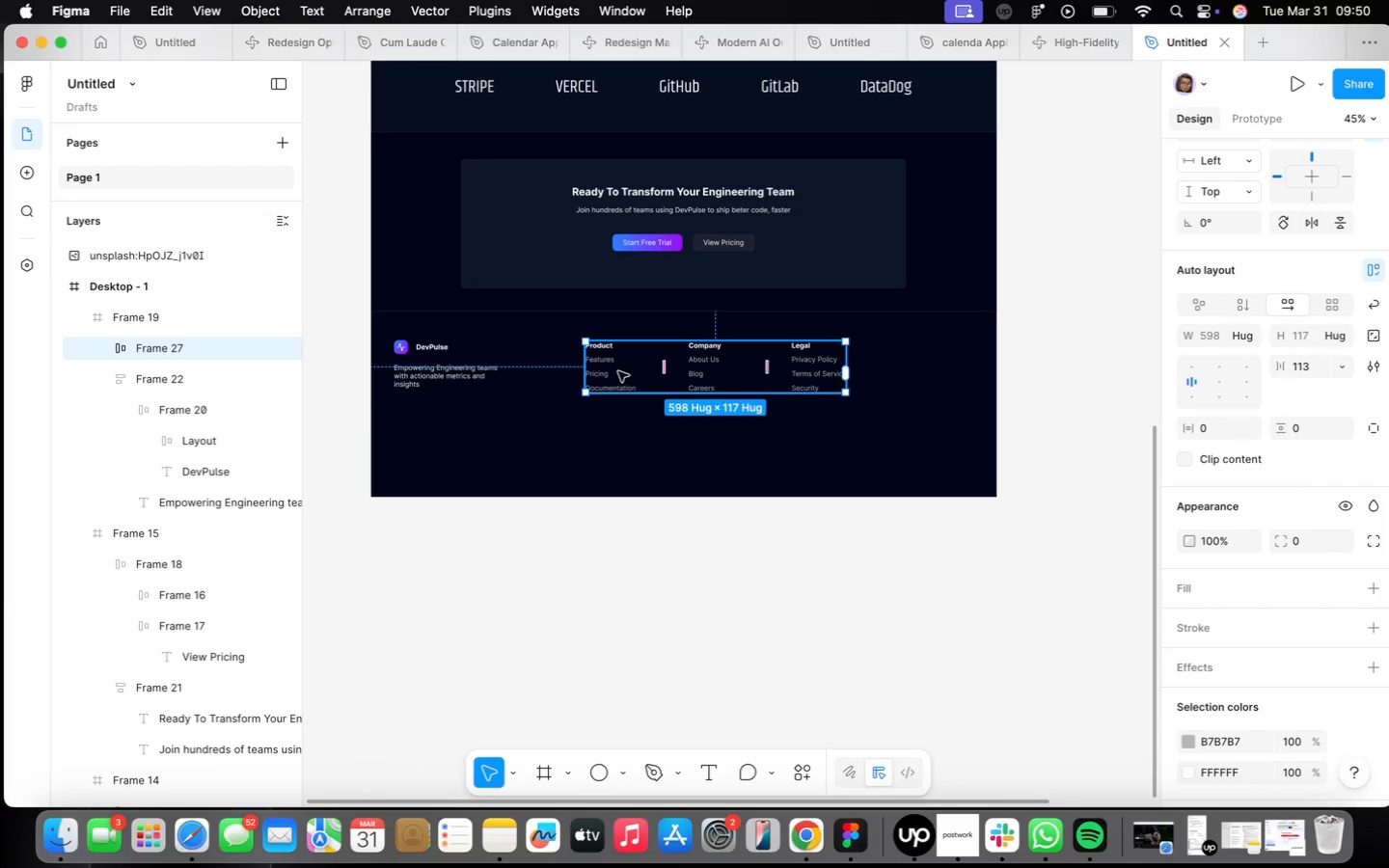 
left_click_drag(start_coordinate=[653, 366], to_coordinate=[693, 366])
 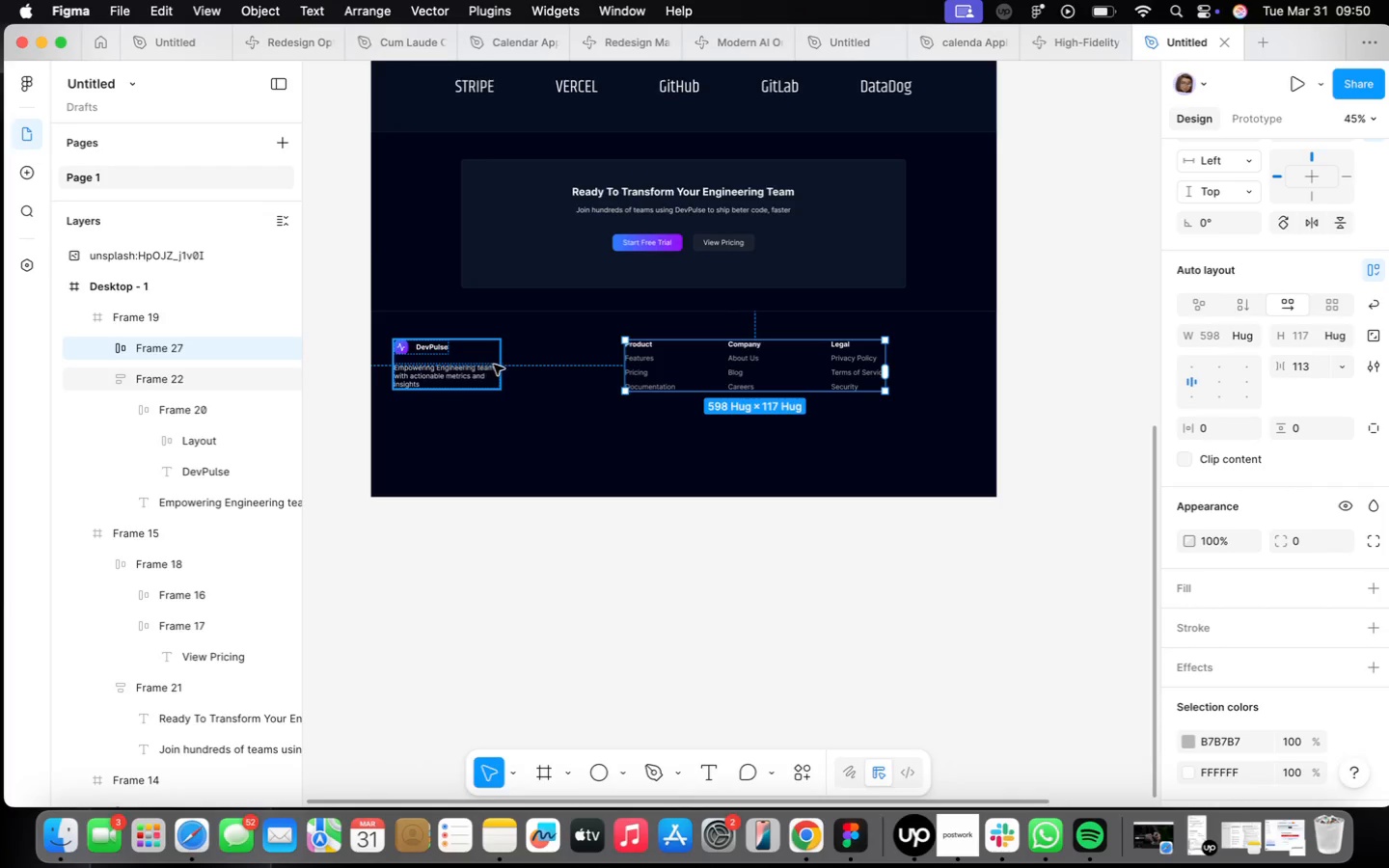 
left_click([494, 366])
 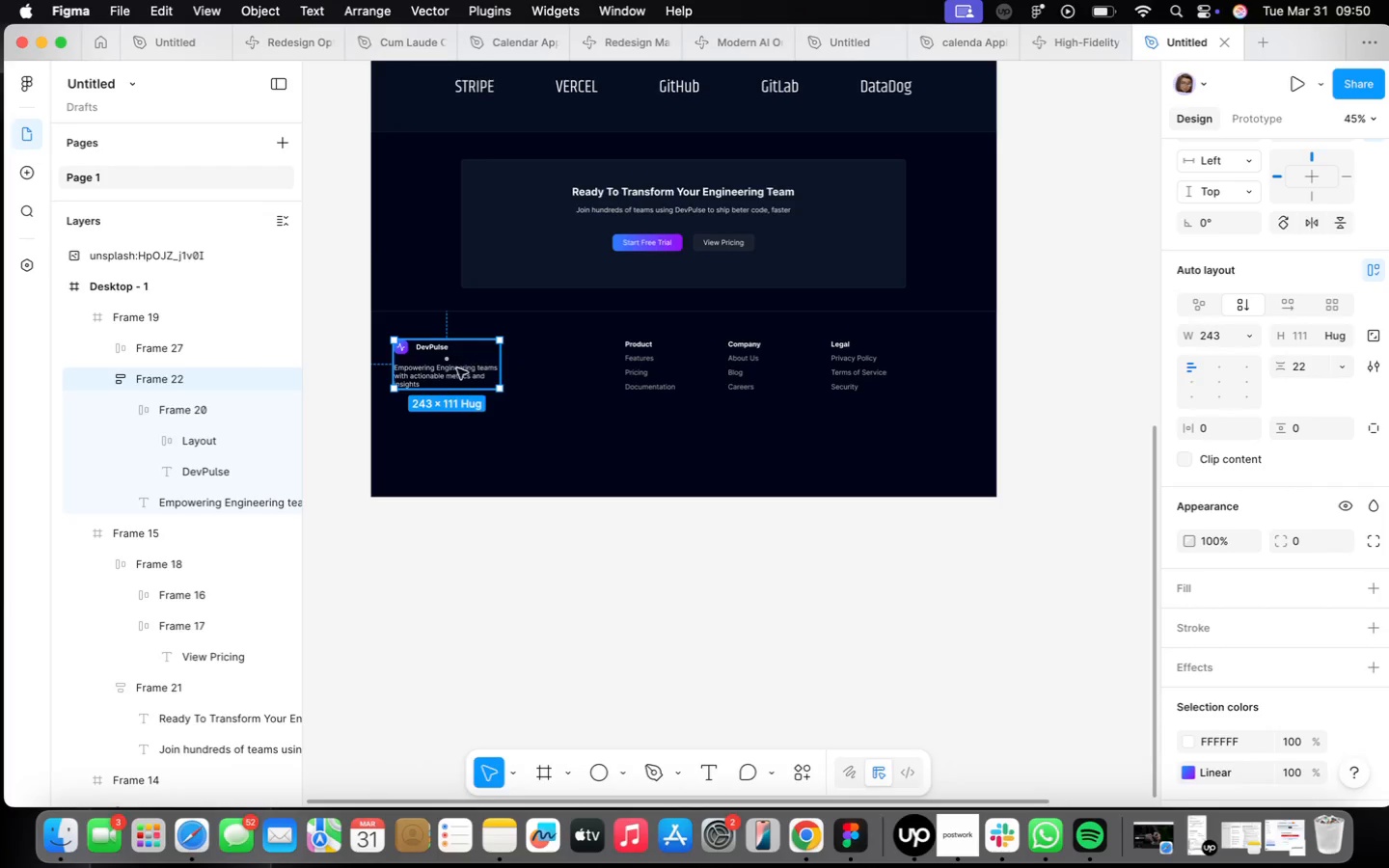 
left_click_drag(start_coordinate=[458, 368], to_coordinate=[483, 368])
 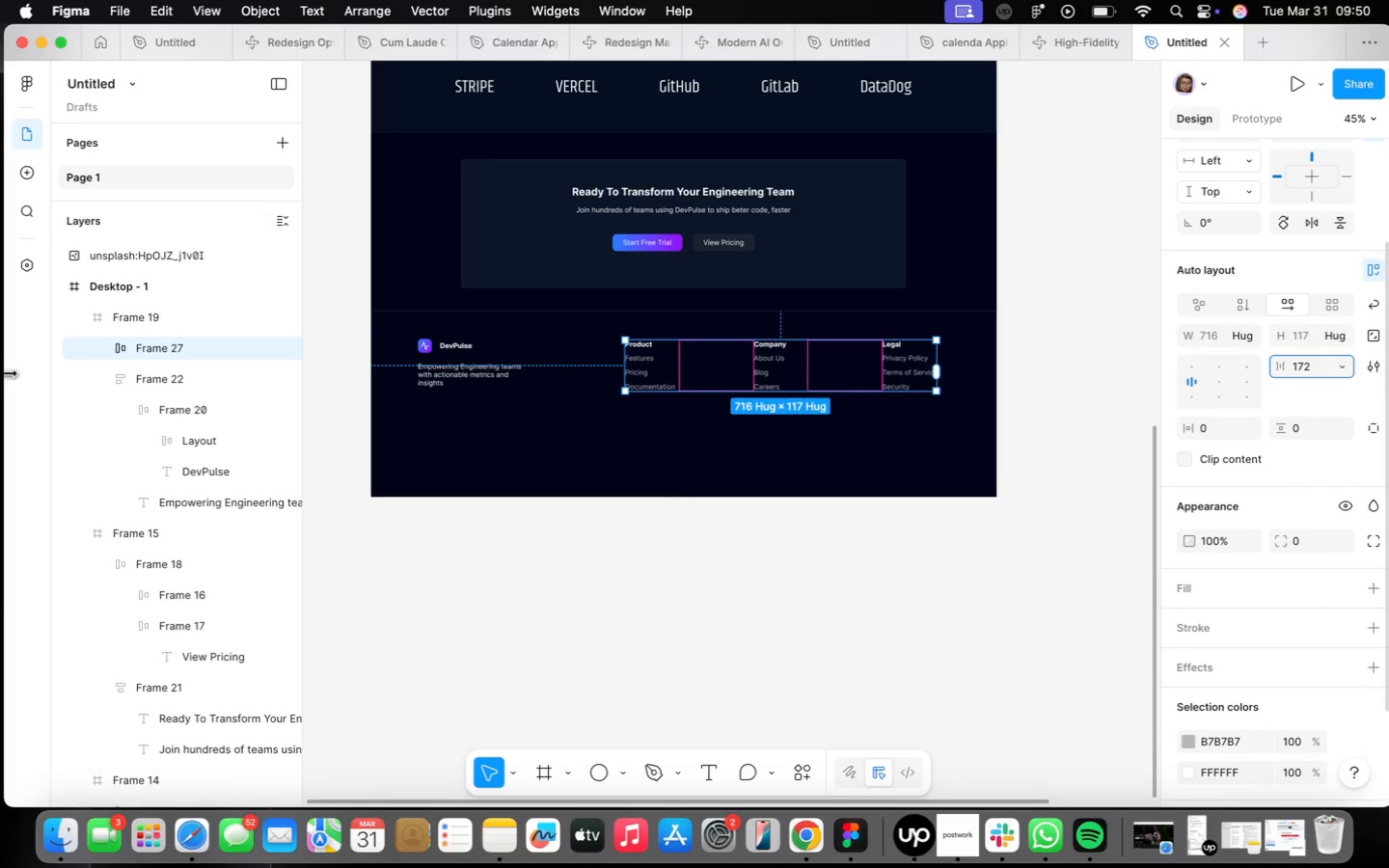 
left_click_drag(start_coordinate=[855, 369], to_coordinate=[837, 369])
 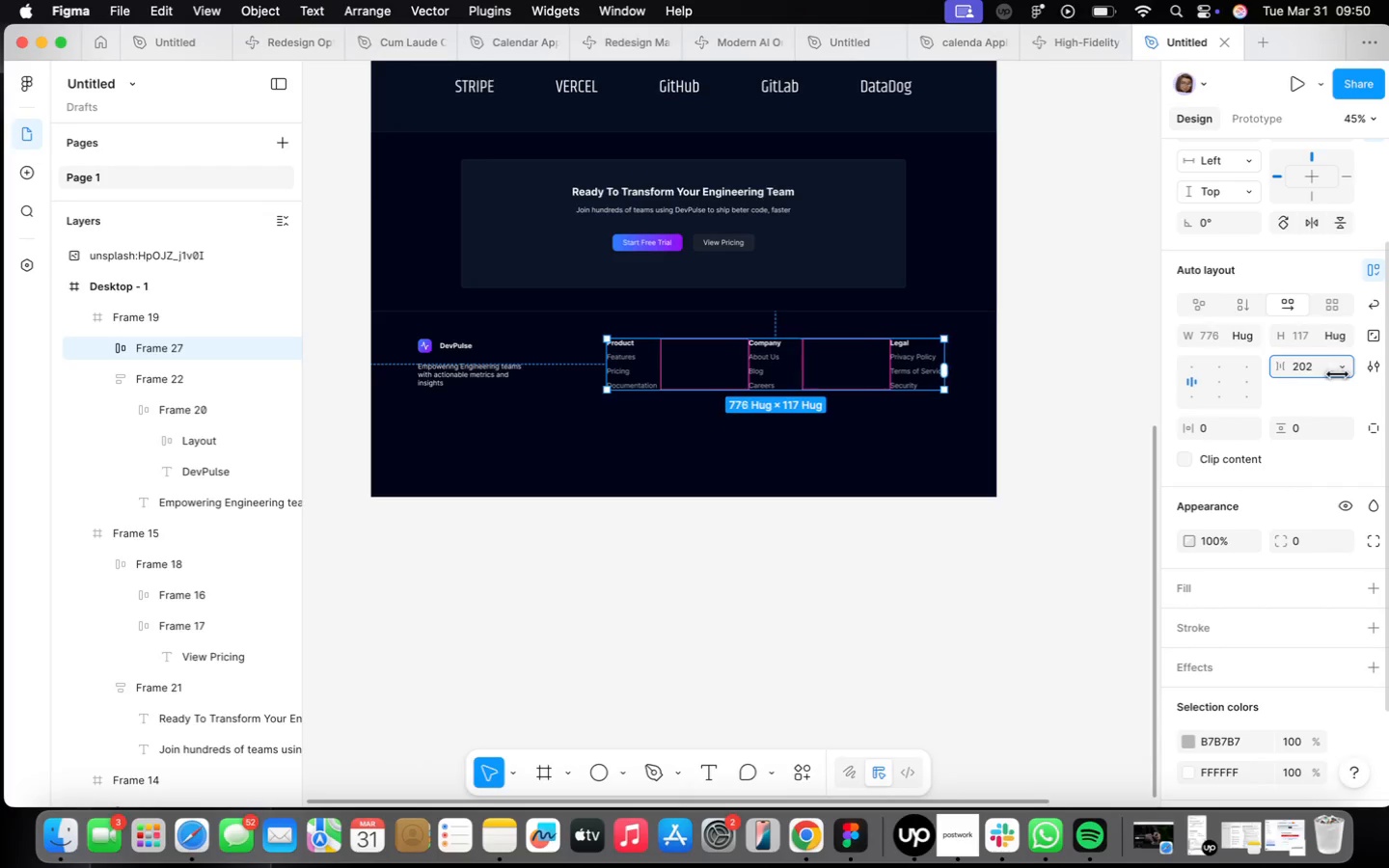 
left_click([915, 576])
 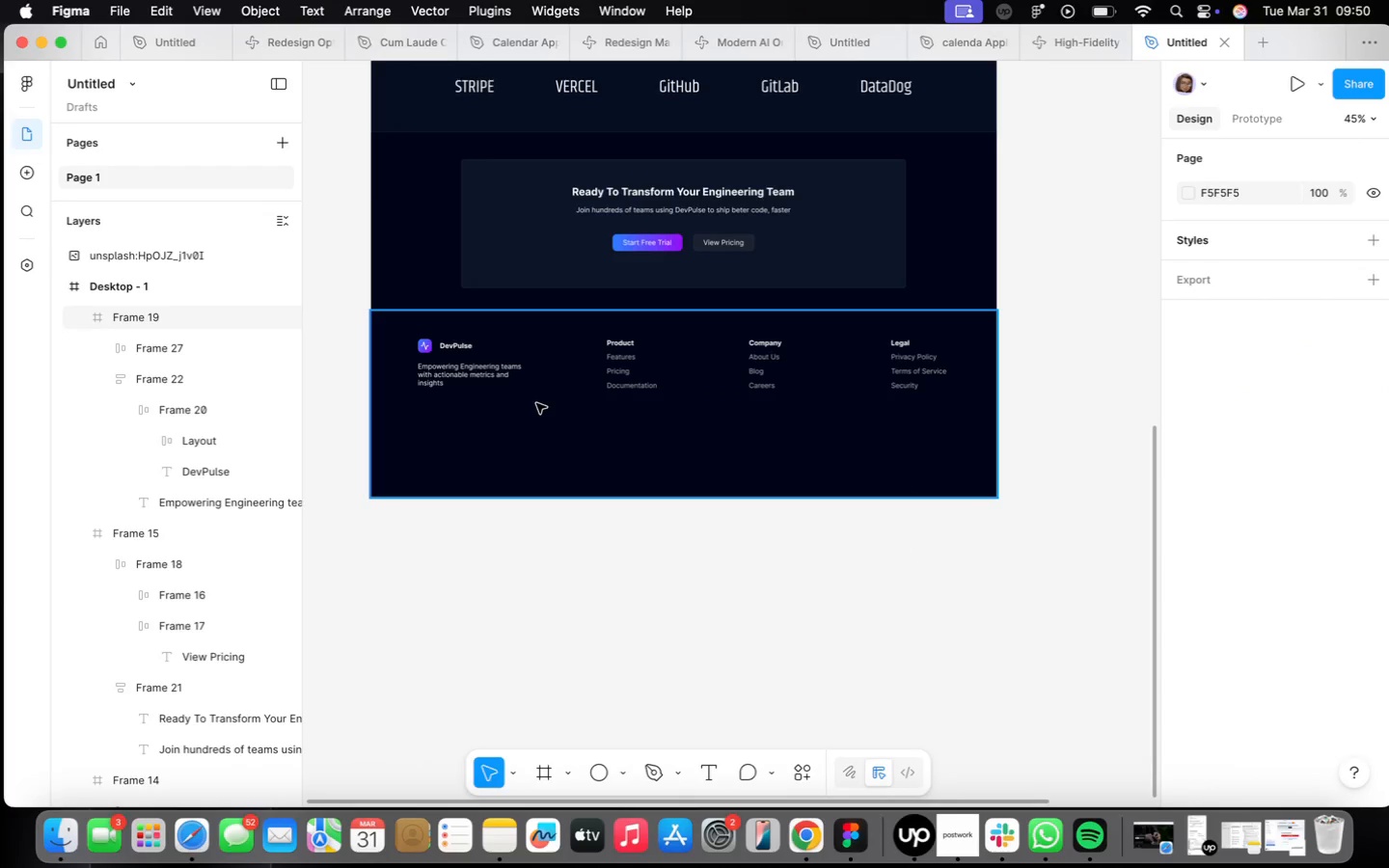 
left_click([535, 409])
 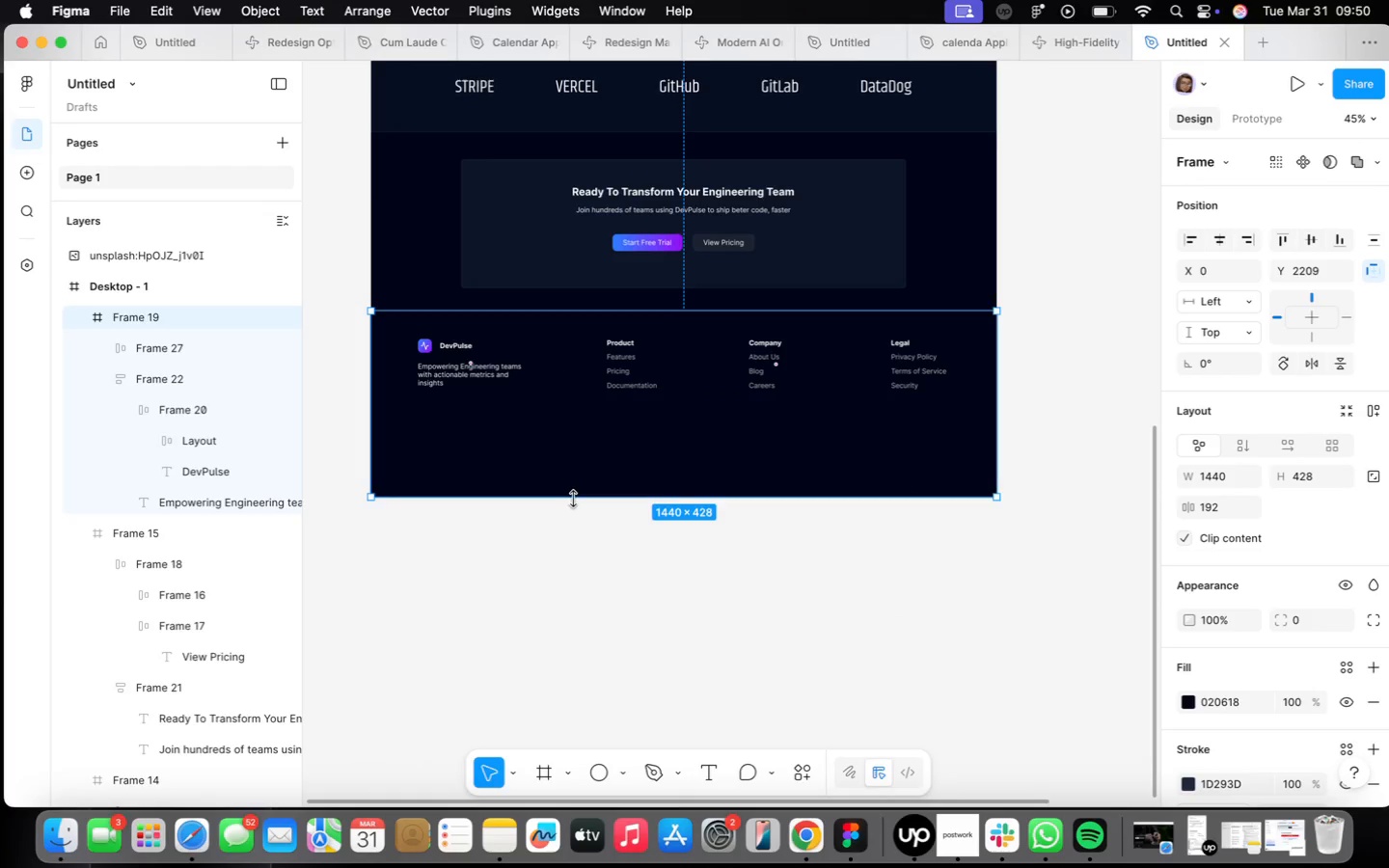 
left_click_drag(start_coordinate=[573, 498], to_coordinate=[588, 438])
 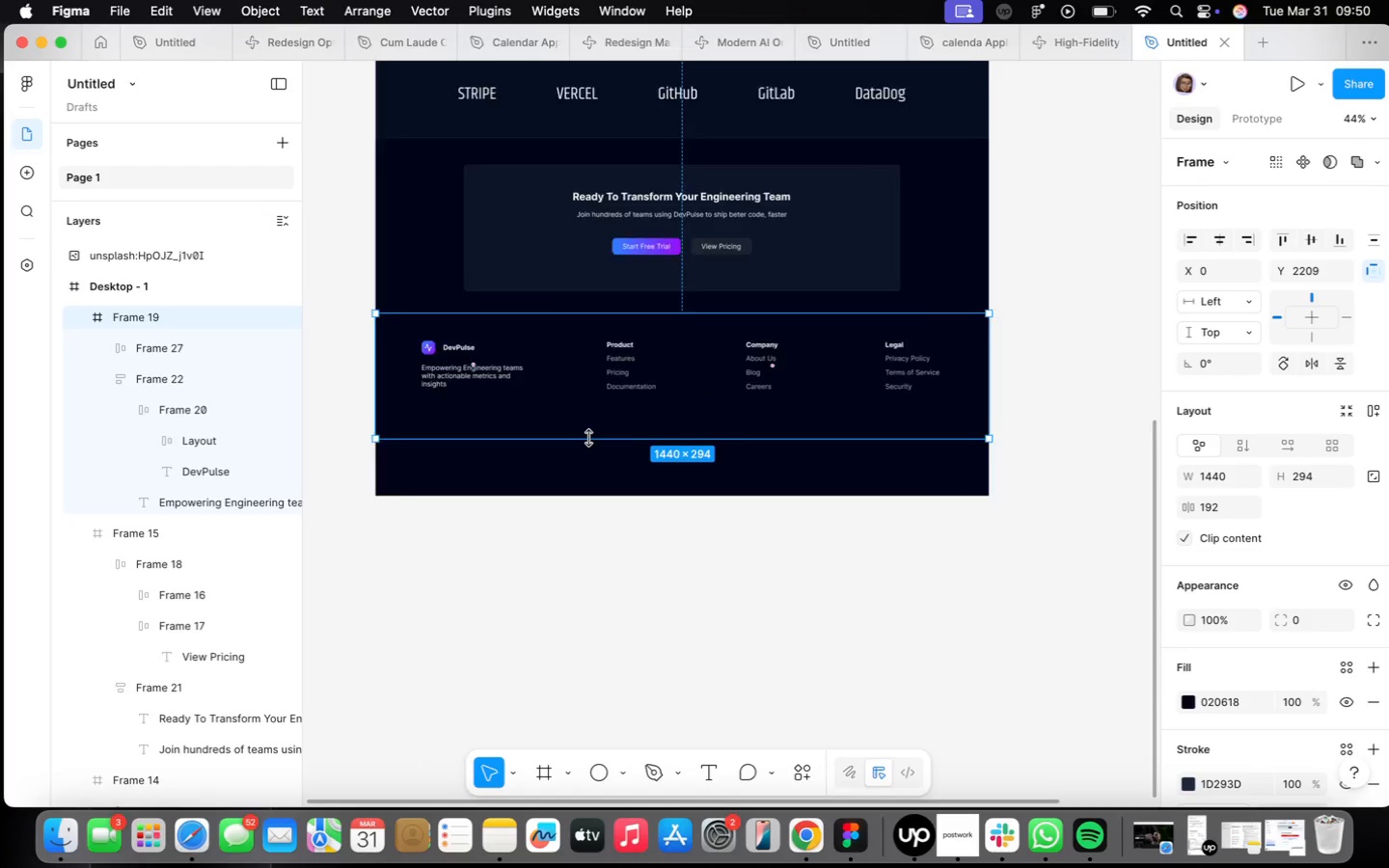 
scroll: coordinate [588, 439], scroll_direction: down, amount: 7.0
 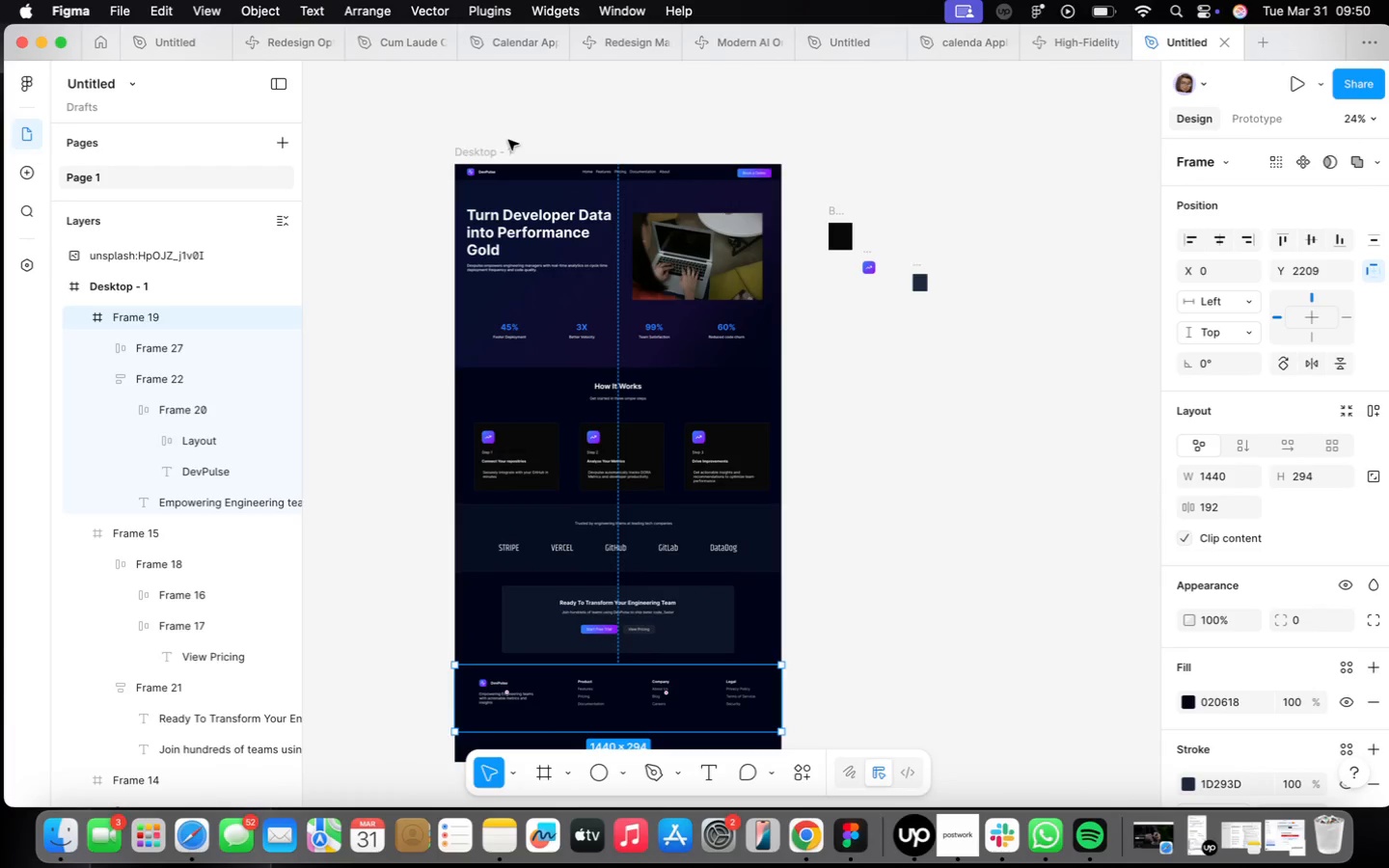 
left_click([502, 146])
 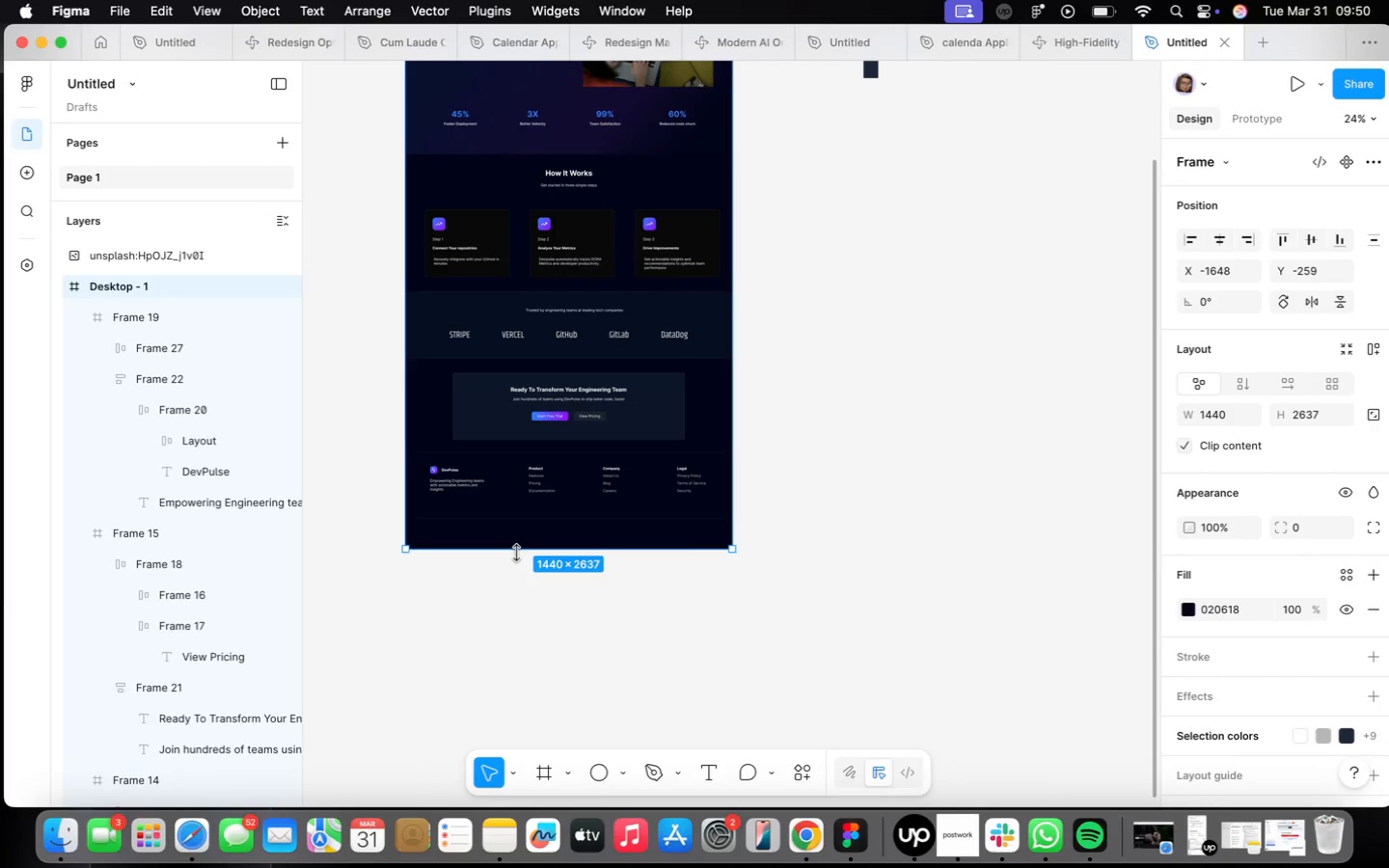 
left_click_drag(start_coordinate=[516, 553], to_coordinate=[515, 521])
 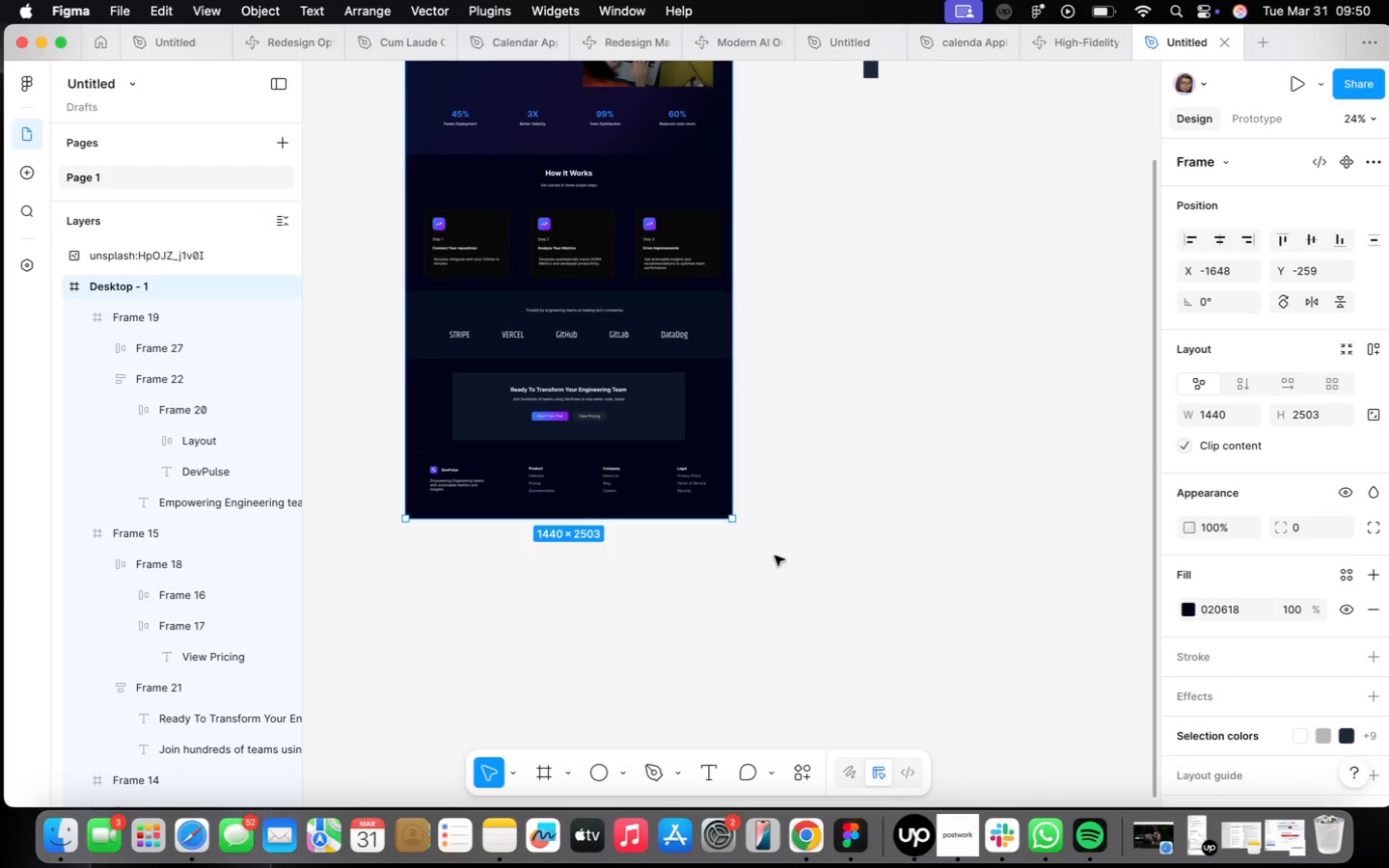 
left_click([807, 557])
 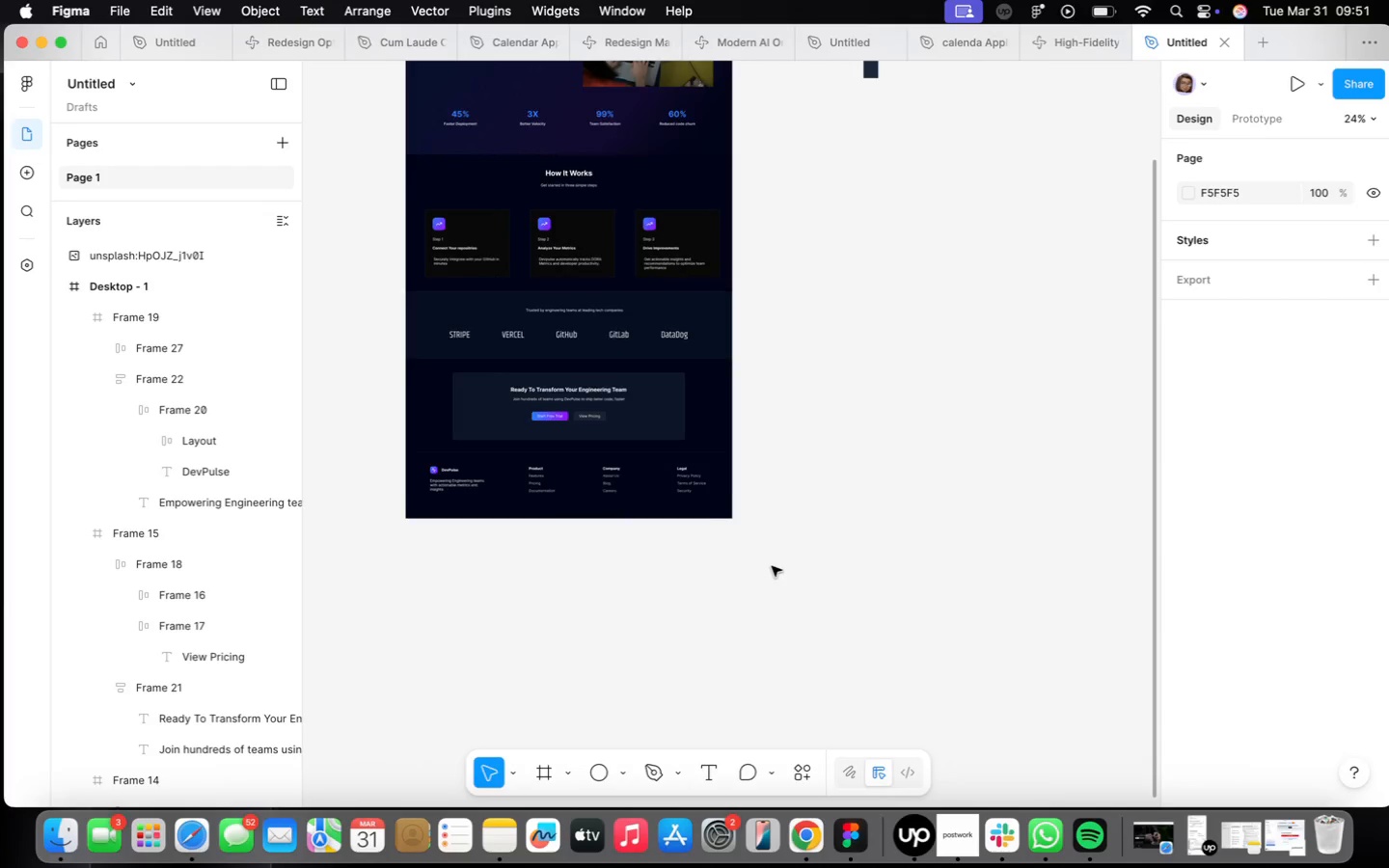 
scroll: coordinate [772, 563], scroll_direction: down, amount: 3.0
 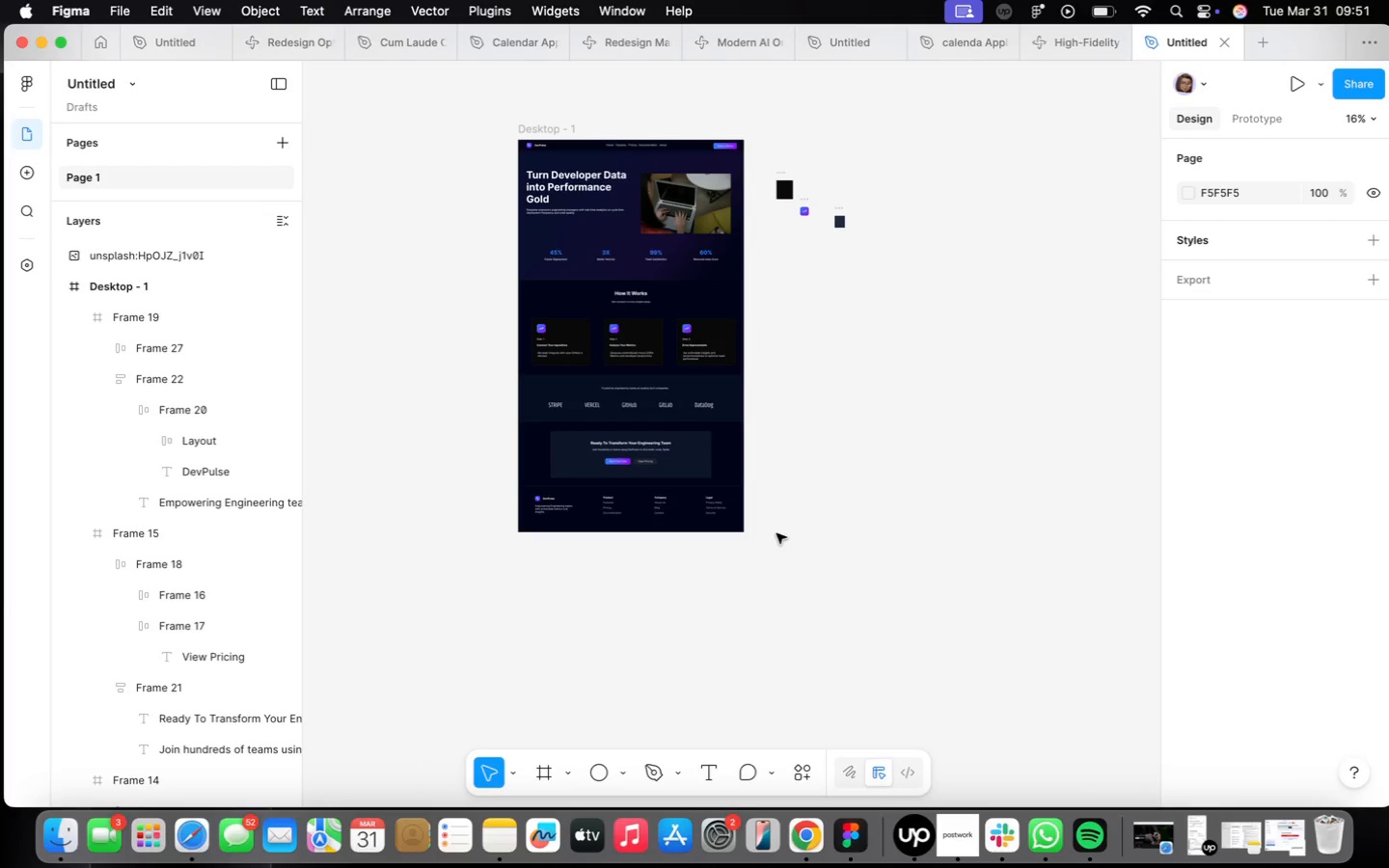 
wait(12.24)
 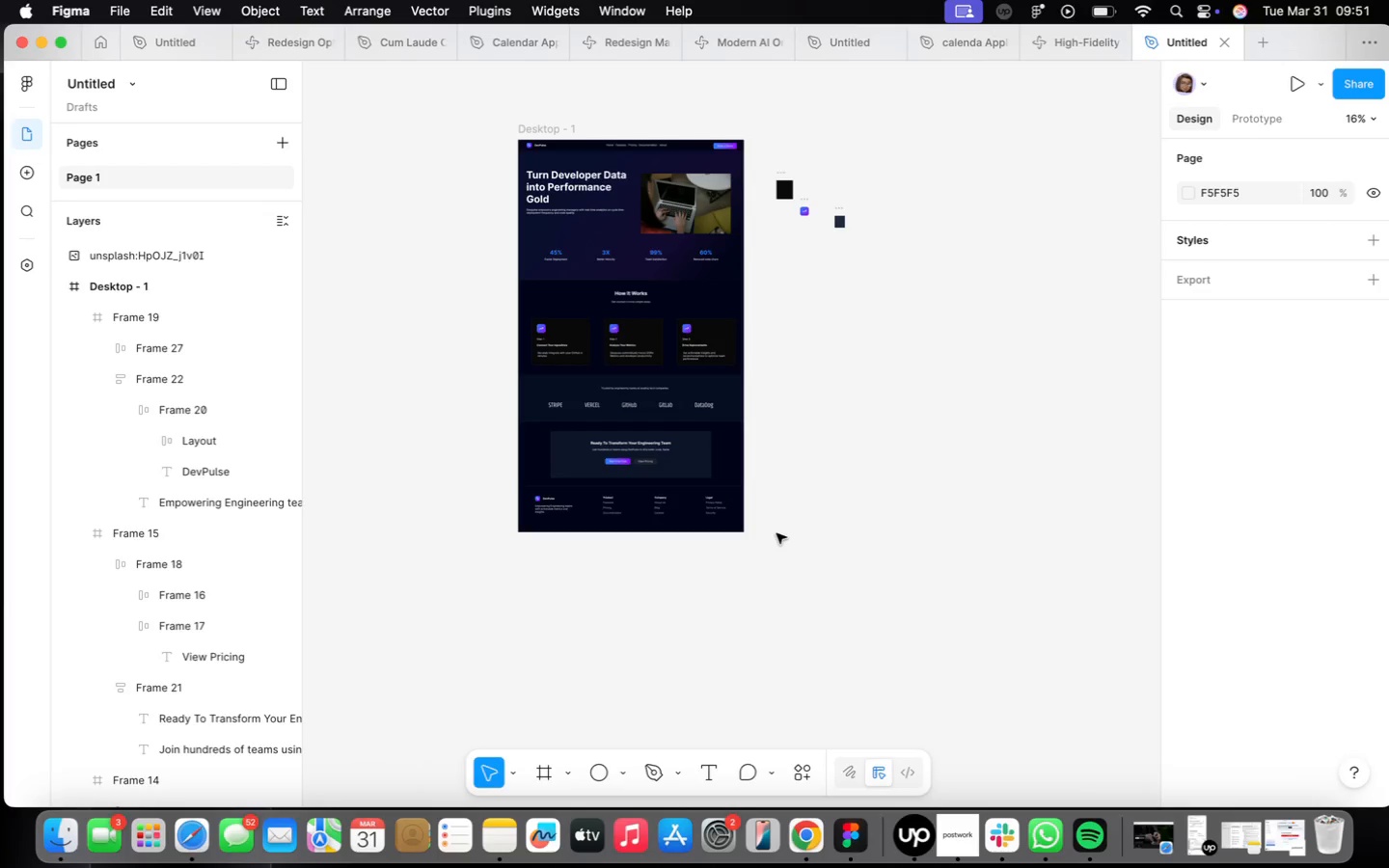 
left_click_drag(start_coordinate=[753, 163], to_coordinate=[936, 286])
 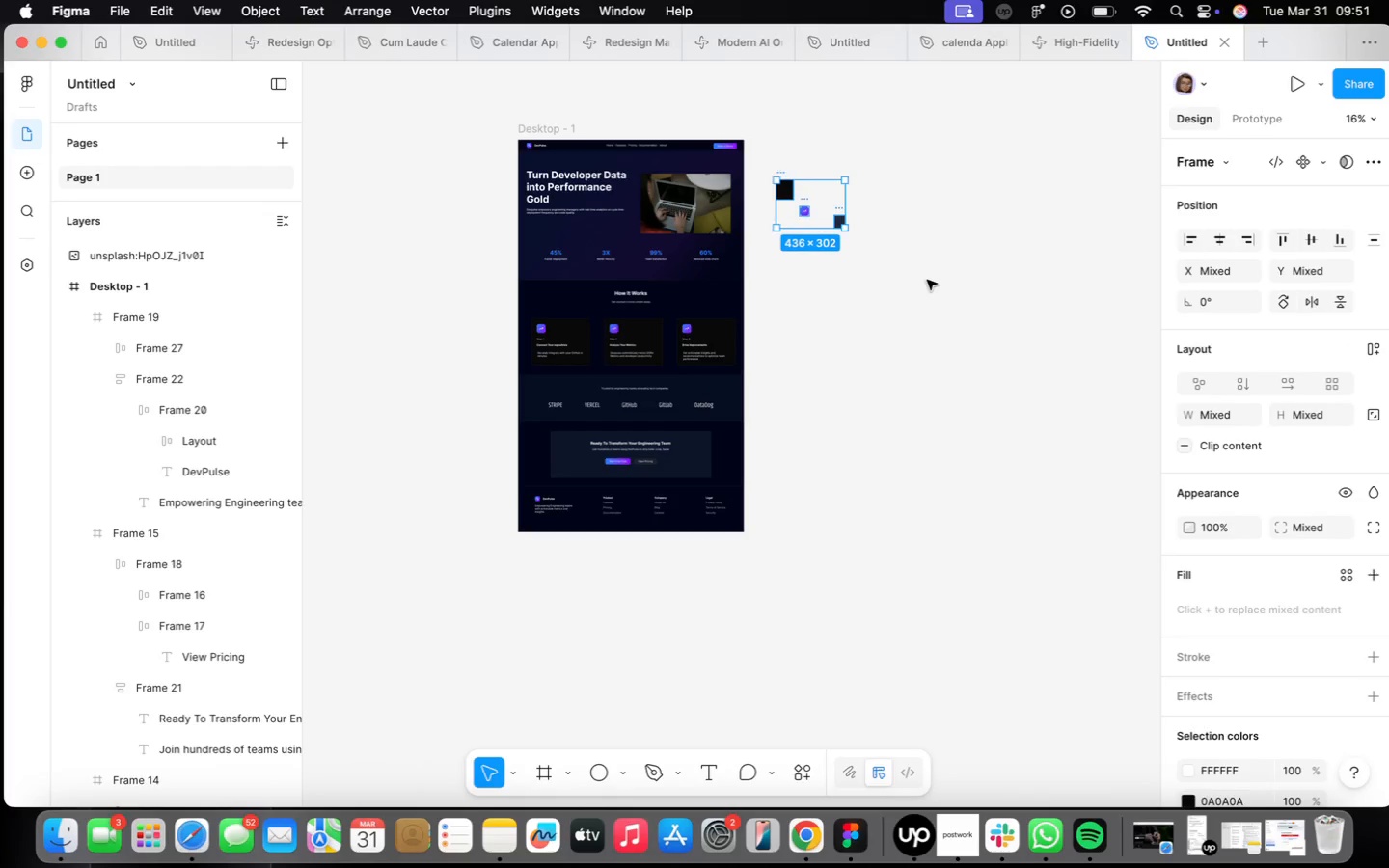 
key(Backspace)
 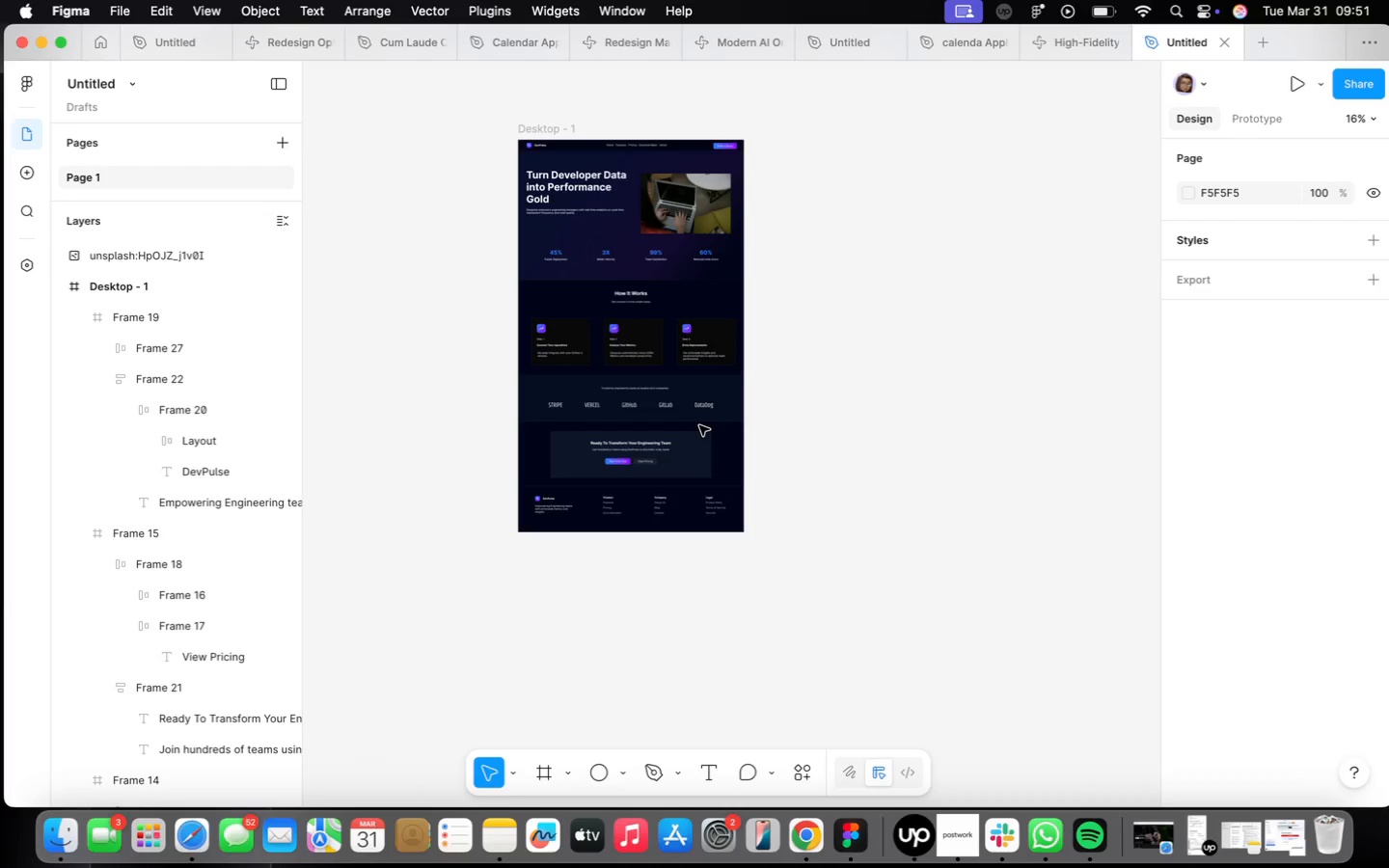 
wait(16.13)
 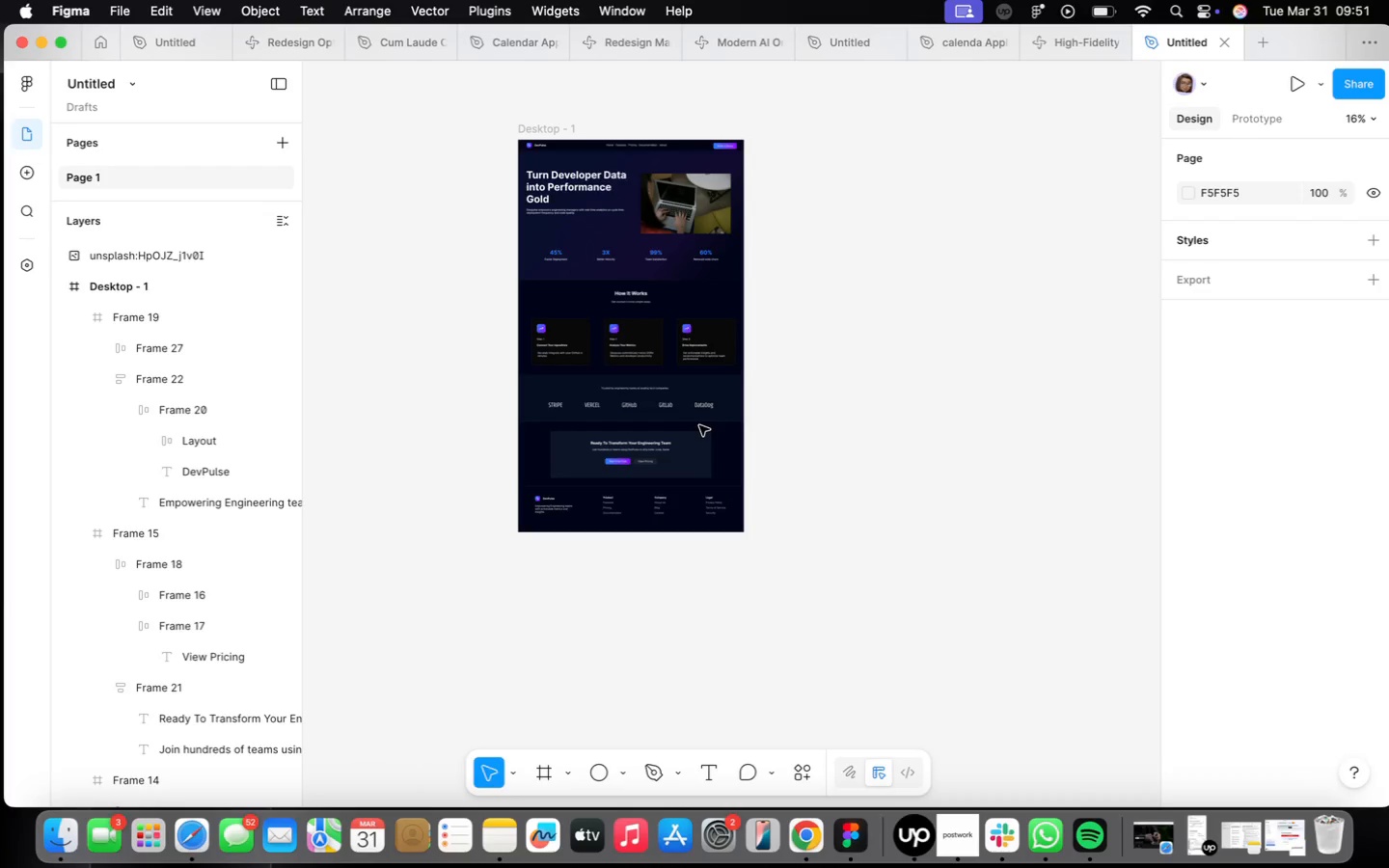 
left_click([1067, 38])
 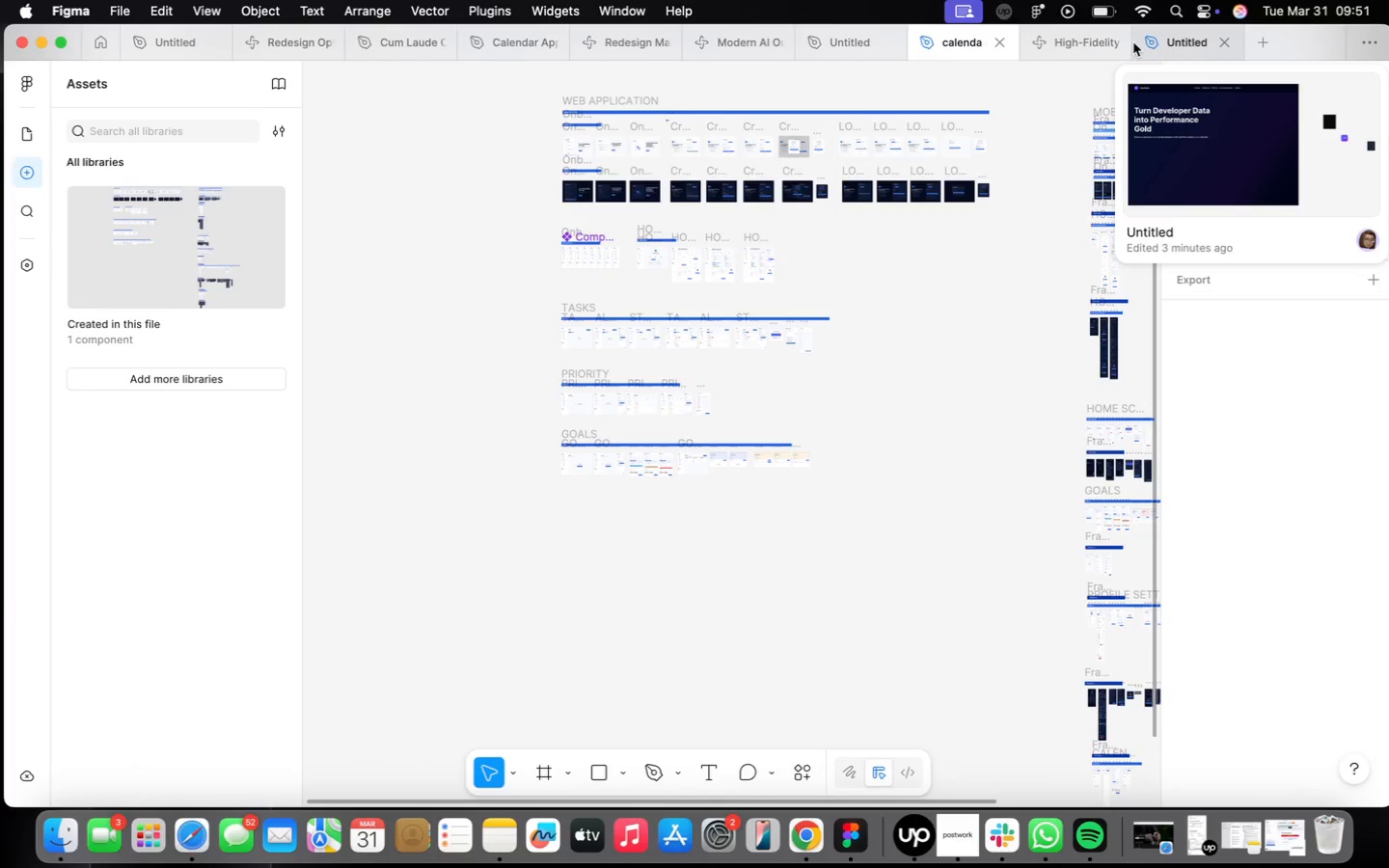 
wait(7.34)
 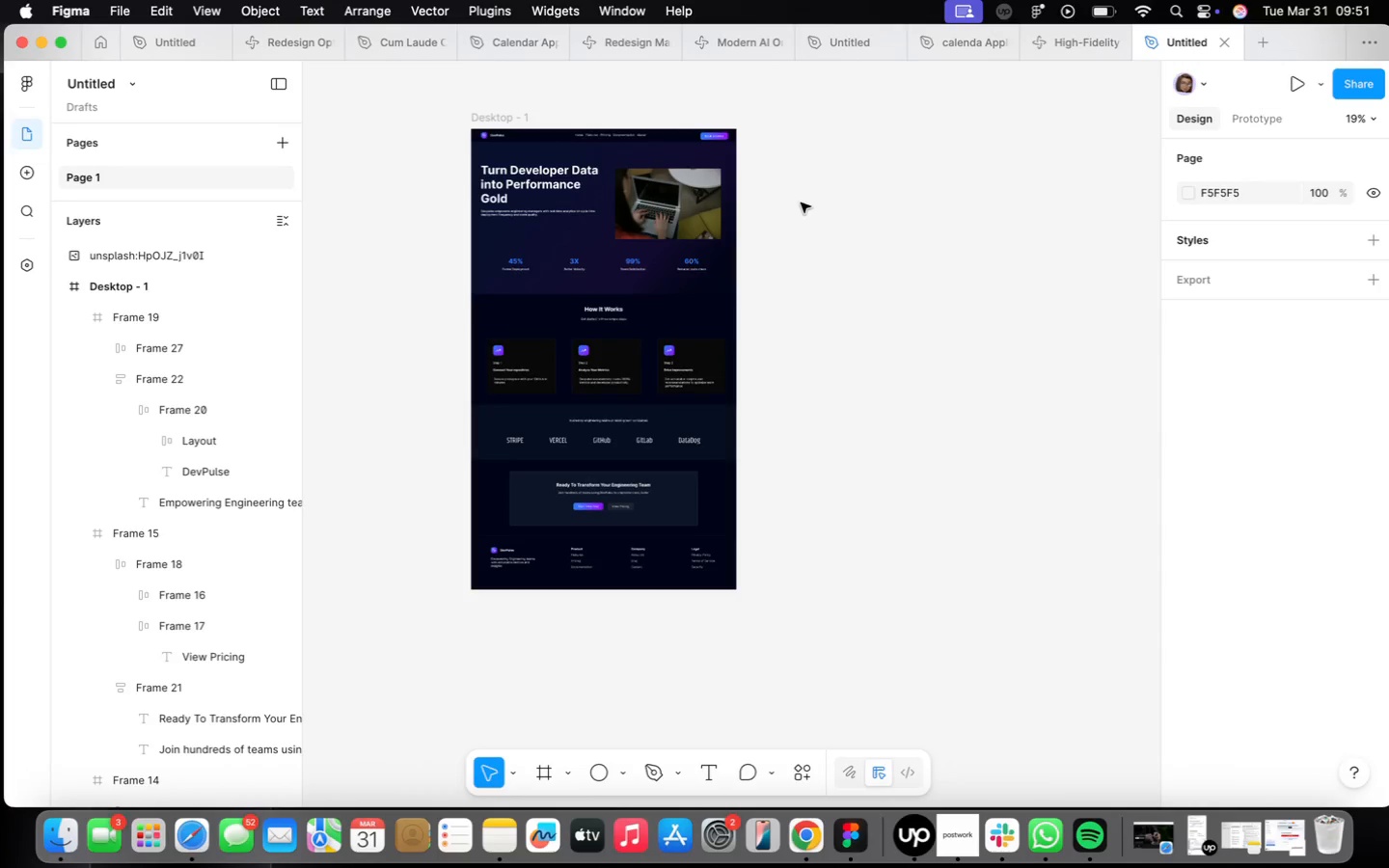 
left_click([803, 203])
 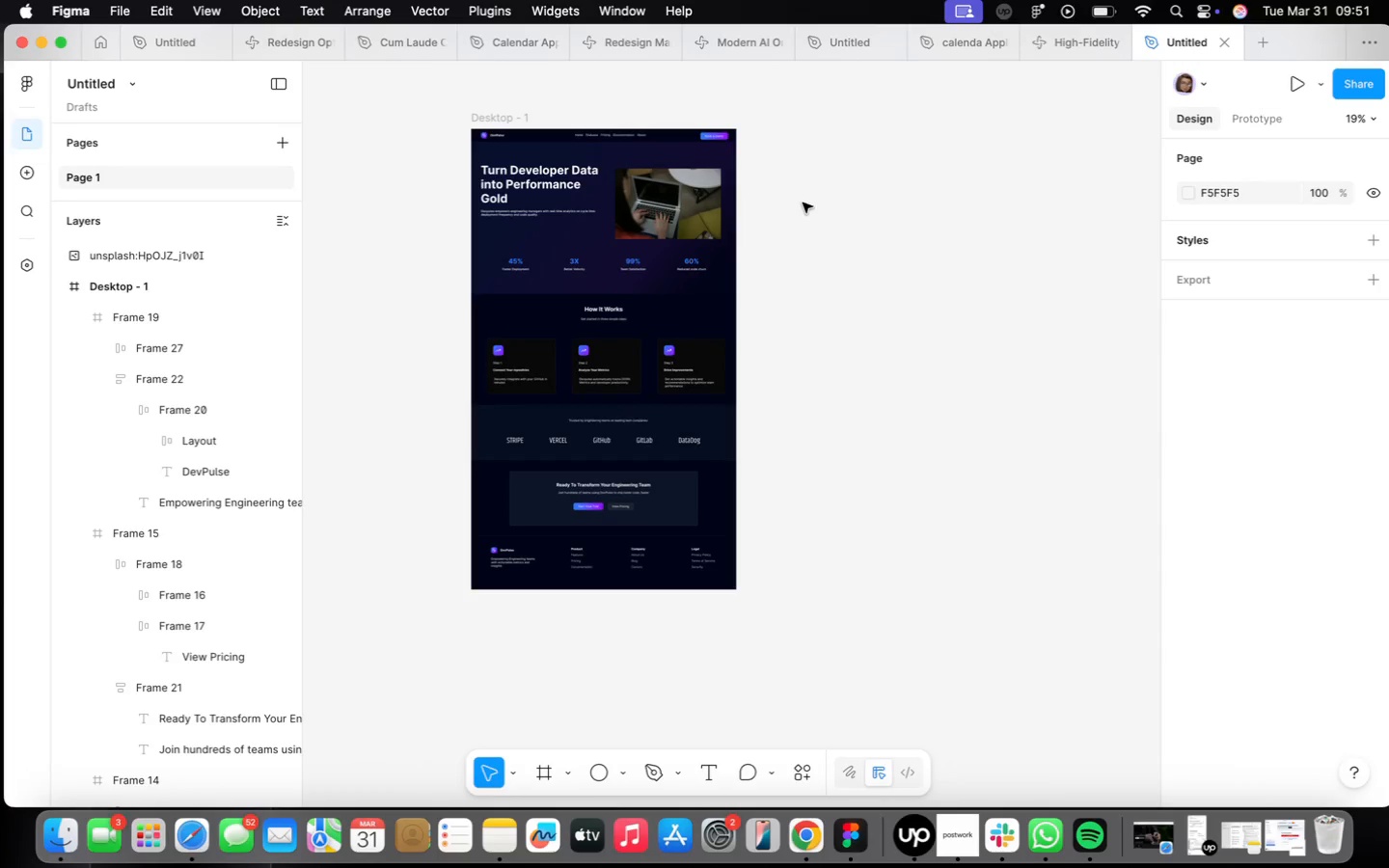 
scroll: coordinate [801, 203], scroll_direction: up, amount: 5.0
 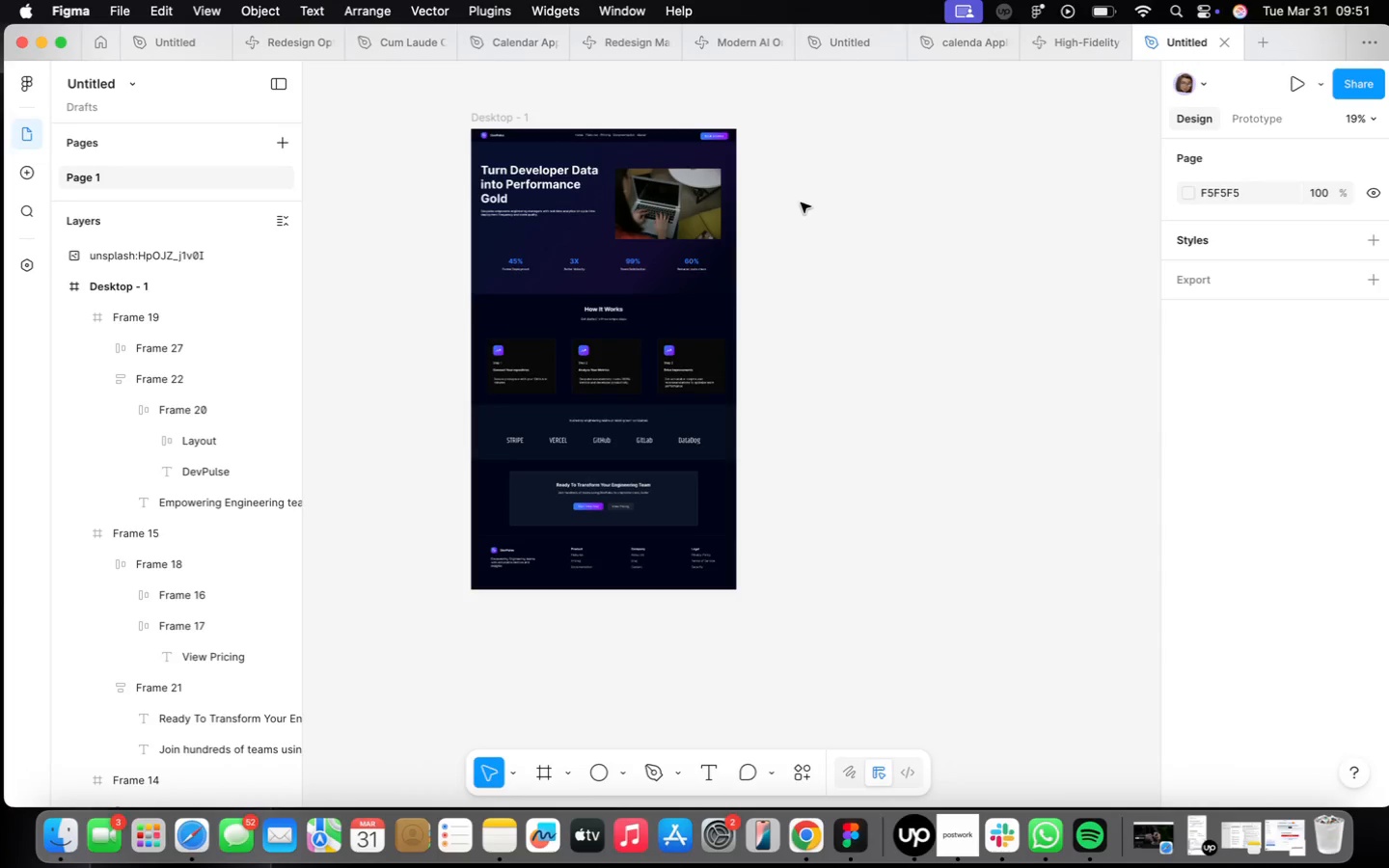 
double_click([803, 203])
 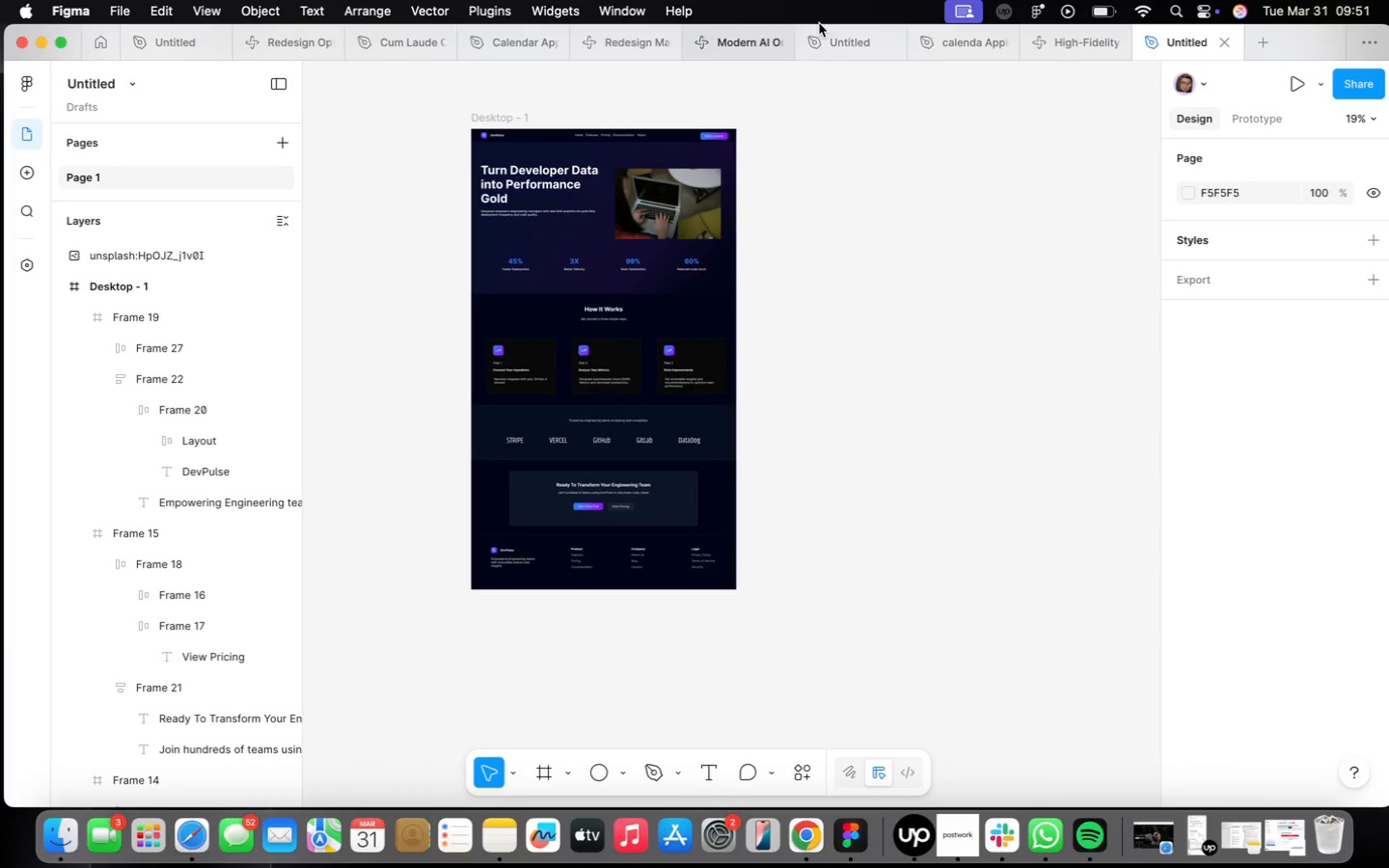 
left_click([835, 42])
 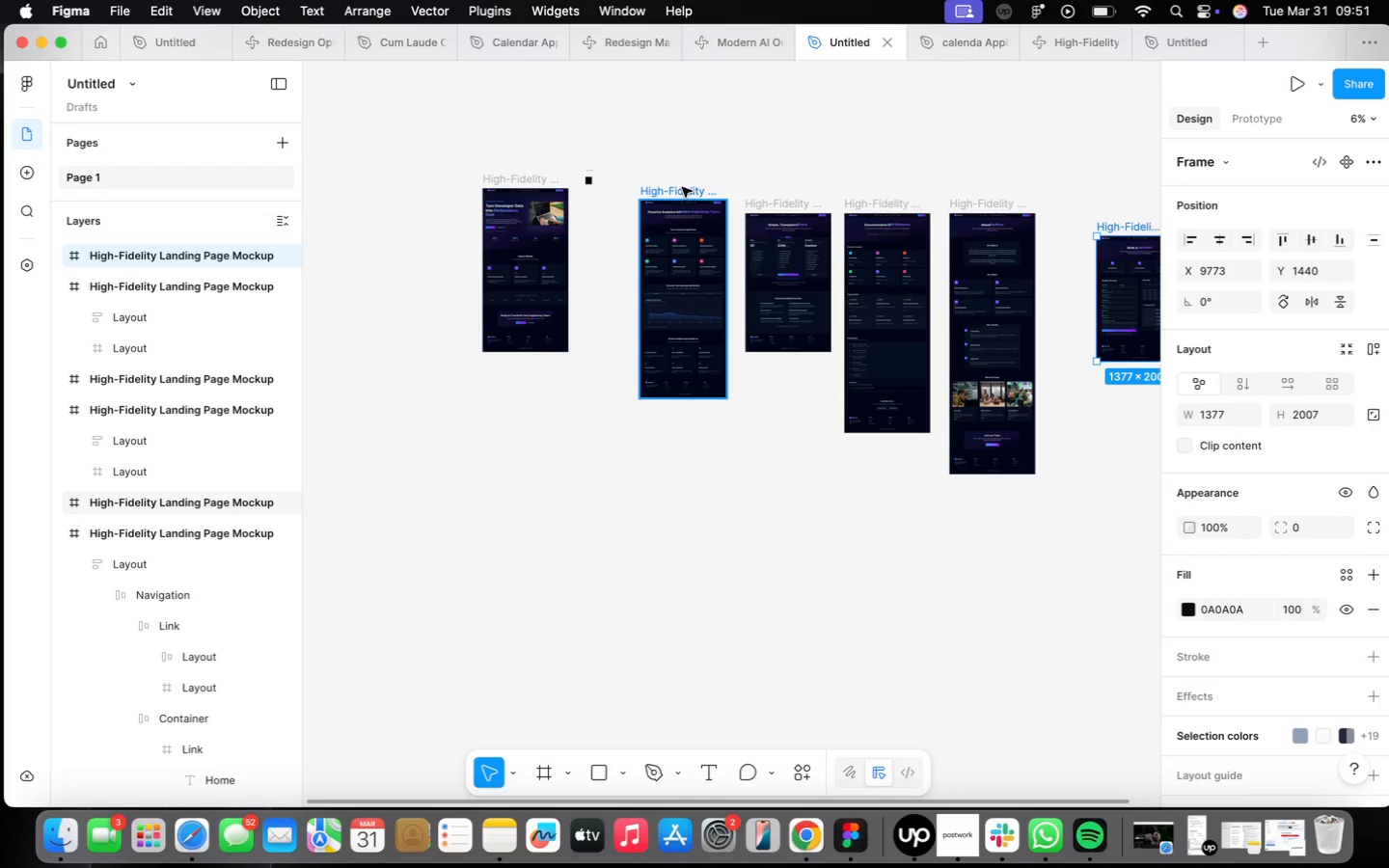 
right_click([682, 187])
 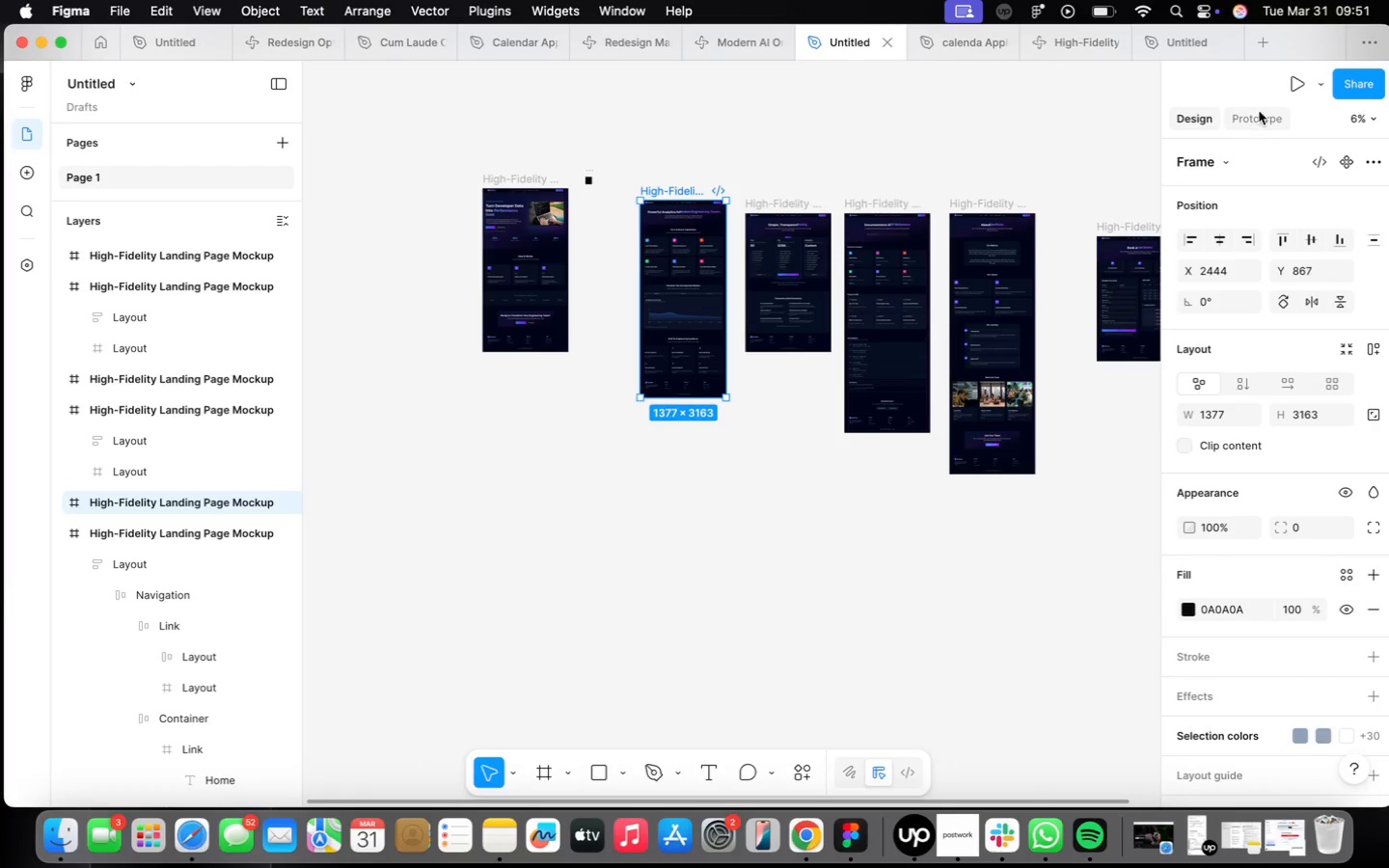 
left_click([1176, 44])
 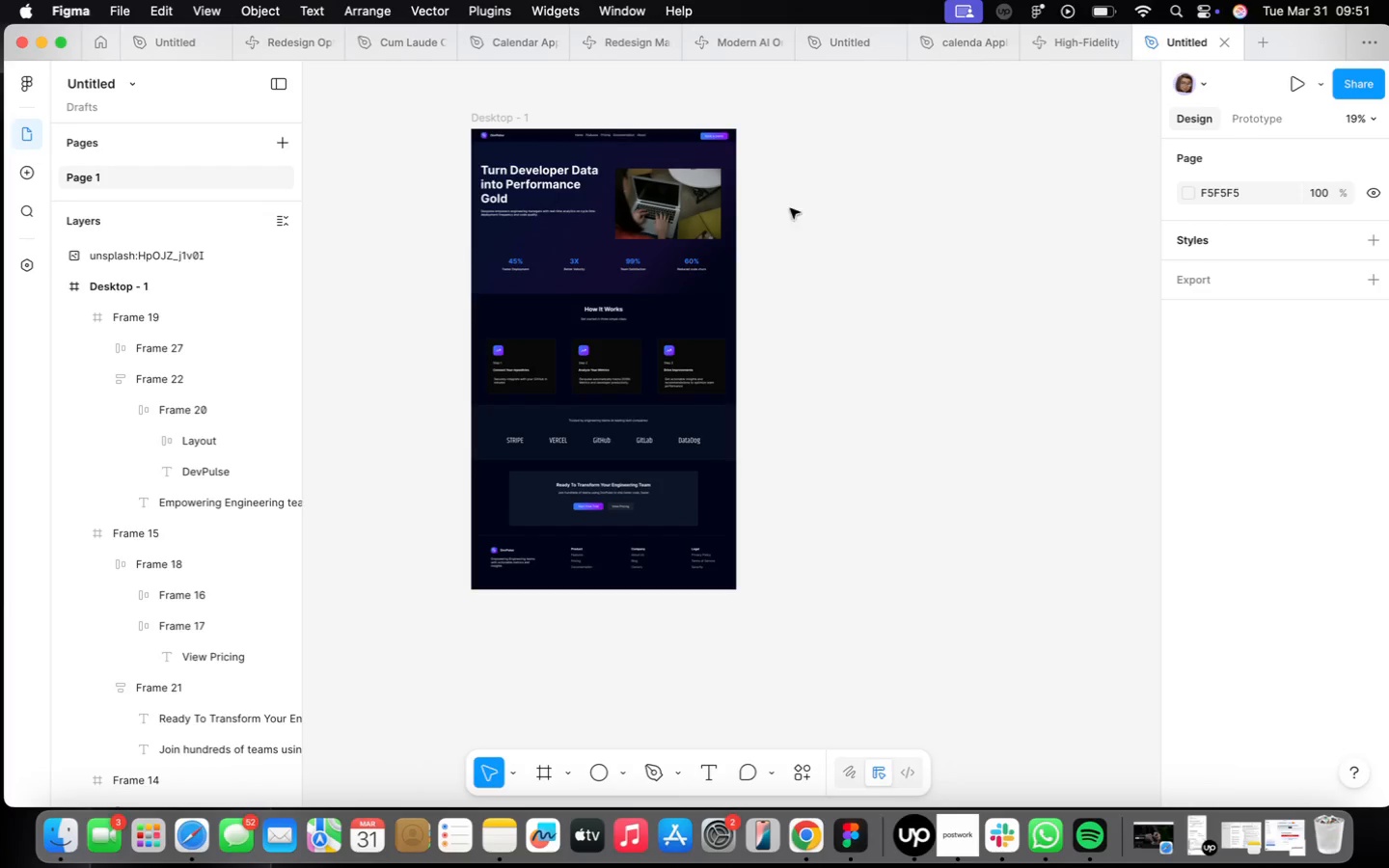 
left_click([848, 158])
 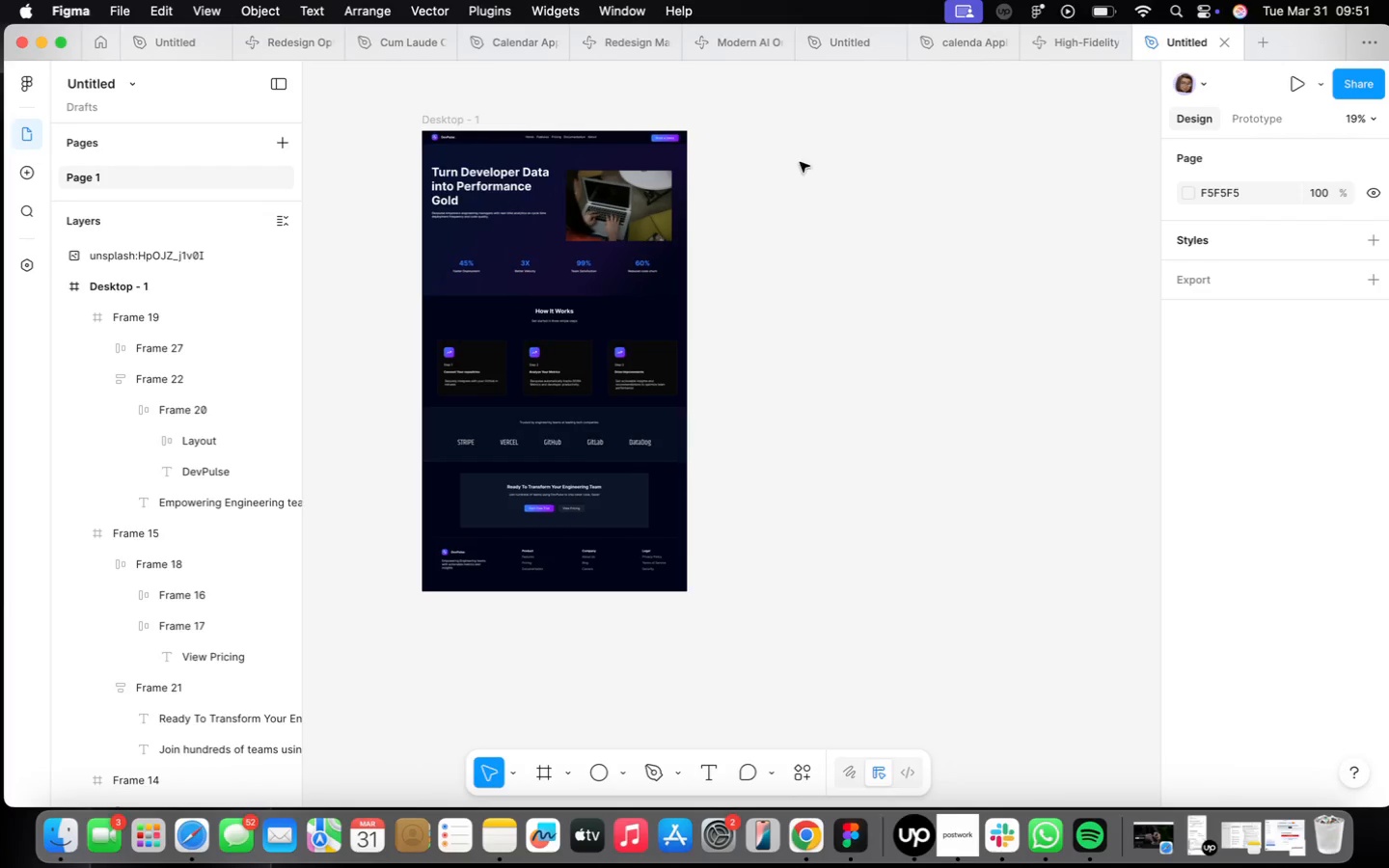 
double_click([805, 155])
 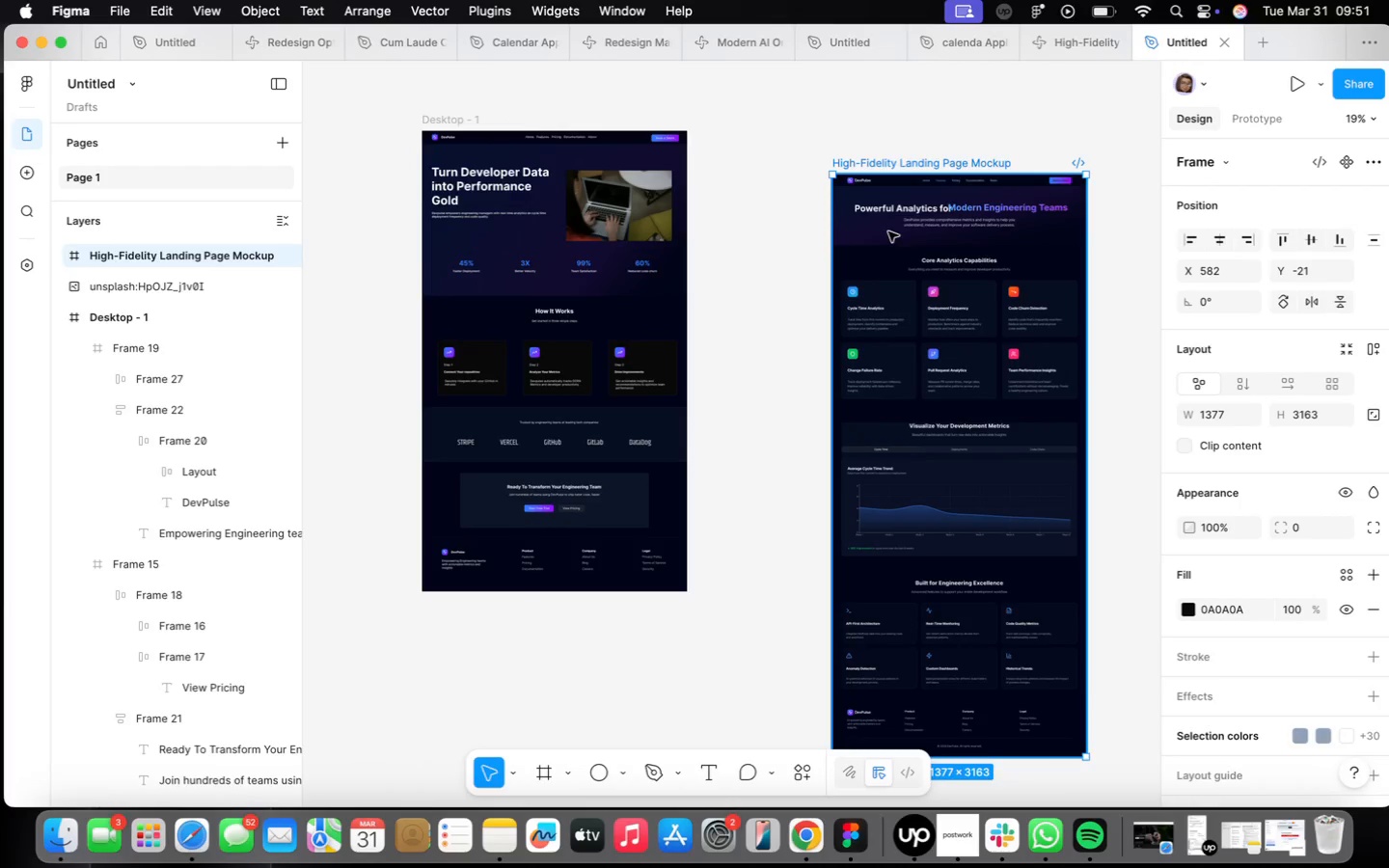 
left_click_drag(start_coordinate=[909, 242], to_coordinate=[827, 187])
 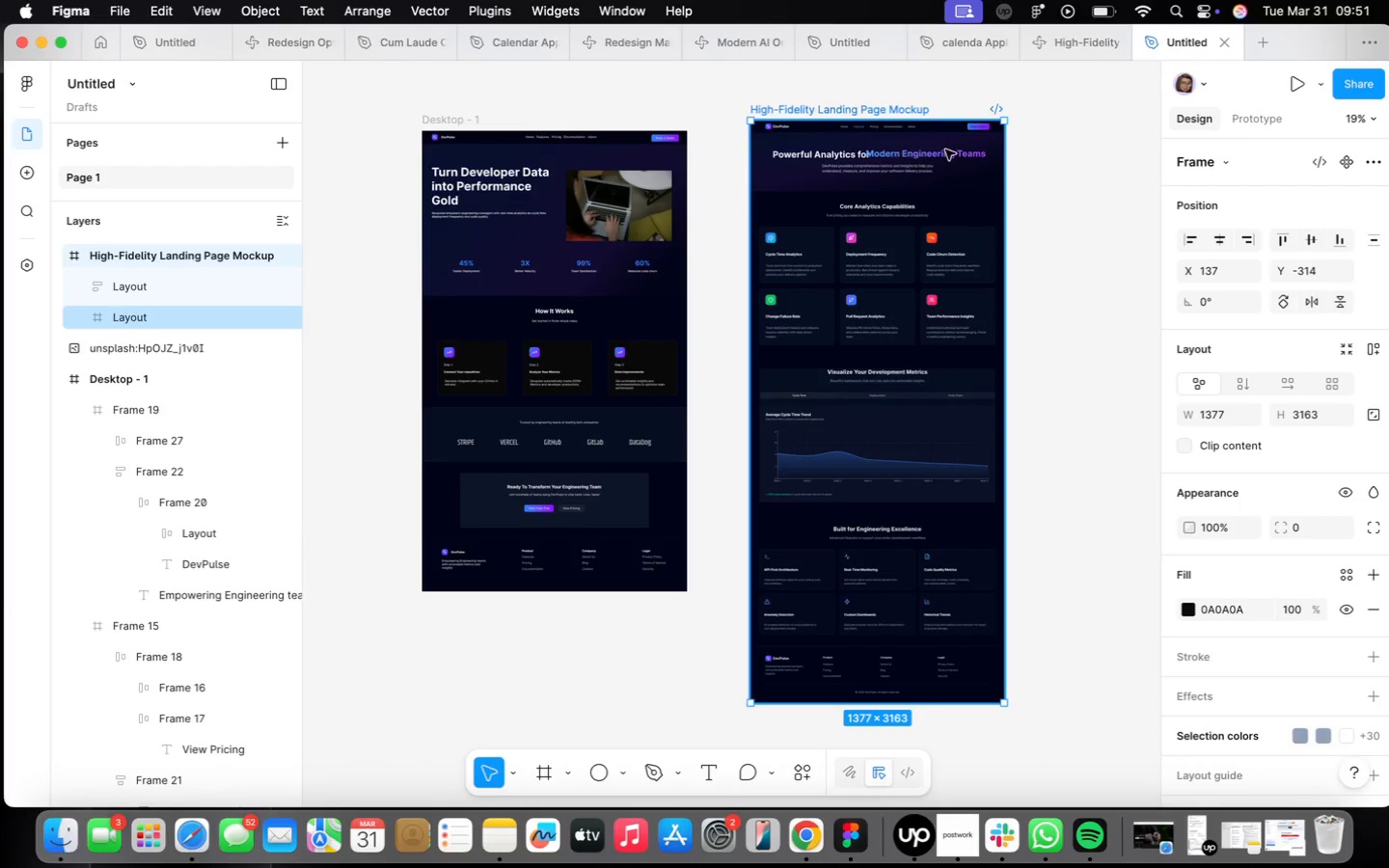 
scroll: coordinate [942, 156], scroll_direction: up, amount: 14.0
 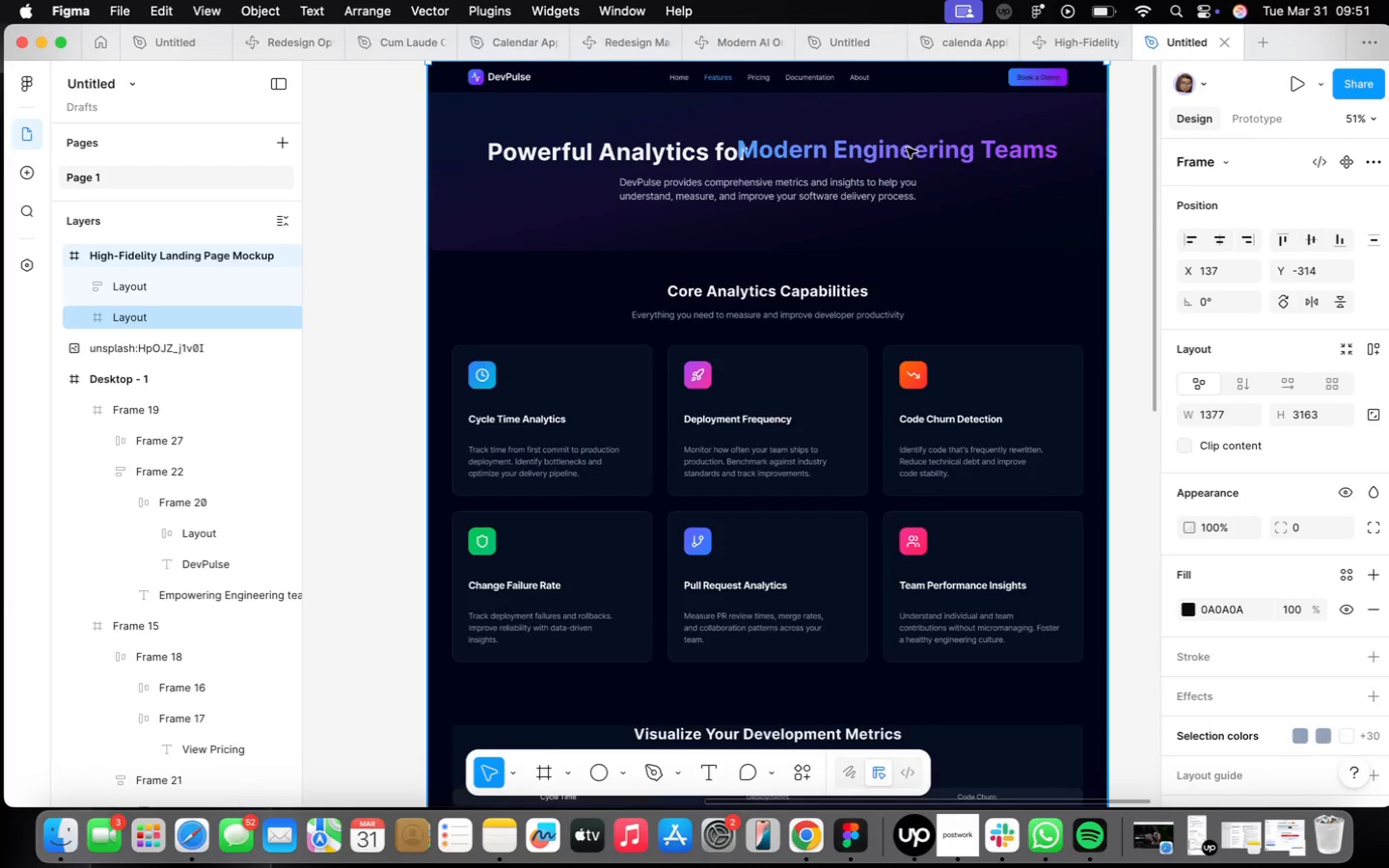 
double_click([907, 148])
 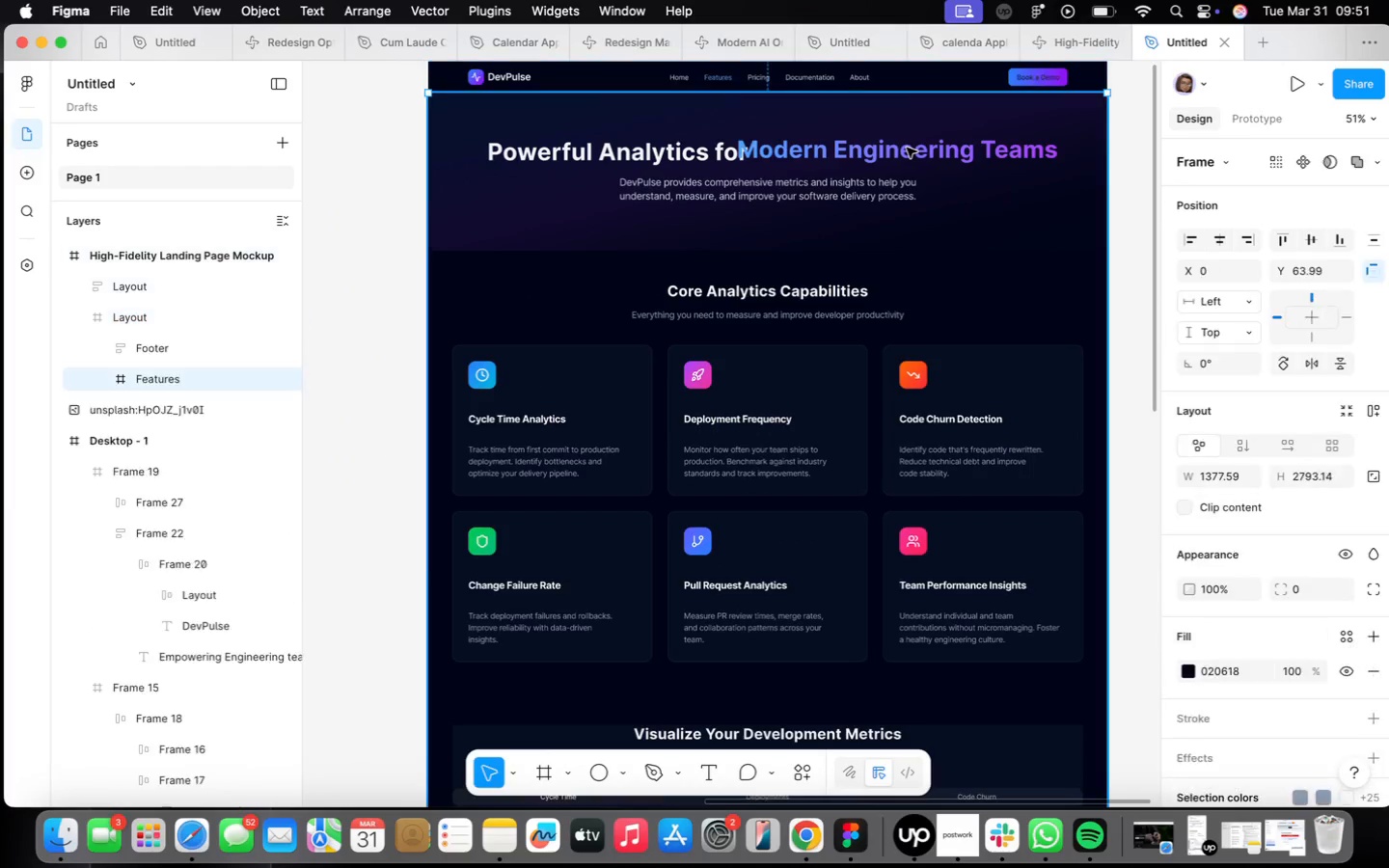 
triple_click([907, 148])
 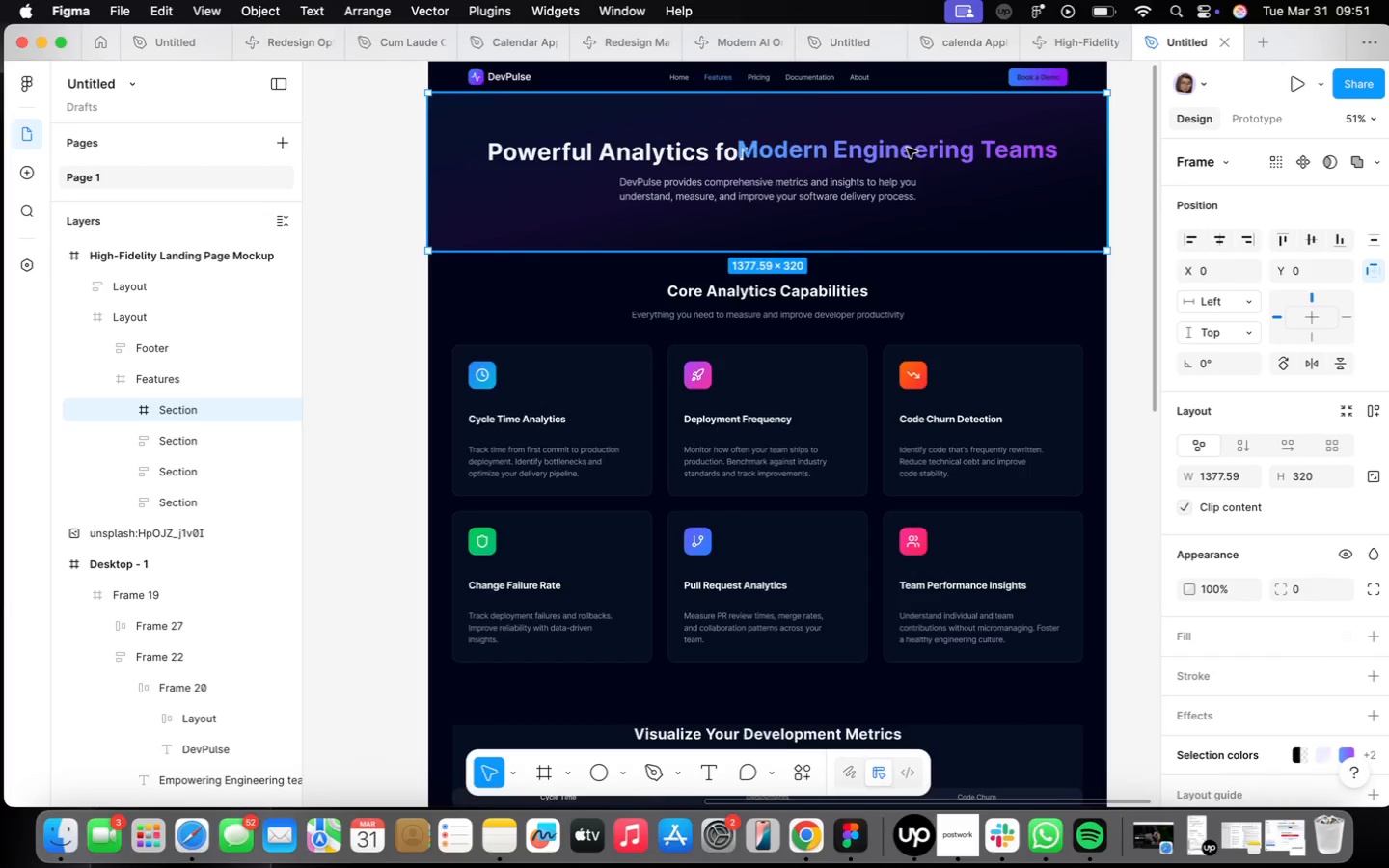 
triple_click([908, 148])
 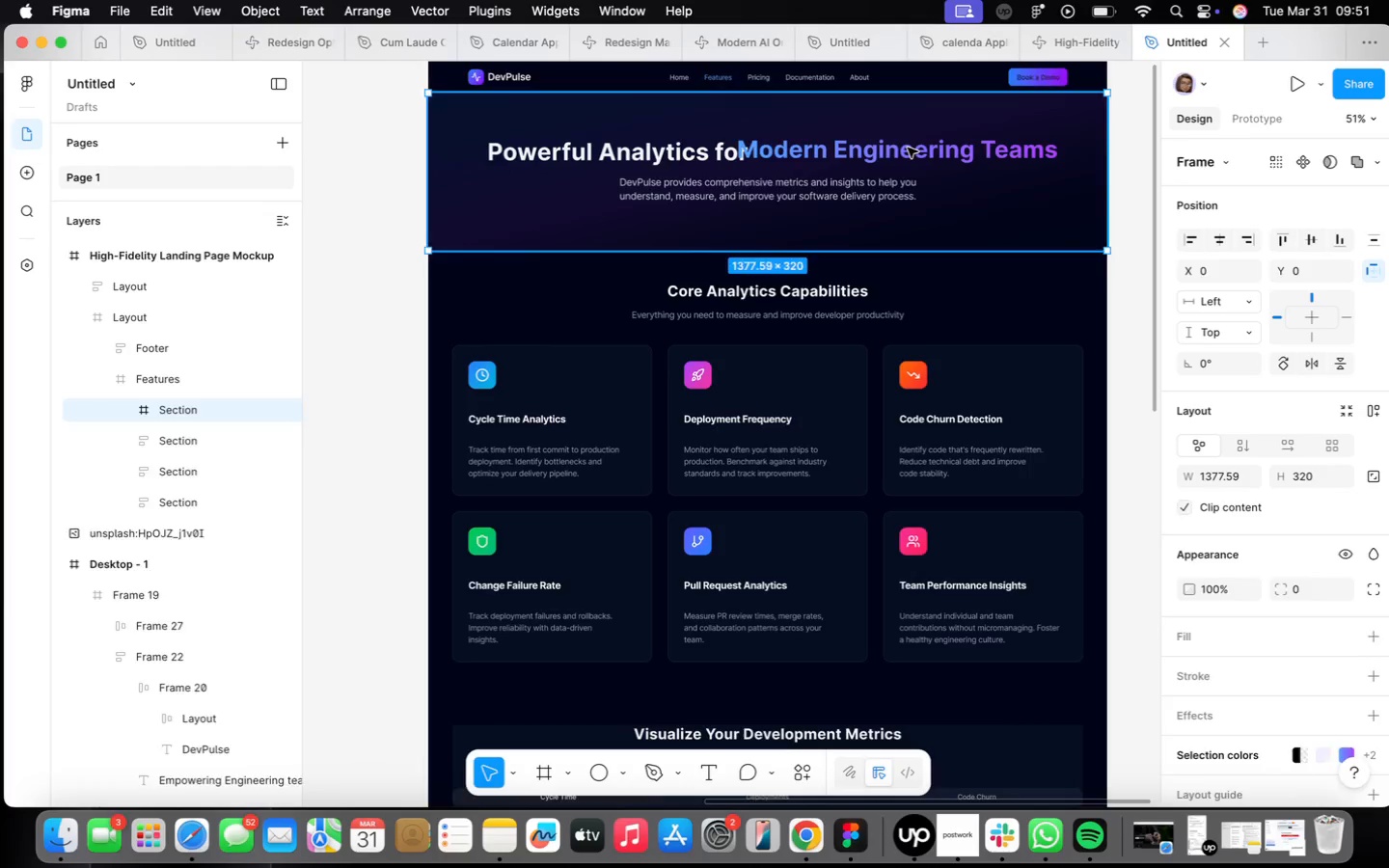 
triple_click([908, 148])
 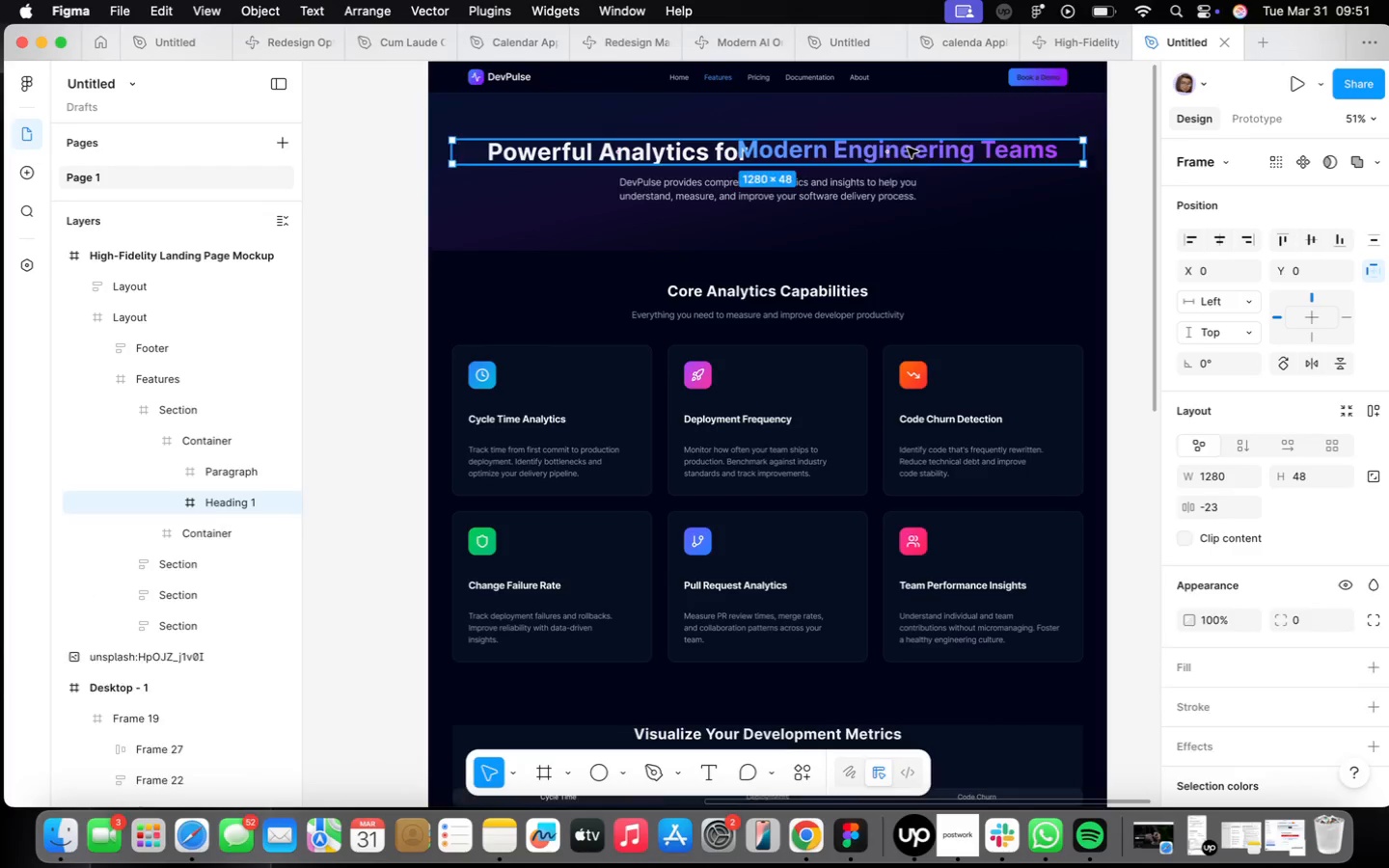 
triple_click([908, 148])
 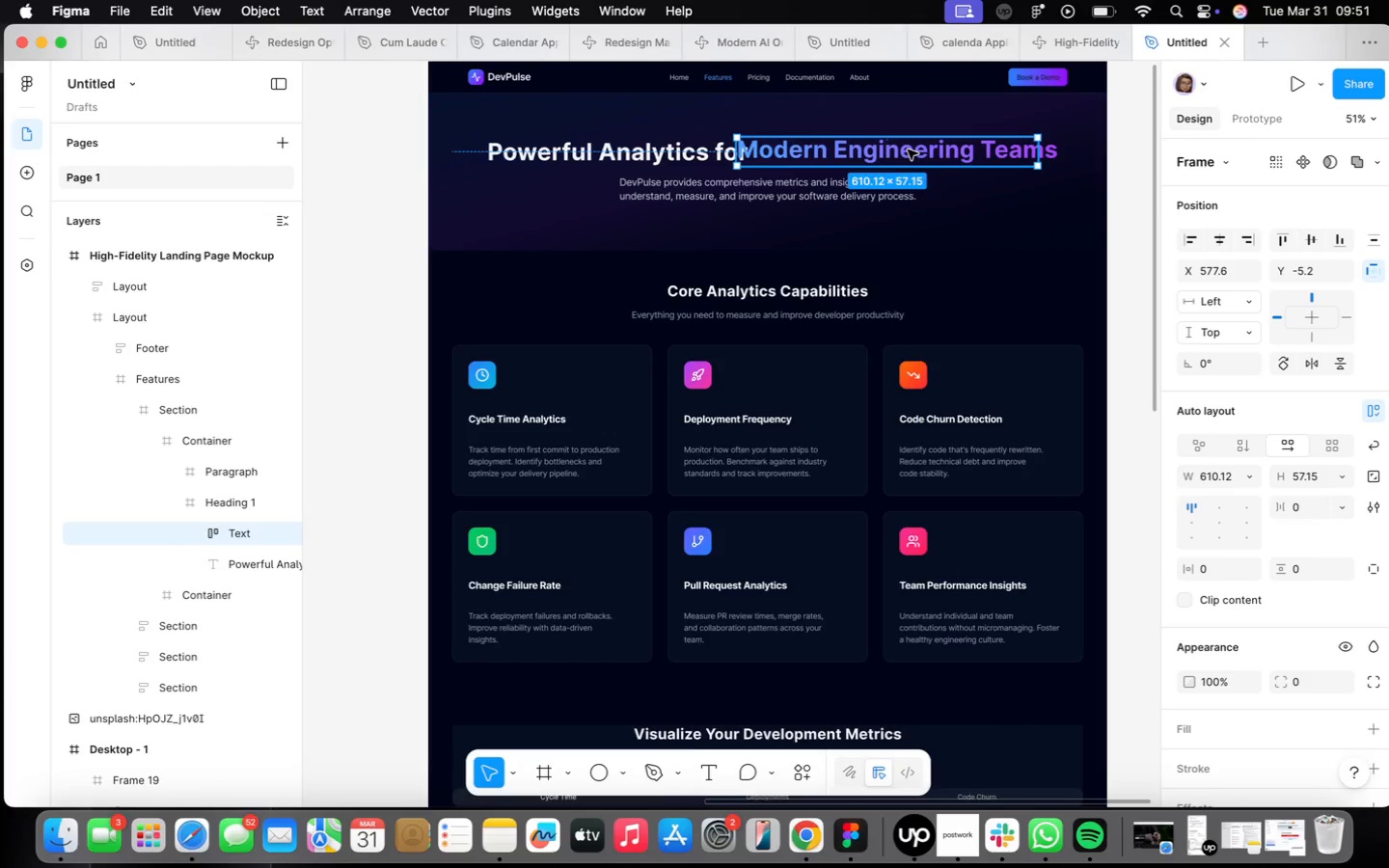 
left_click_drag(start_coordinate=[904, 149], to_coordinate=[922, 153])
 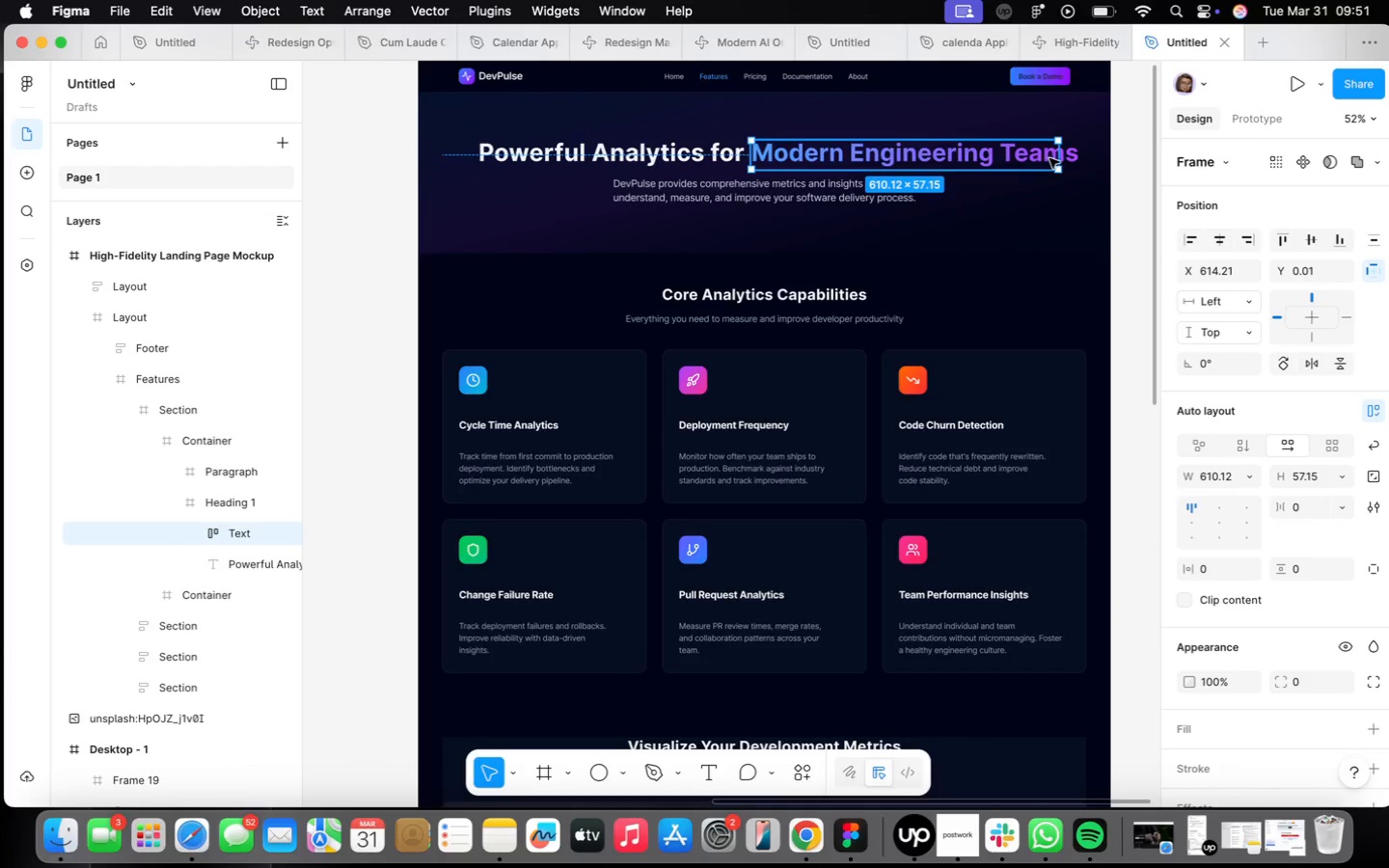 
scroll: coordinate [908, 149], scroll_direction: up, amount: 1.0
 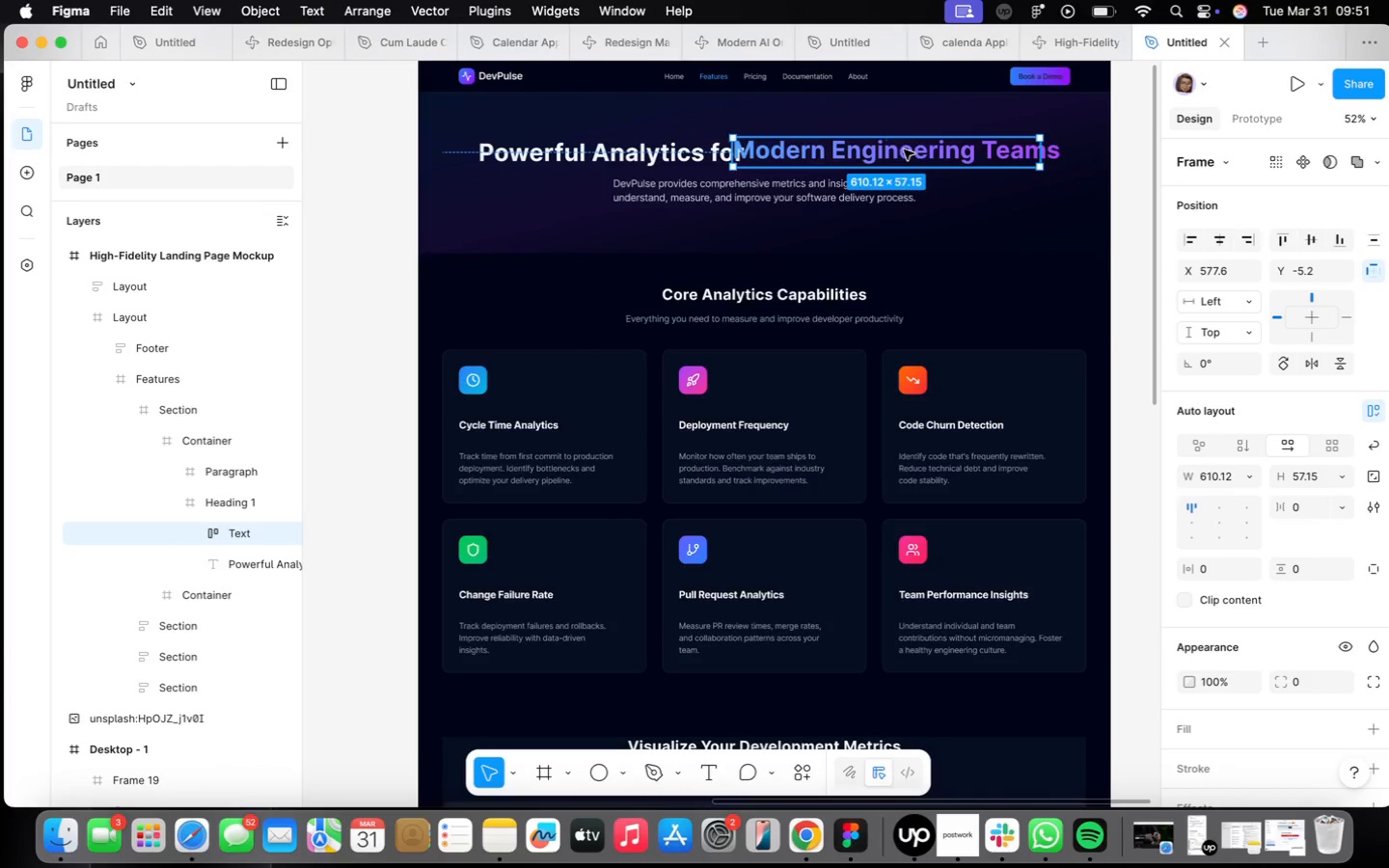 
left_click_drag(start_coordinate=[1058, 157], to_coordinate=[1087, 162])
 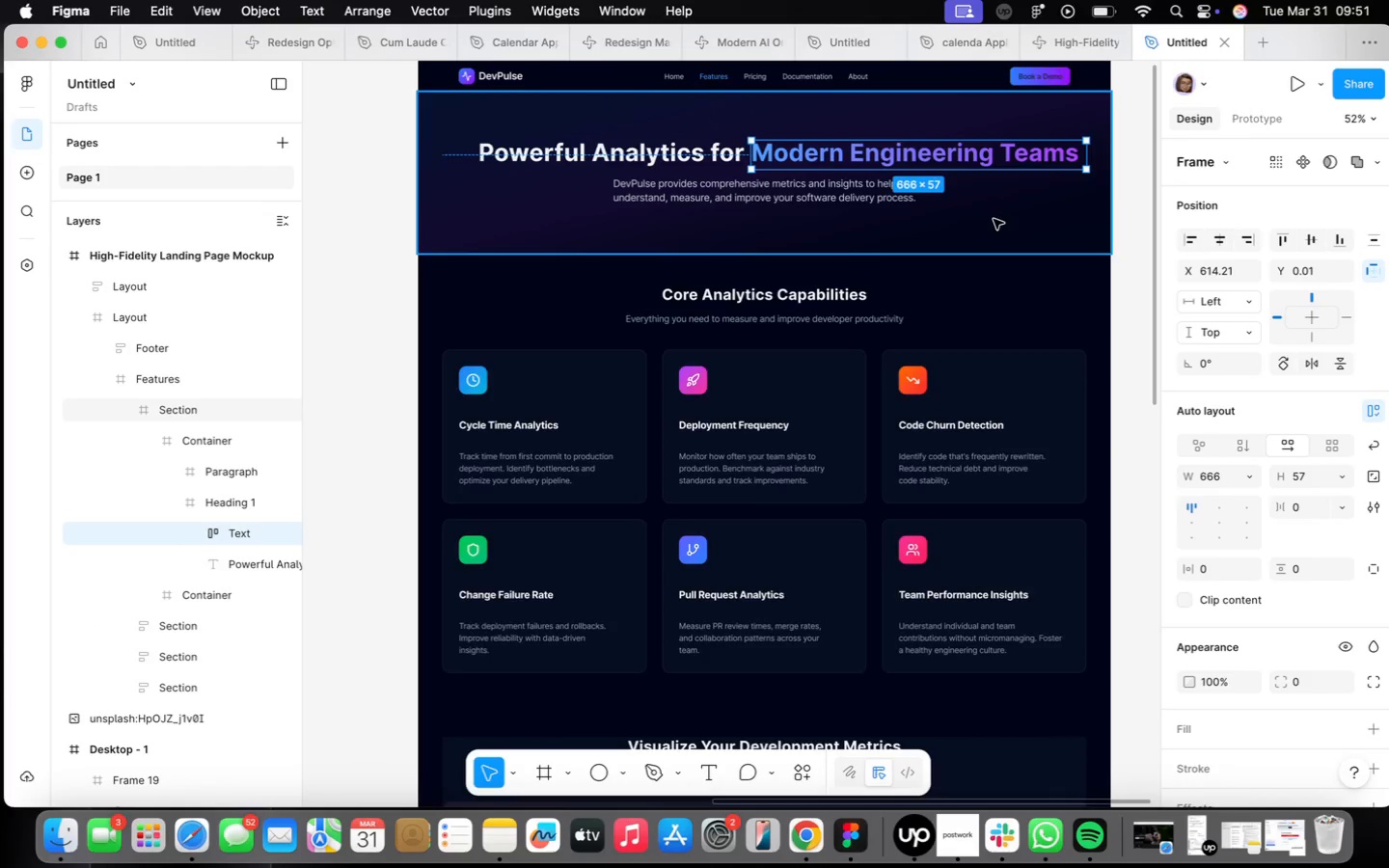 
scroll: coordinate [994, 217], scroll_direction: down, amount: 4.0
 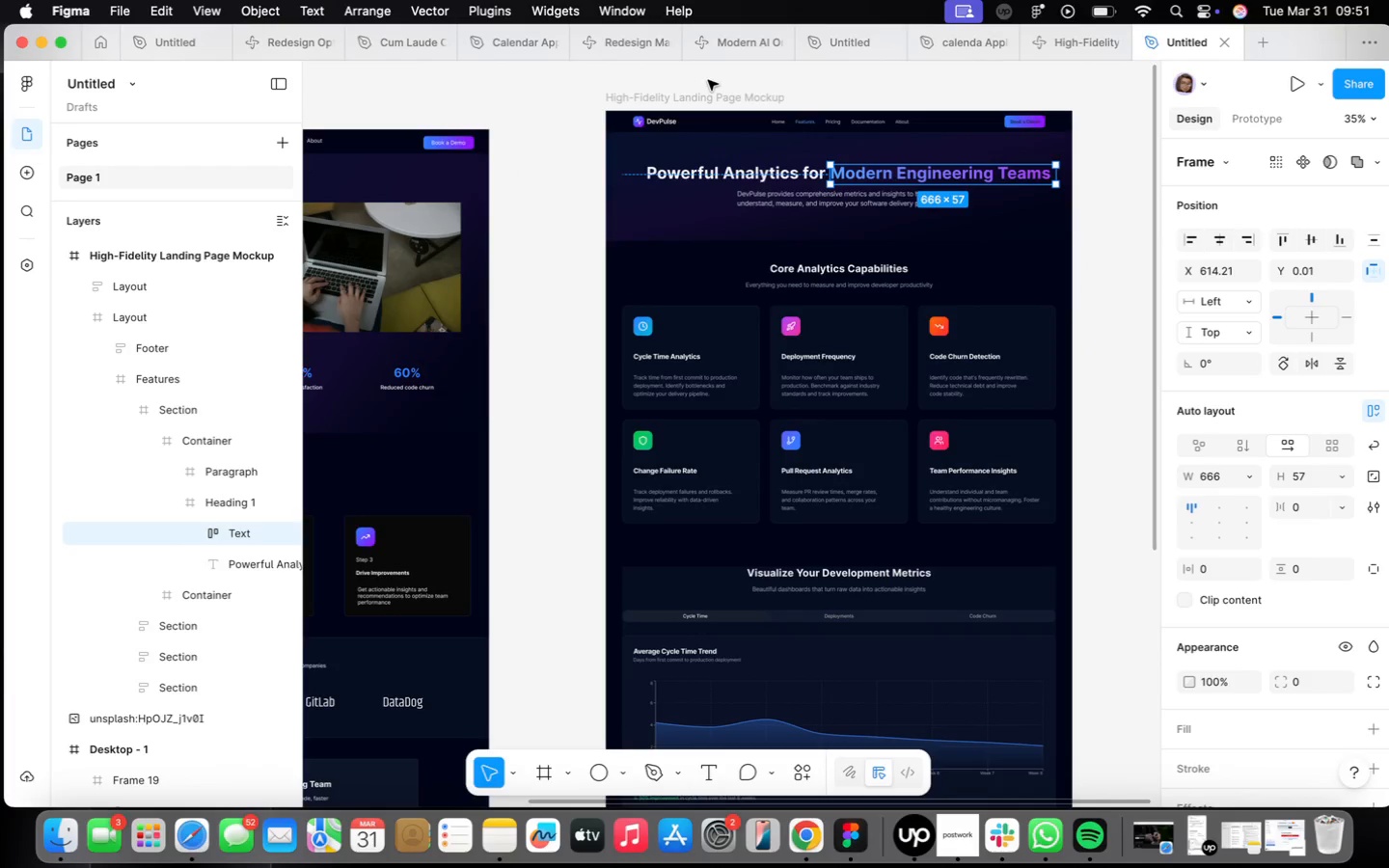 
double_click([711, 93])
 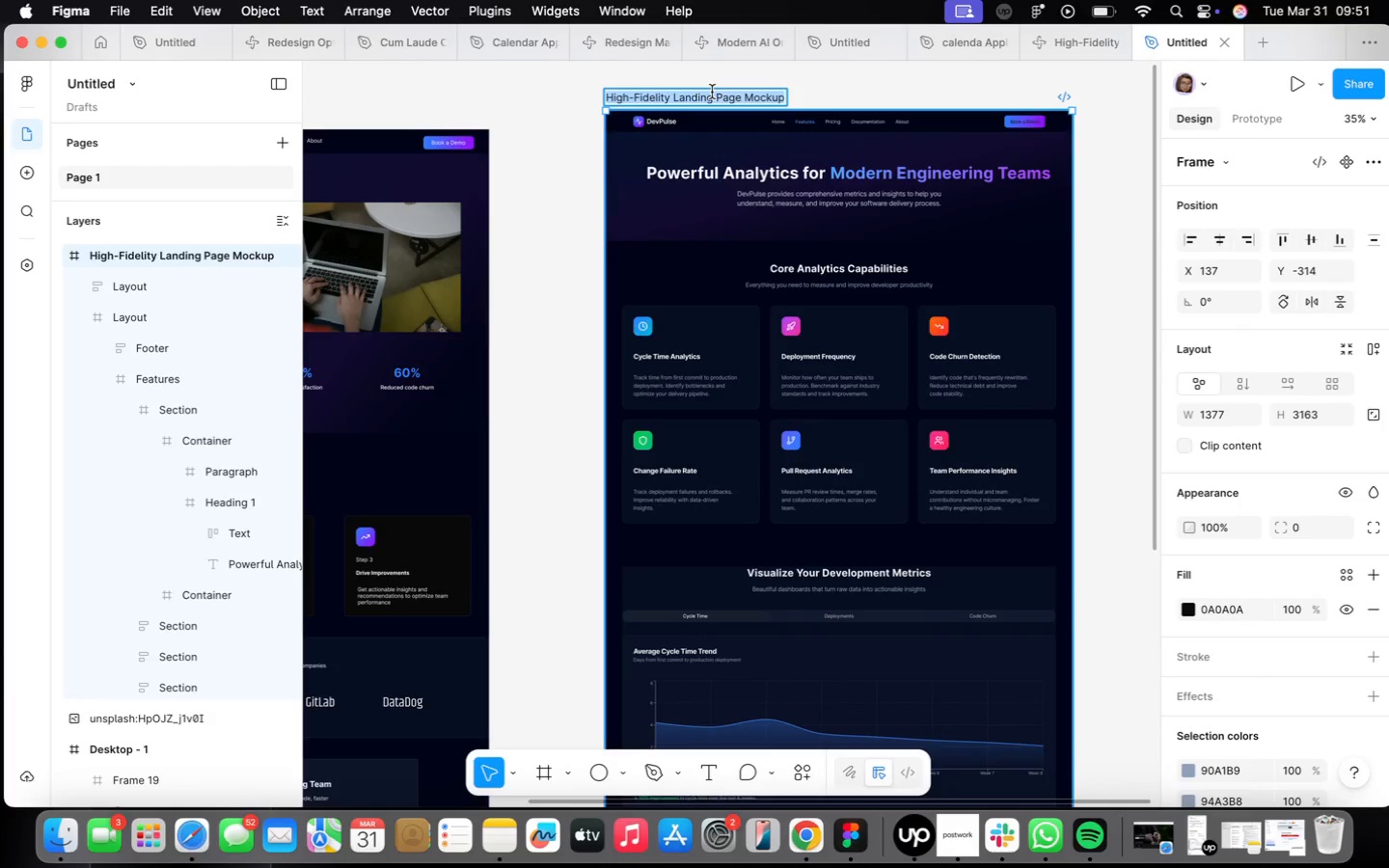 
type(Features)
 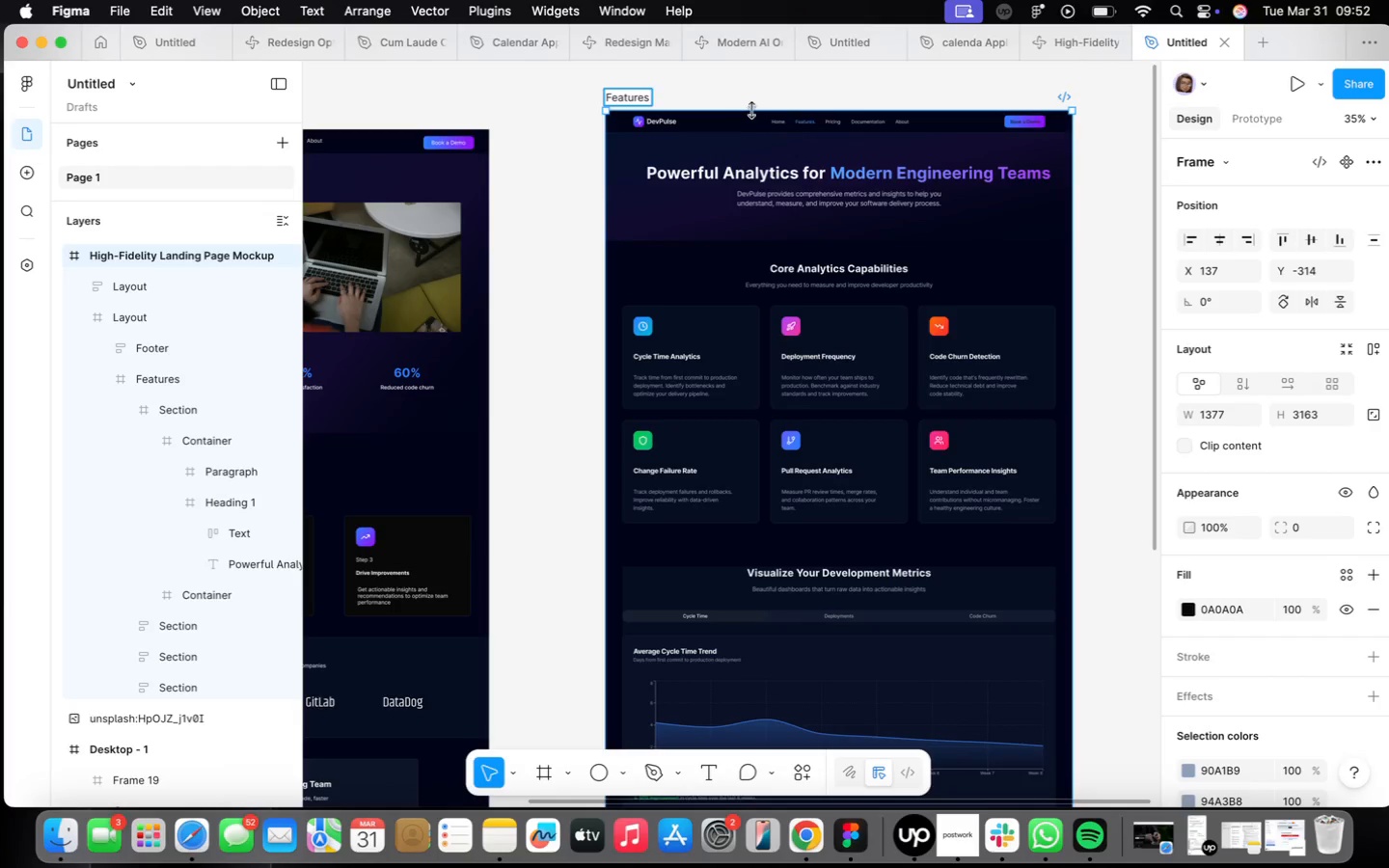 
double_click([807, 122])
 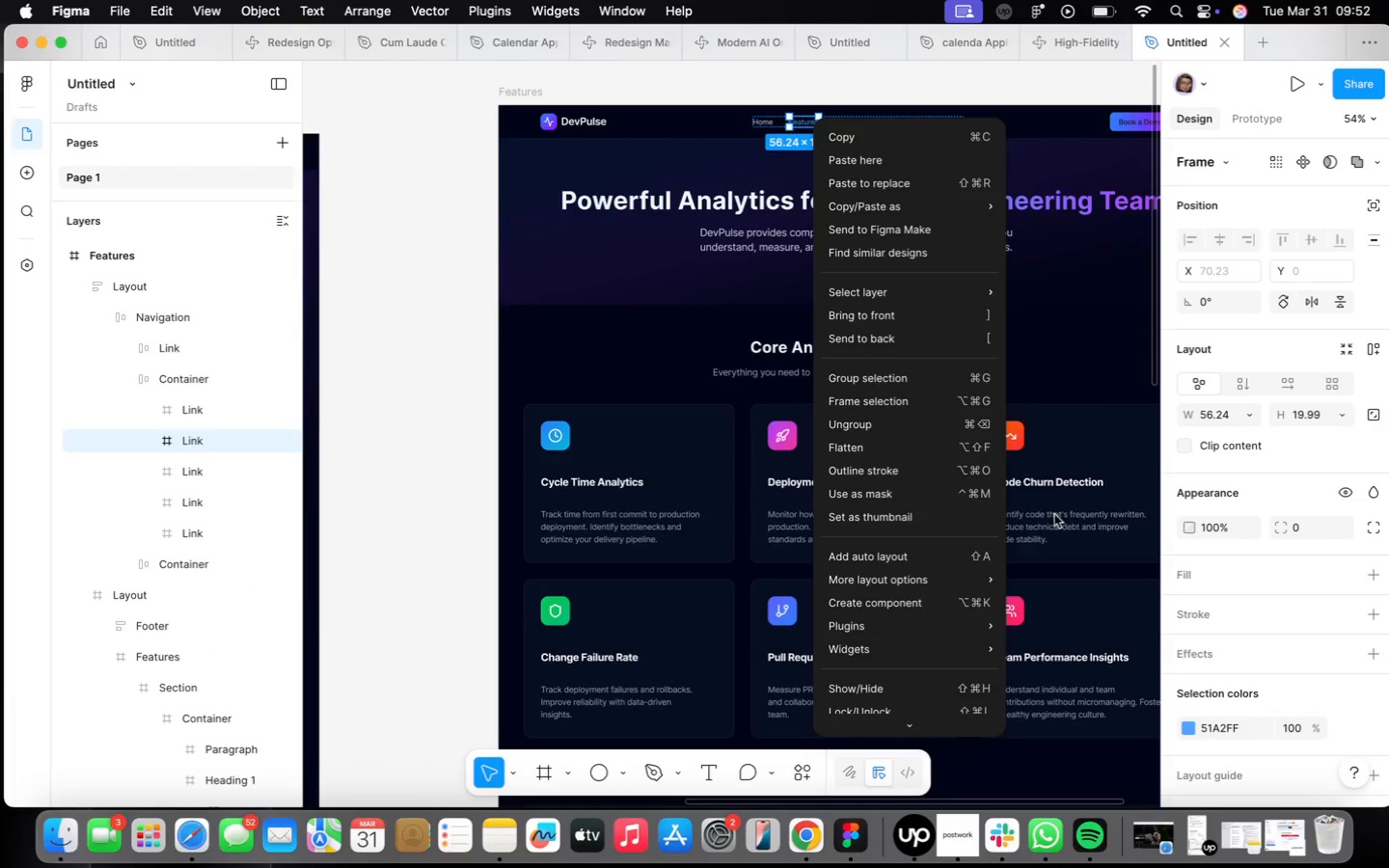 
scroll: coordinate [807, 122], scroll_direction: up, amount: 5.0
 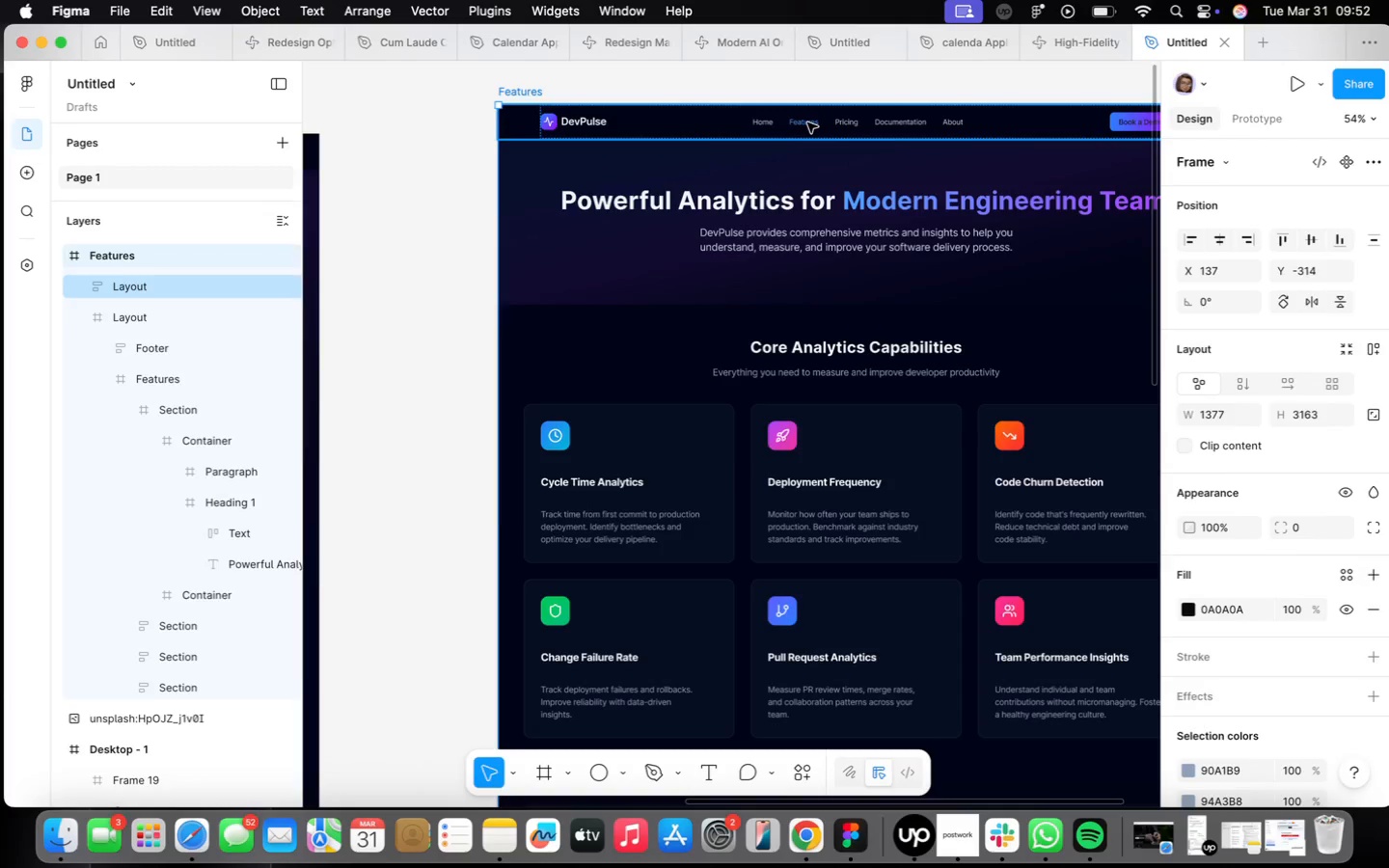 
double_click([1248, 729])
 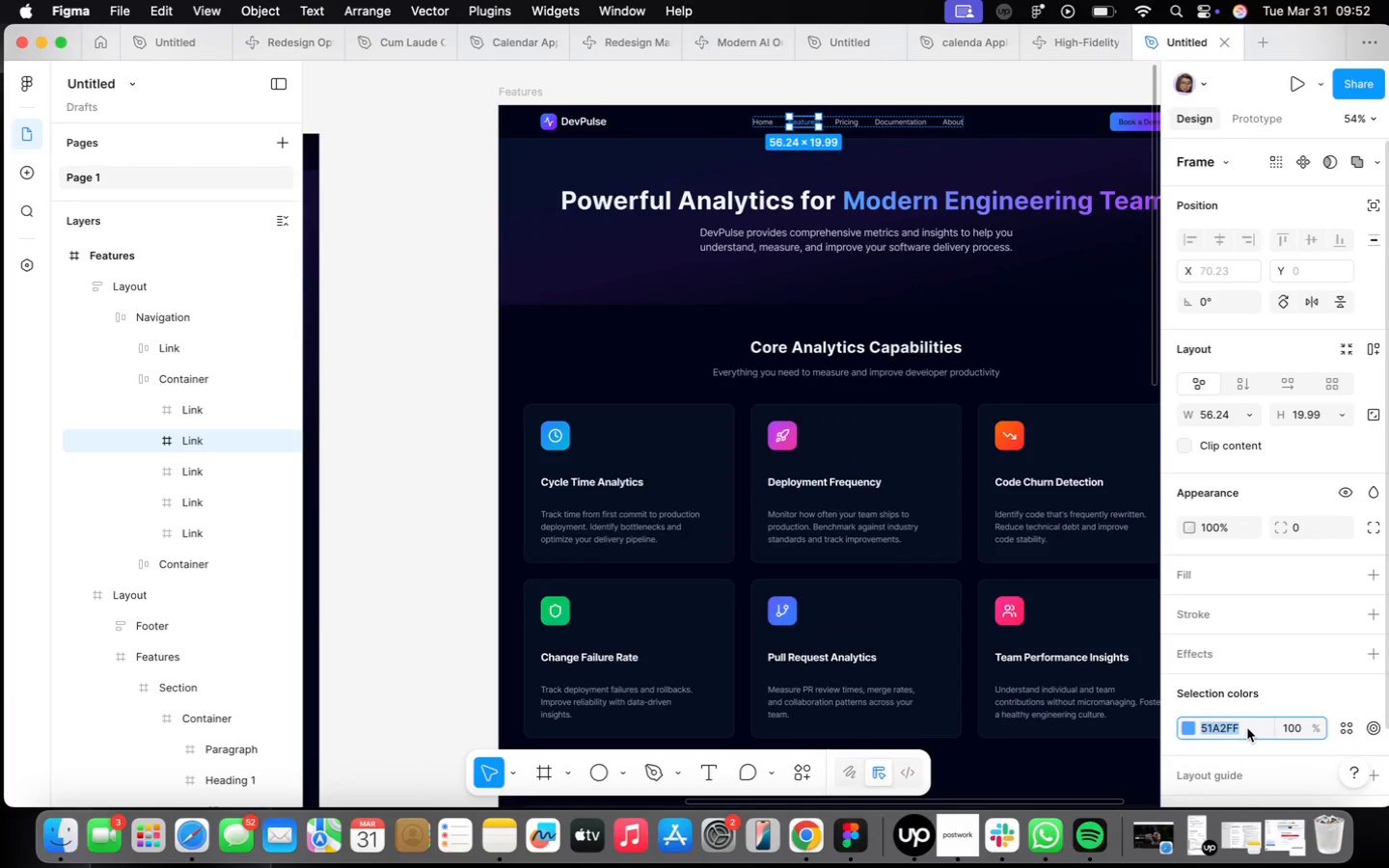 
key(Meta+CommandLeft)
 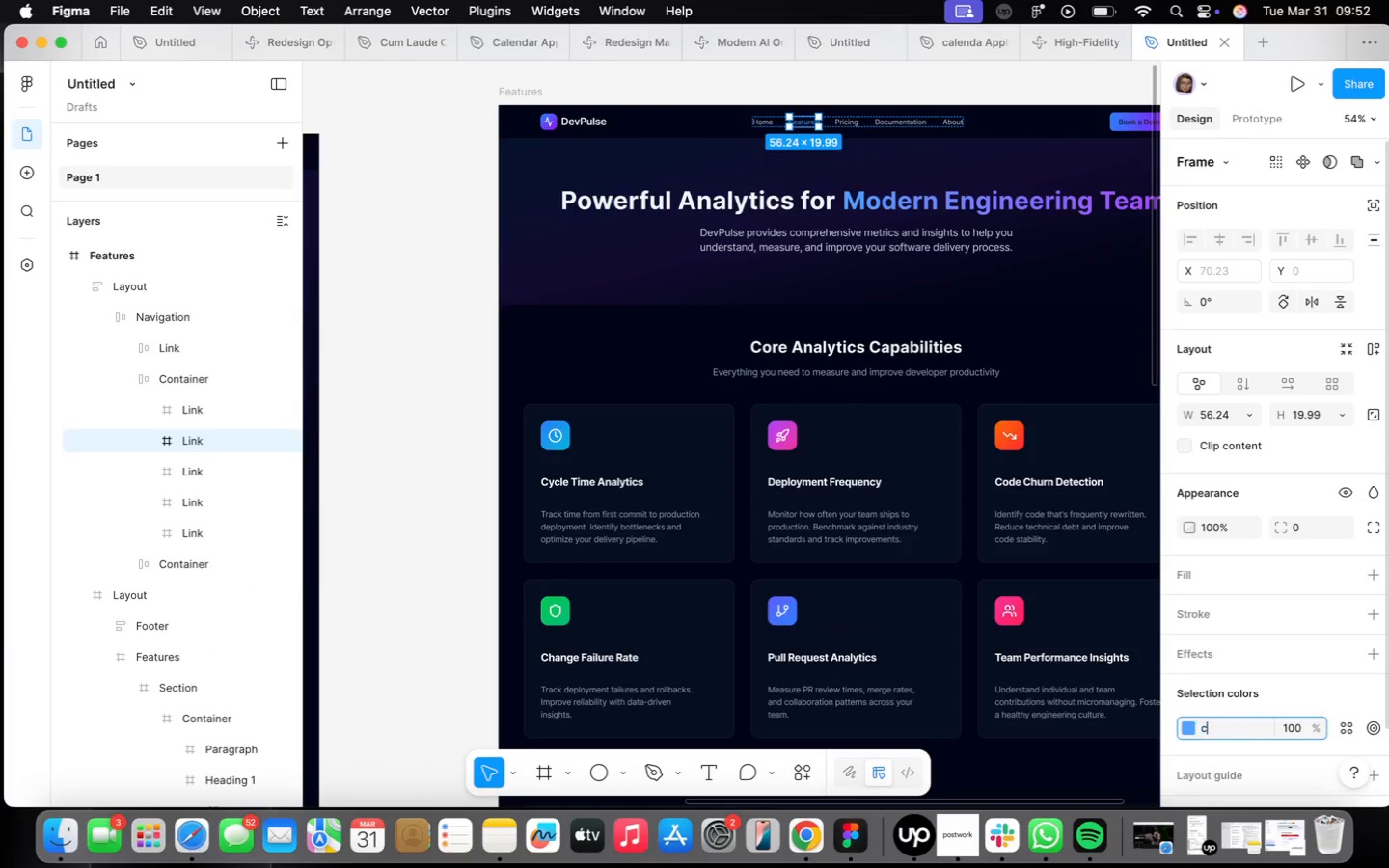 
key(C)
 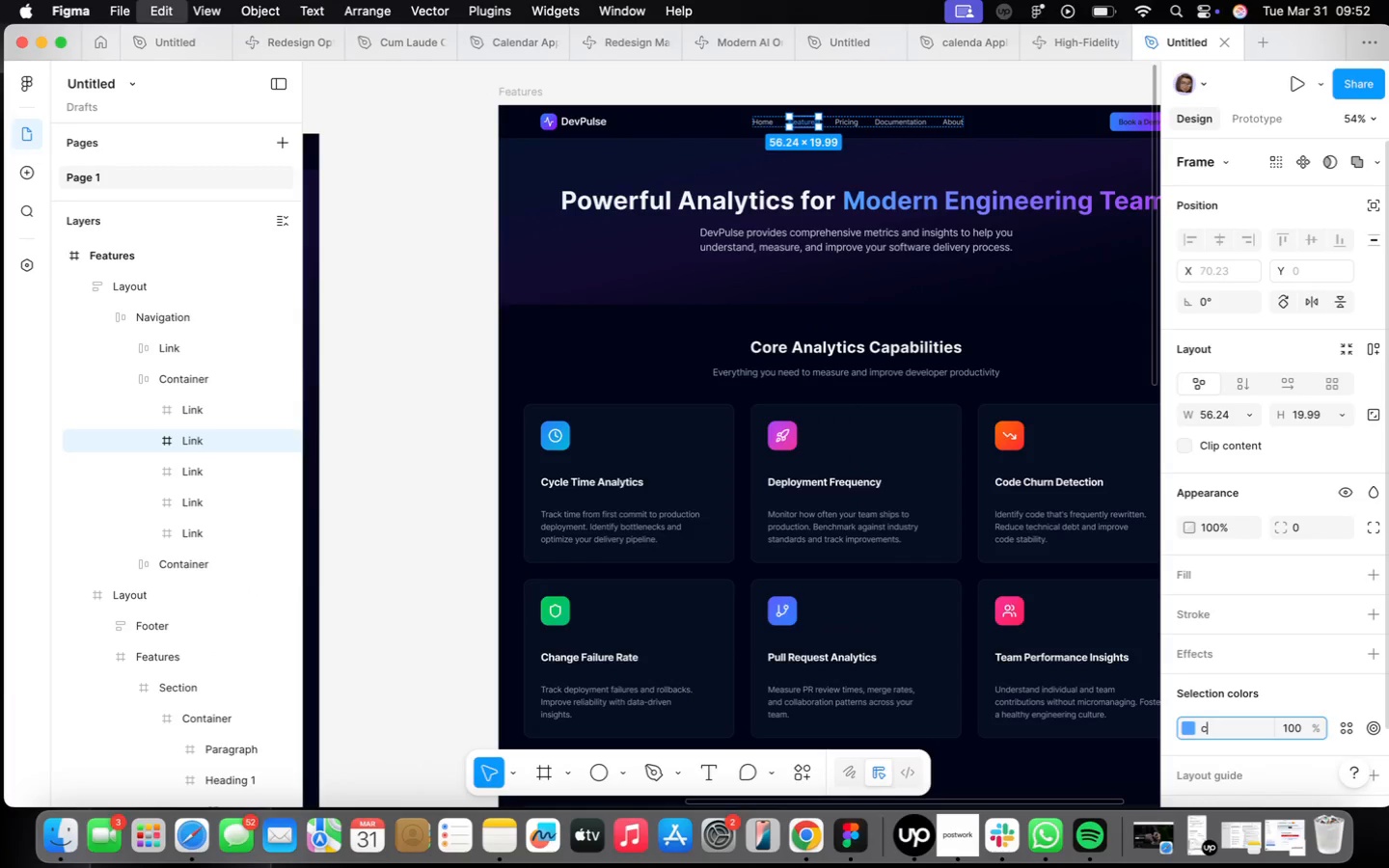 
key(Meta+CommandLeft)
 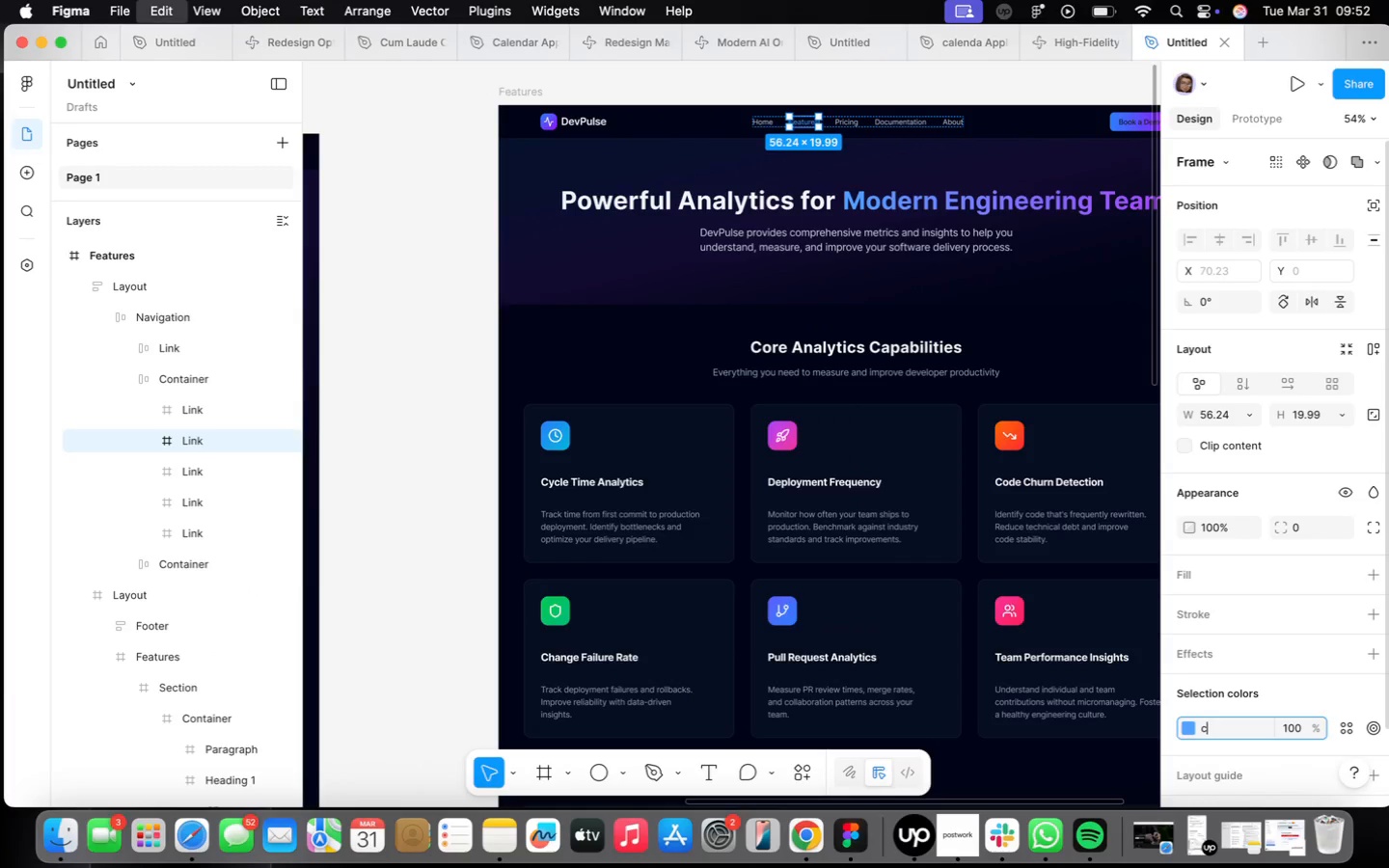 
key(Meta+C)
 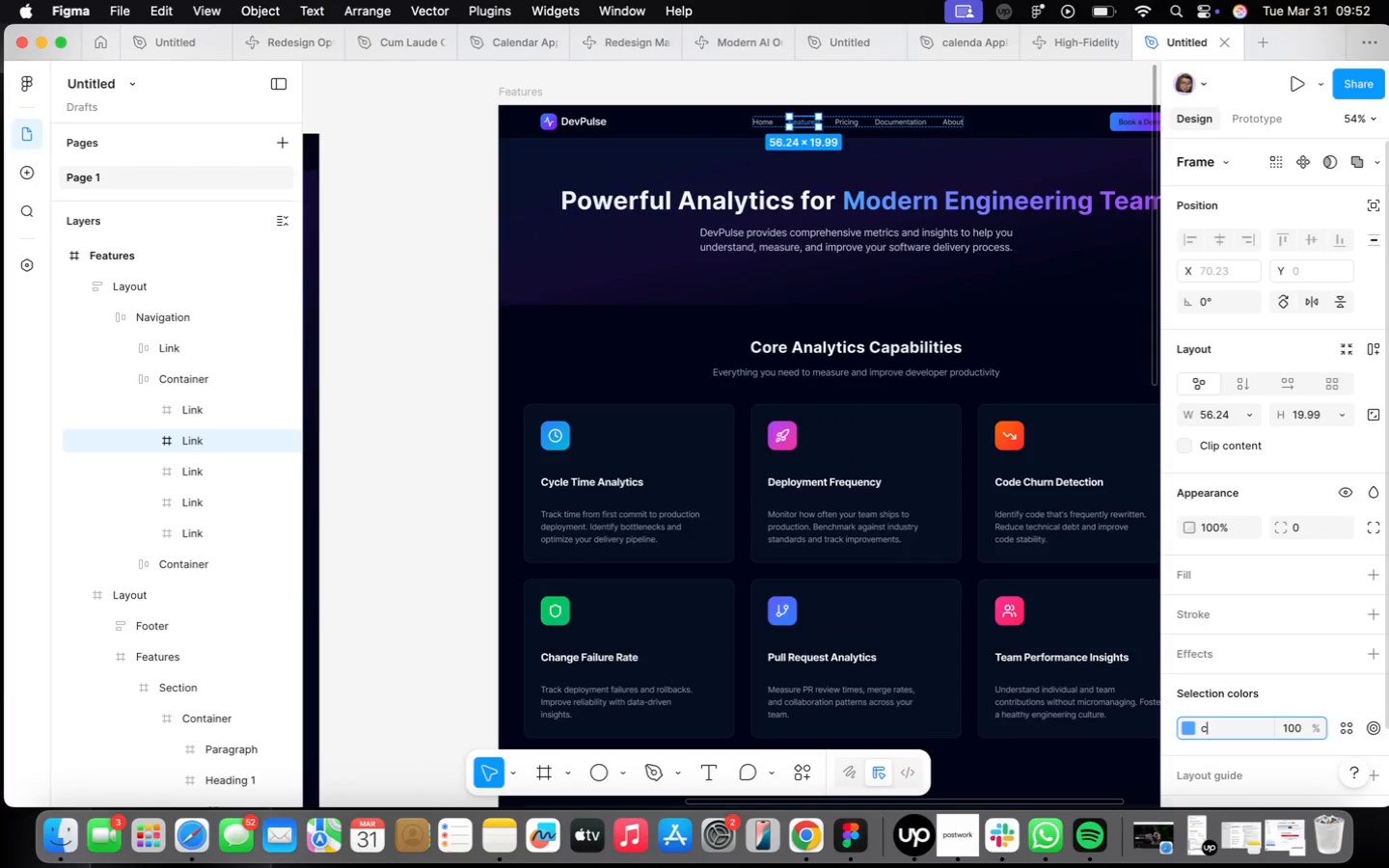 
key(Backspace)
 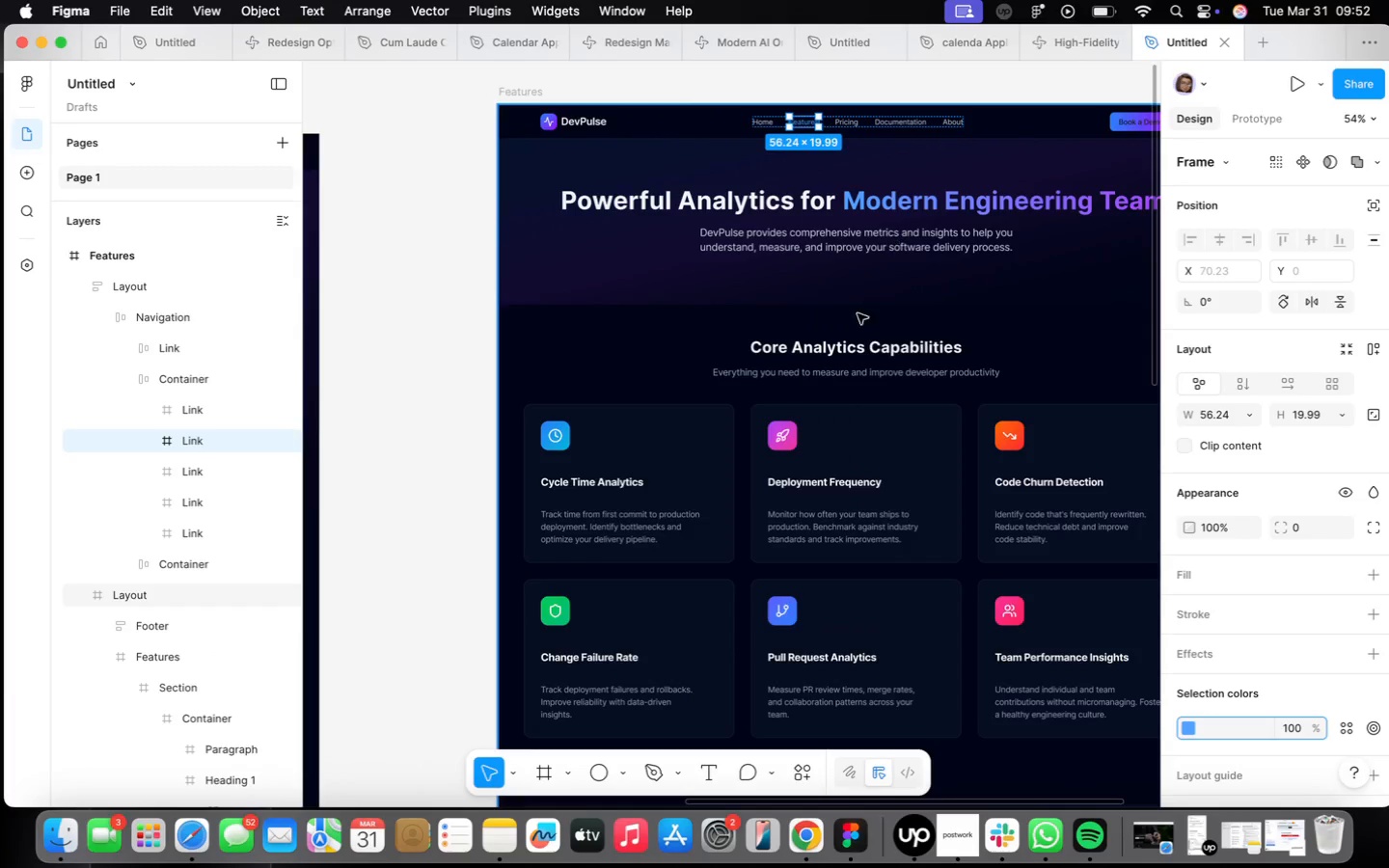 
scroll: coordinate [858, 353], scroll_direction: down, amount: 16.0
 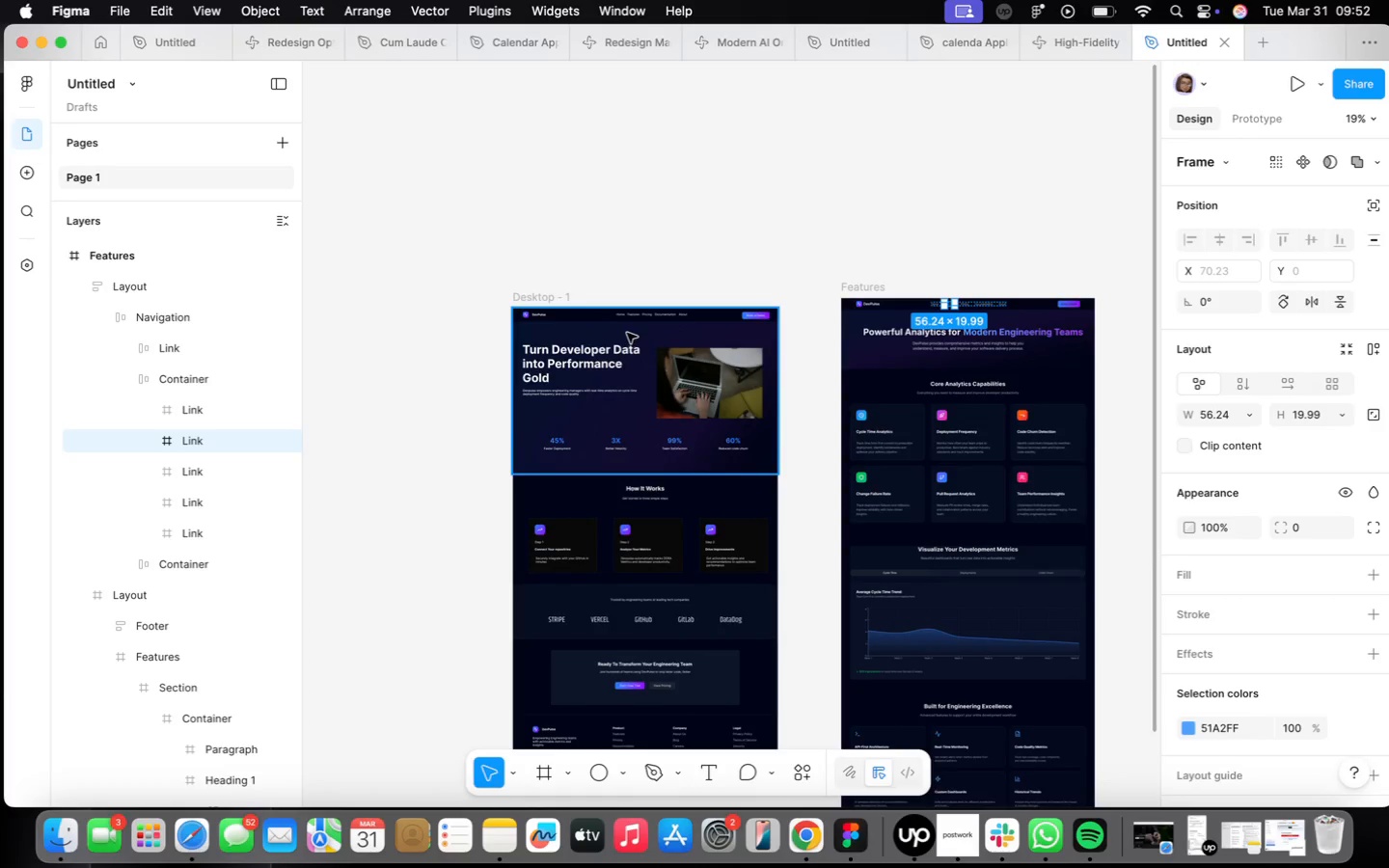 
scroll: coordinate [624, 332], scroll_direction: up, amount: 22.0
 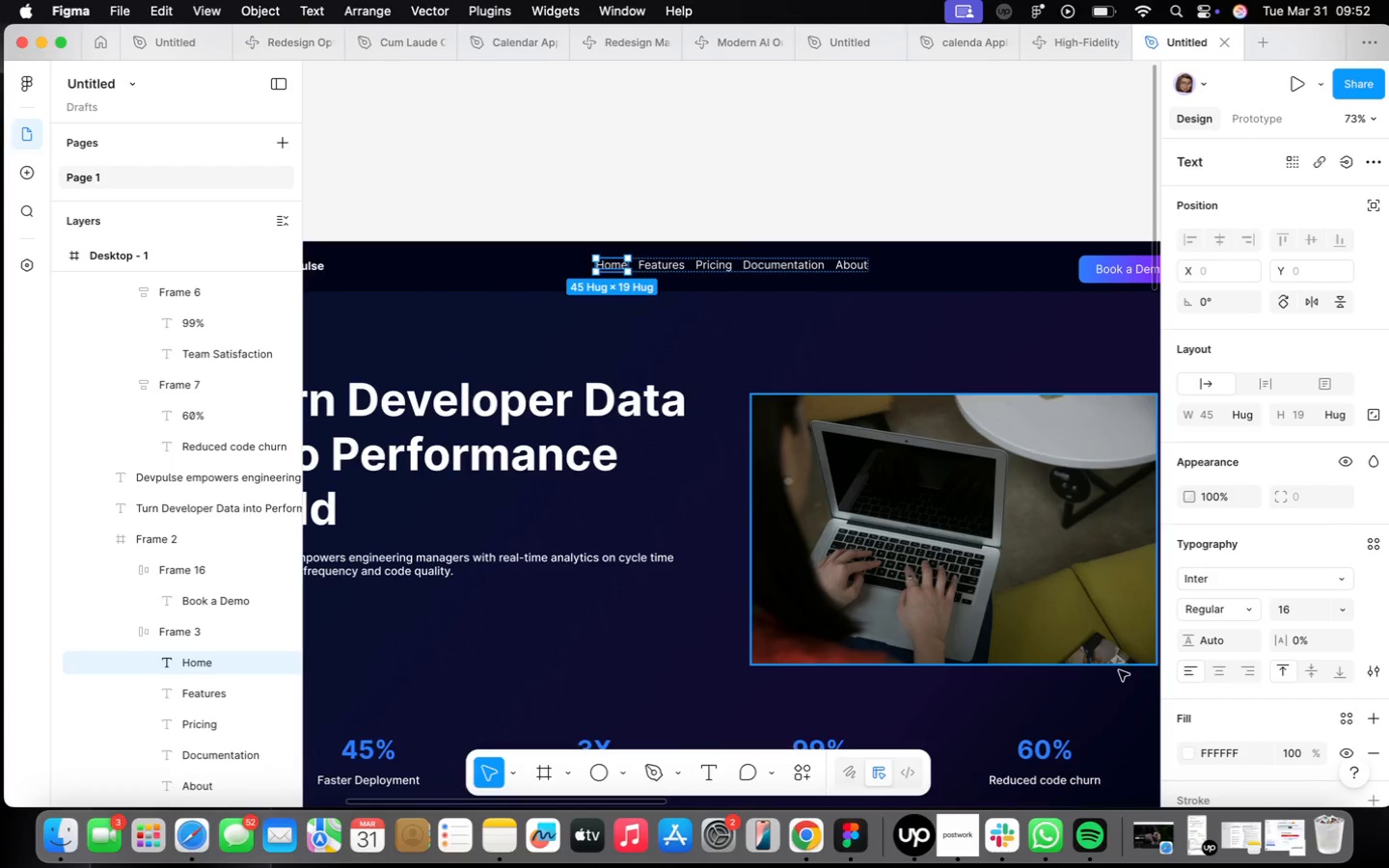 
left_click([1249, 751])
 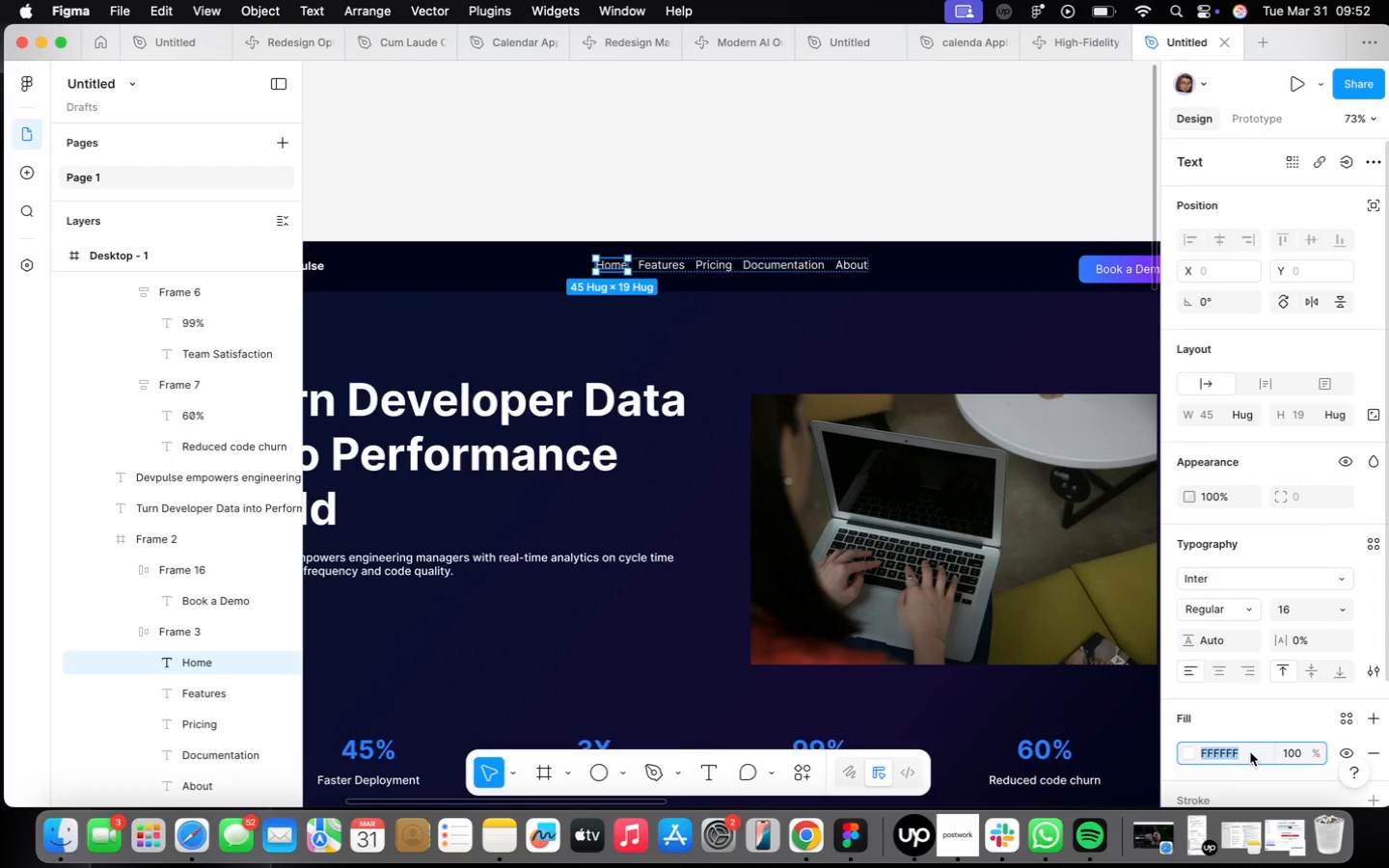 
key(Meta+CommandLeft)
 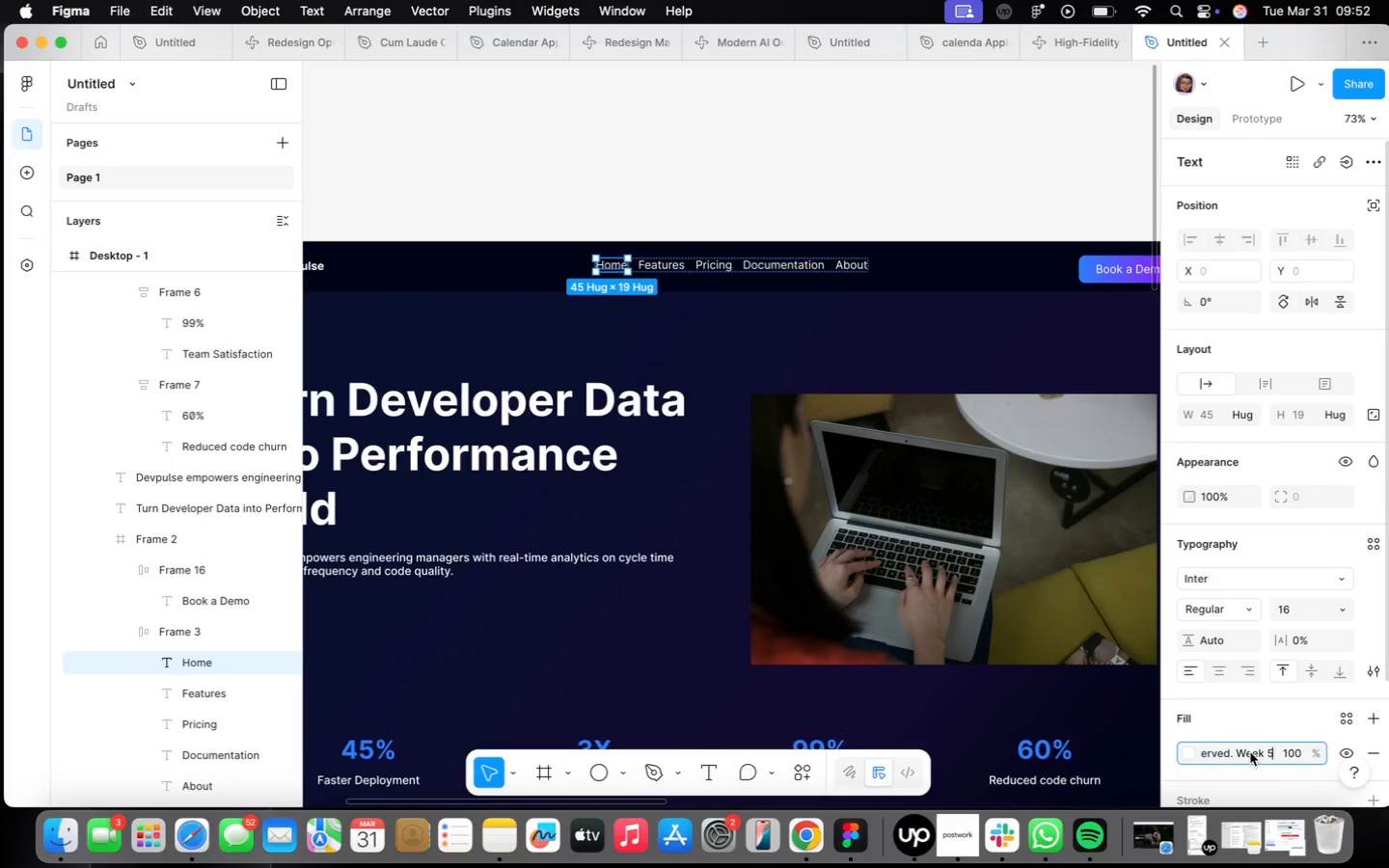 
key(Meta+V)
 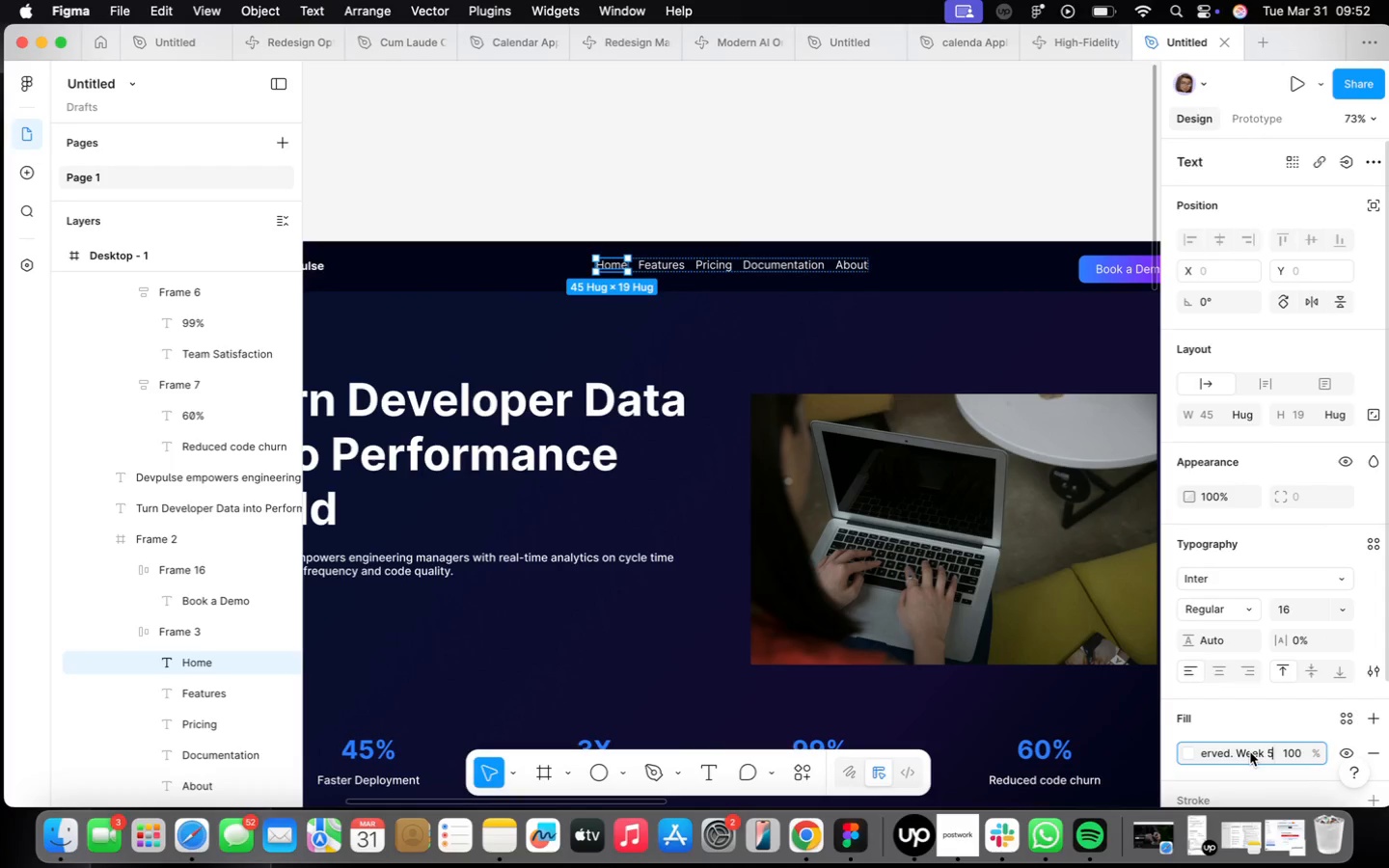 
key(Meta+Z)
 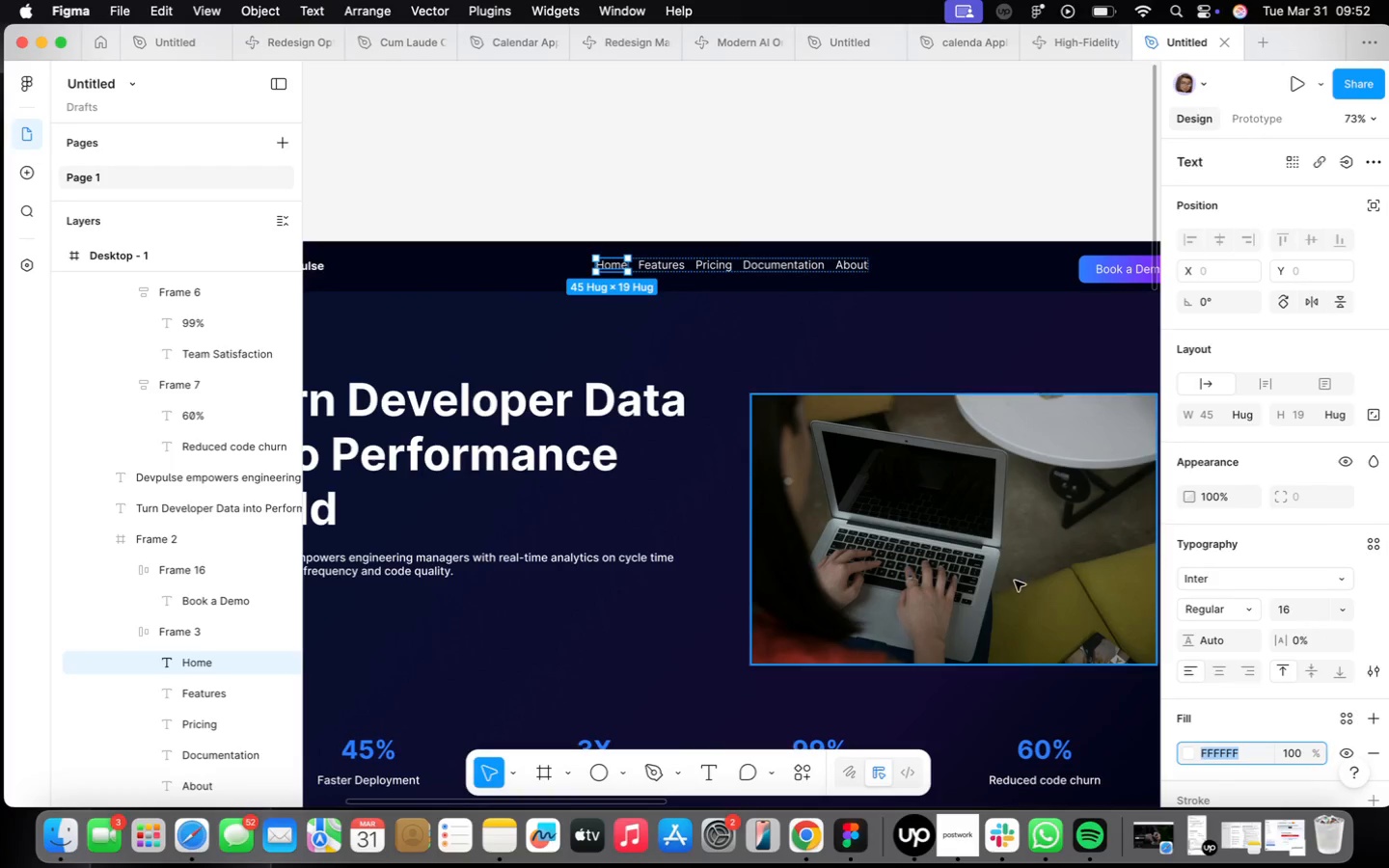 
scroll: coordinate [1016, 580], scroll_direction: down, amount: 2.0
 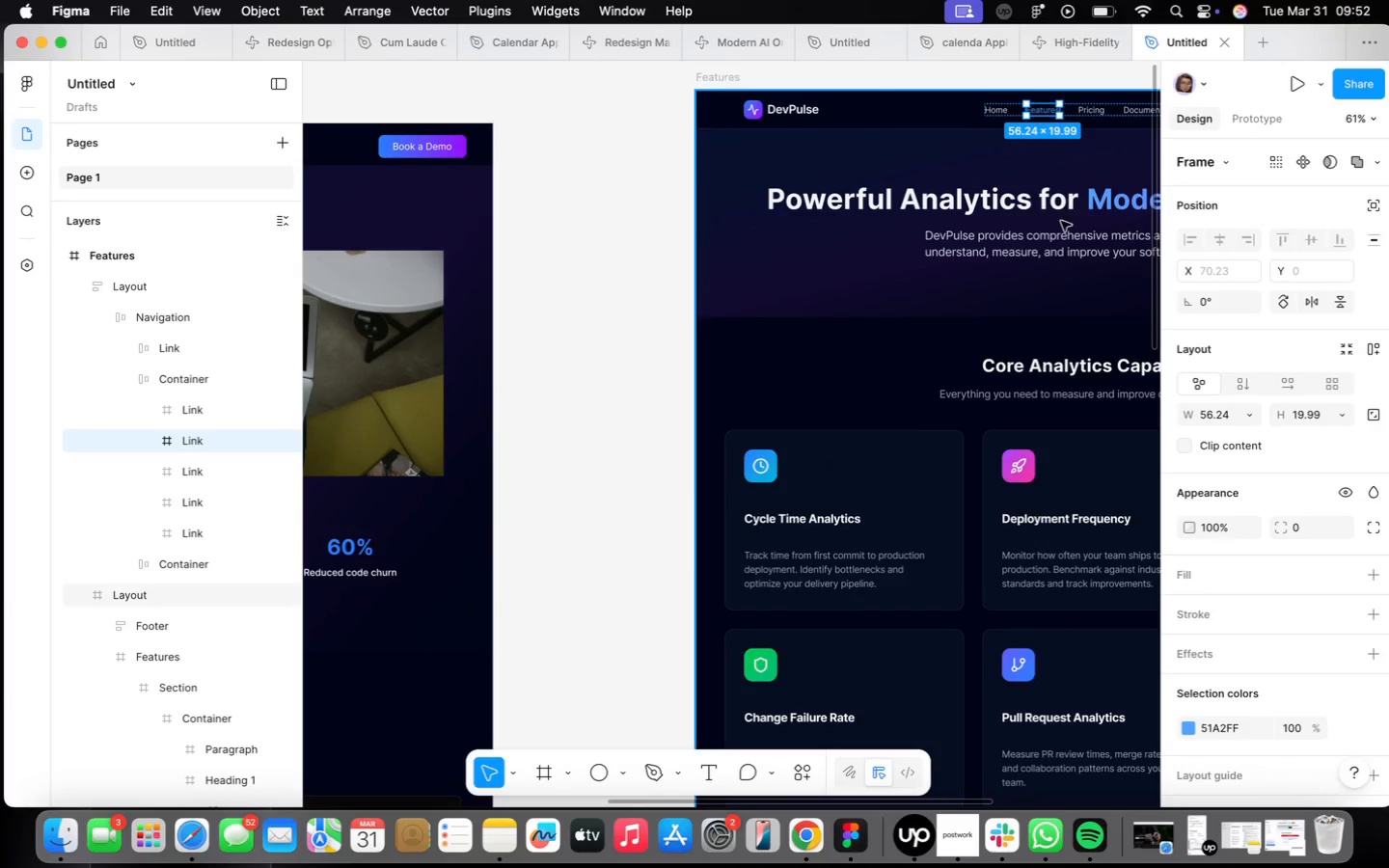 
left_click([1243, 727])
 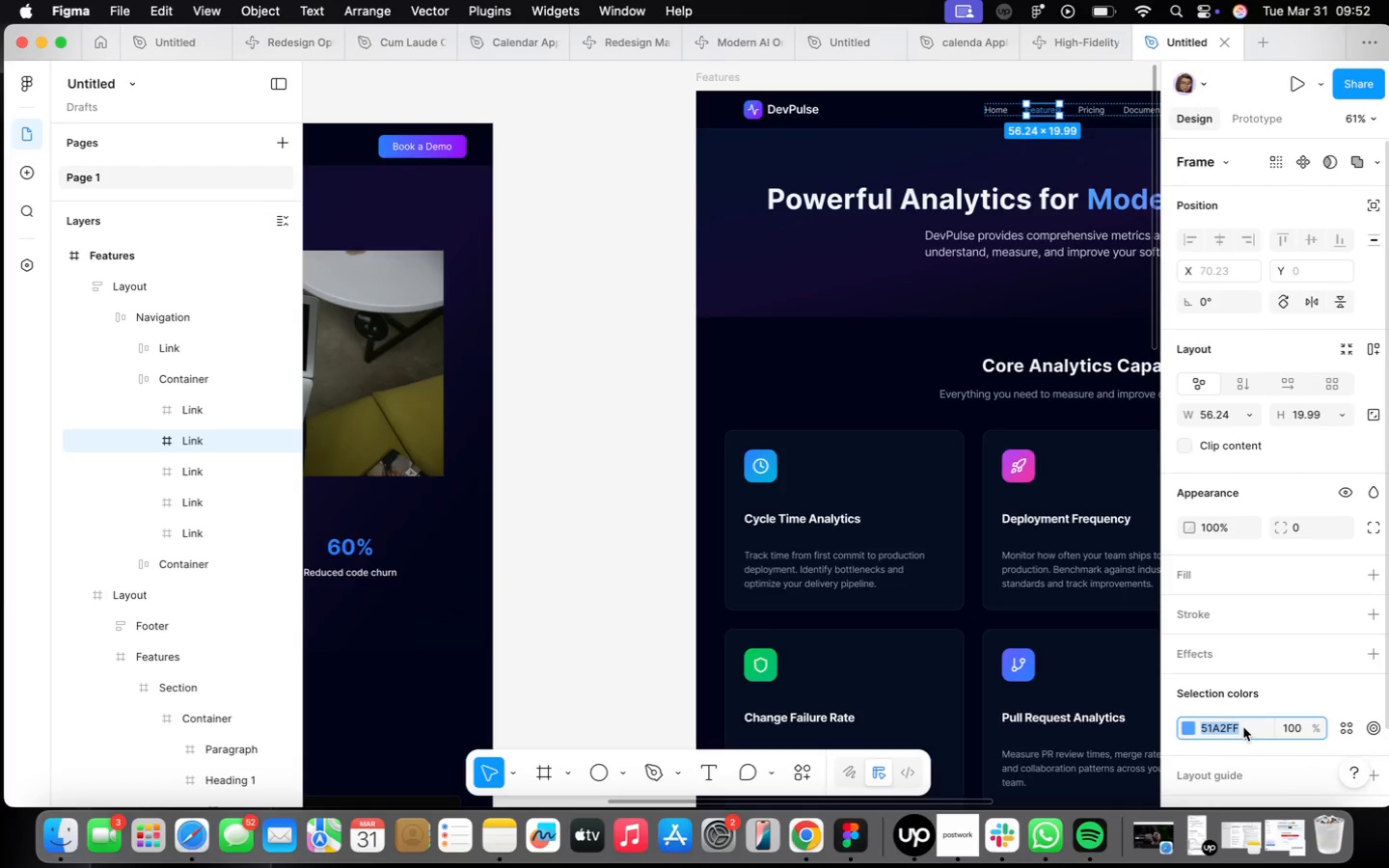 
key(Meta+CommandLeft)
 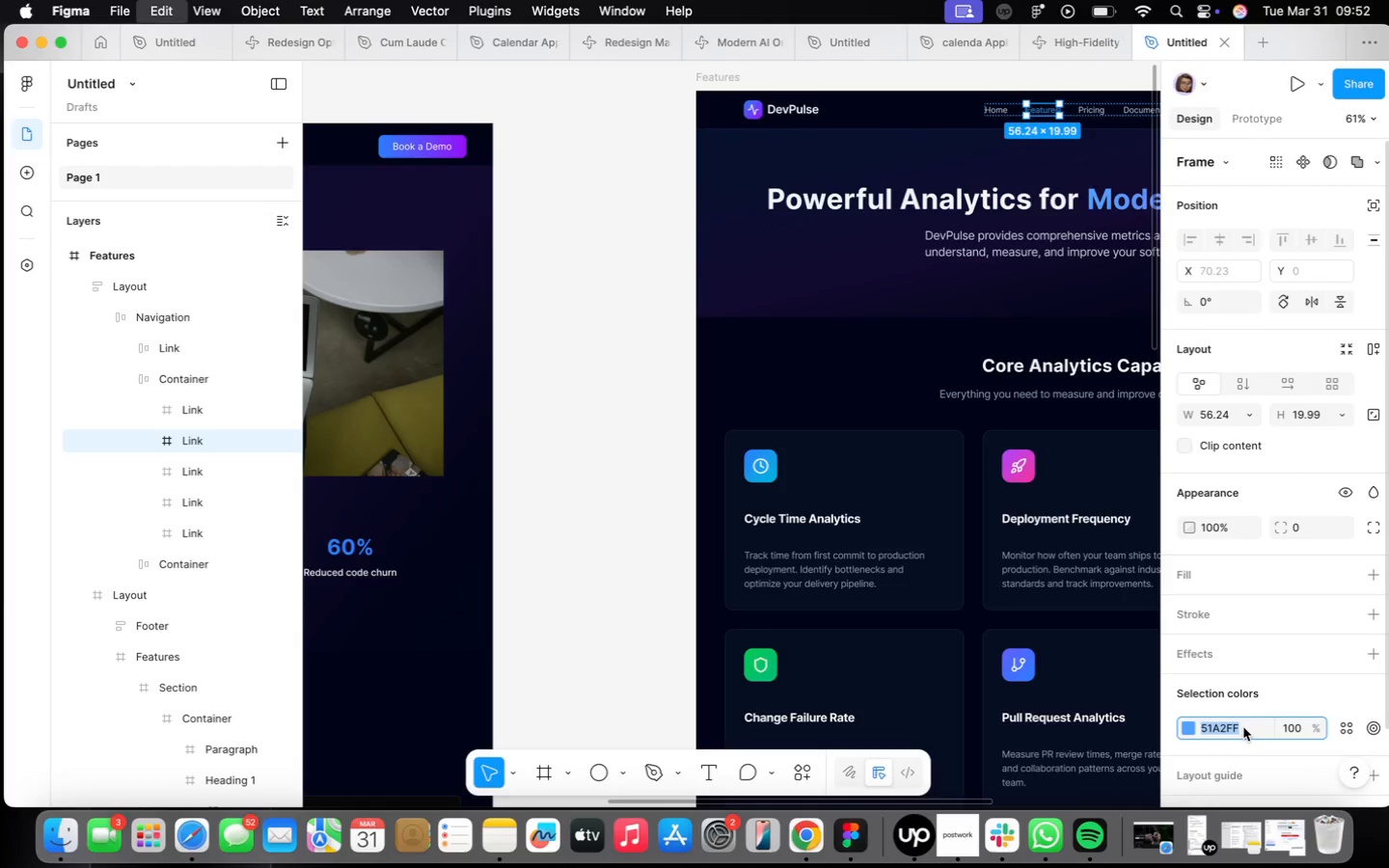 
key(Meta+C)
 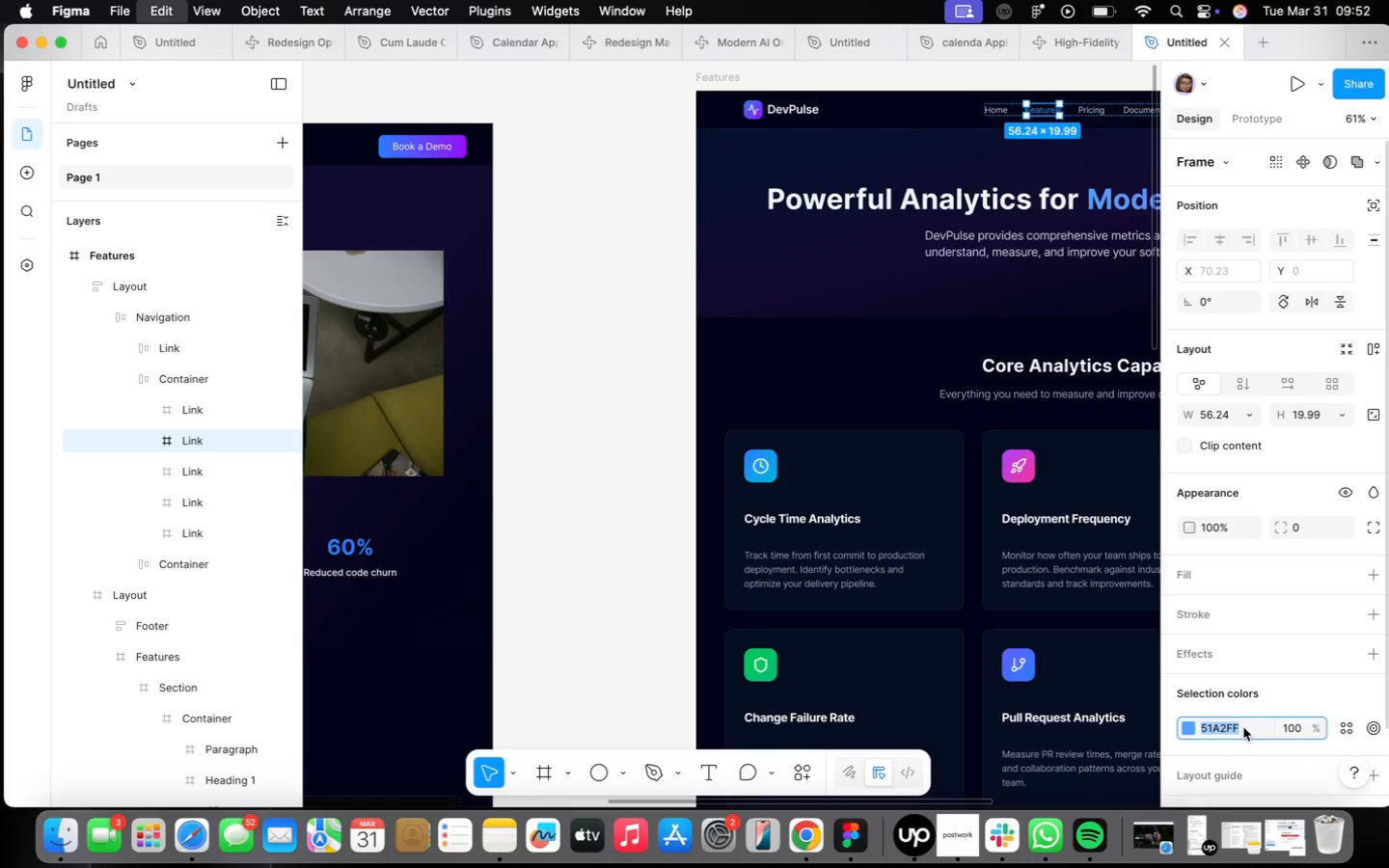 
key(Meta+CommandLeft)
 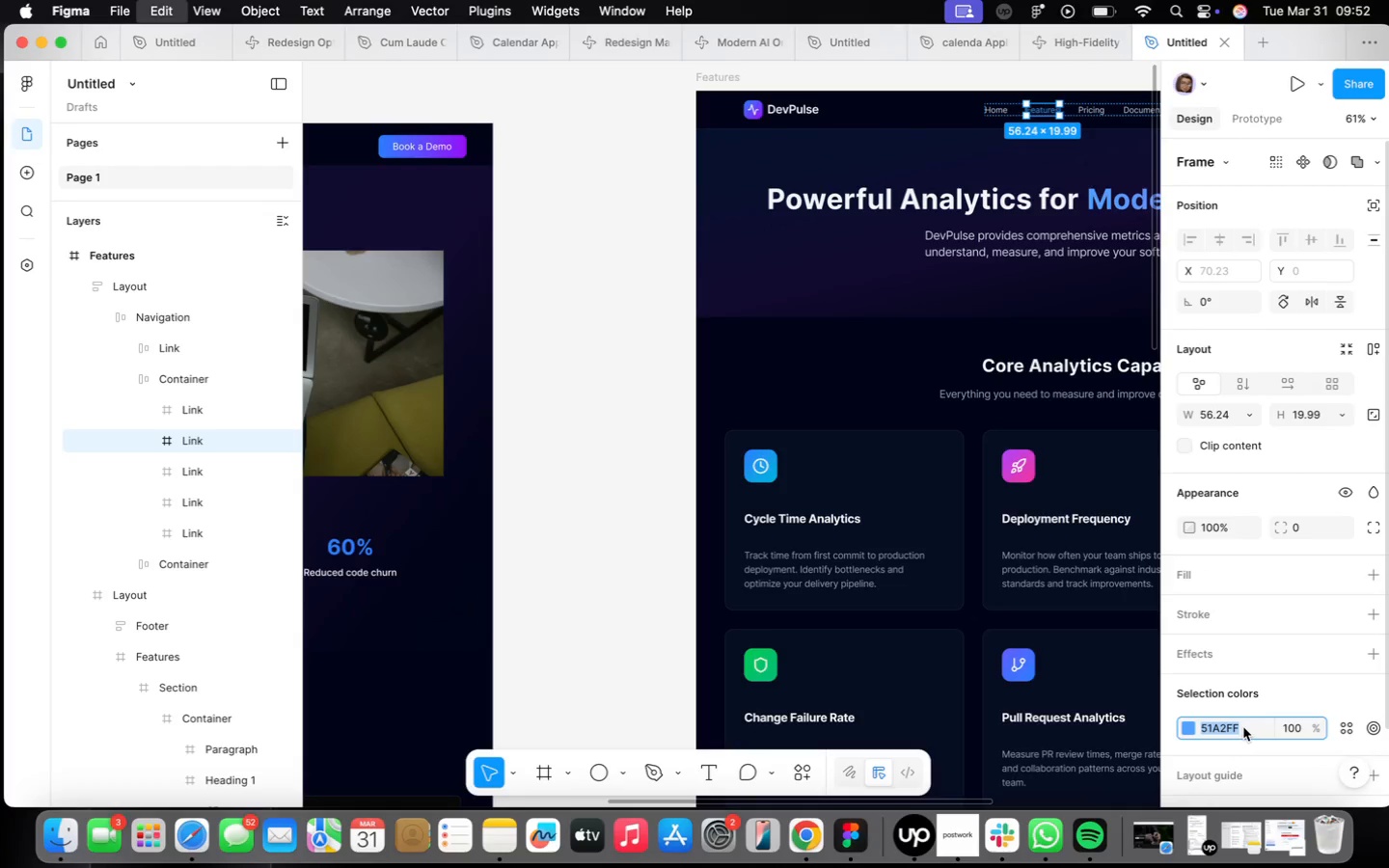 
key(Meta+C)
 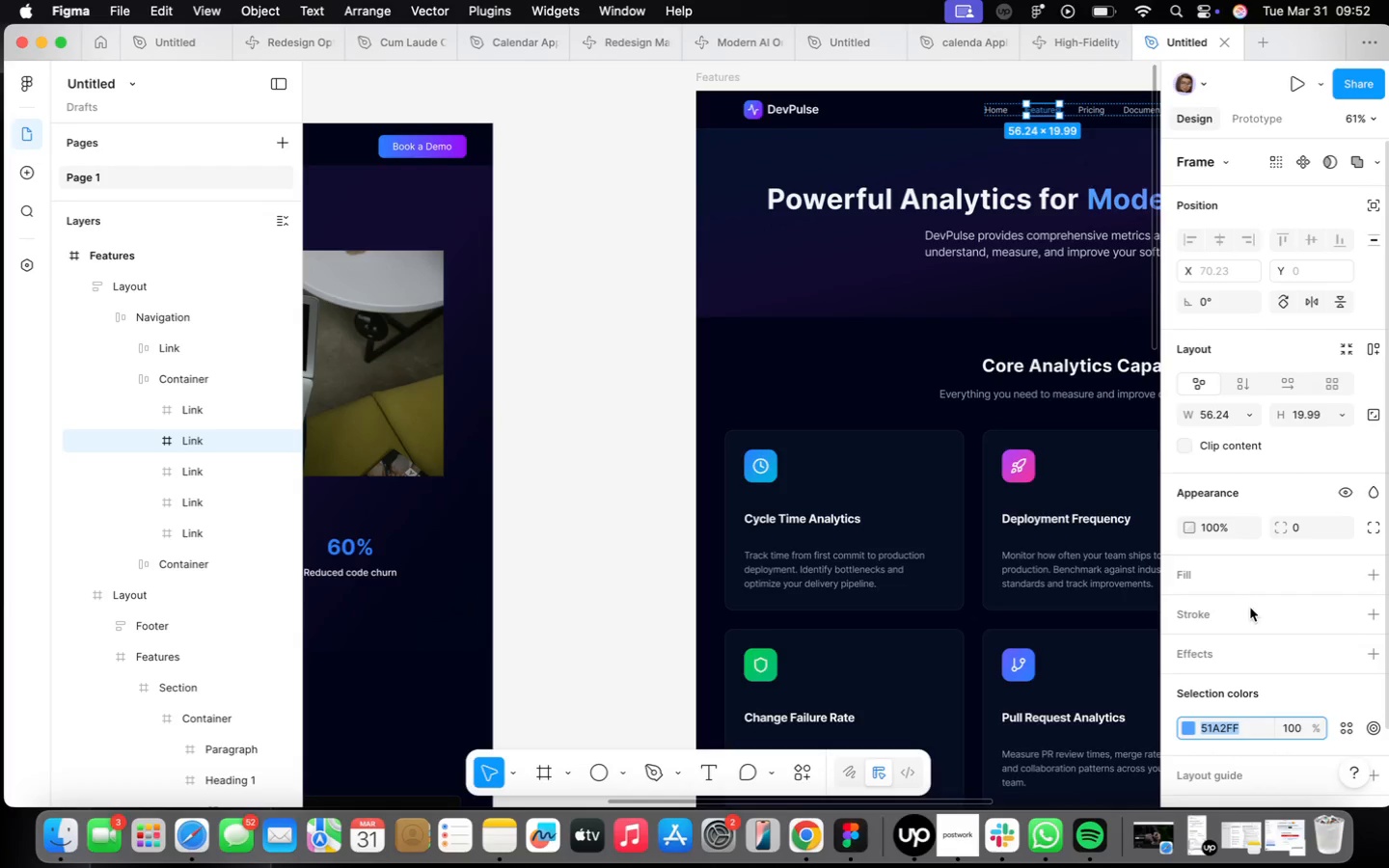 
scroll: coordinate [914, 448], scroll_direction: down, amount: 6.0
 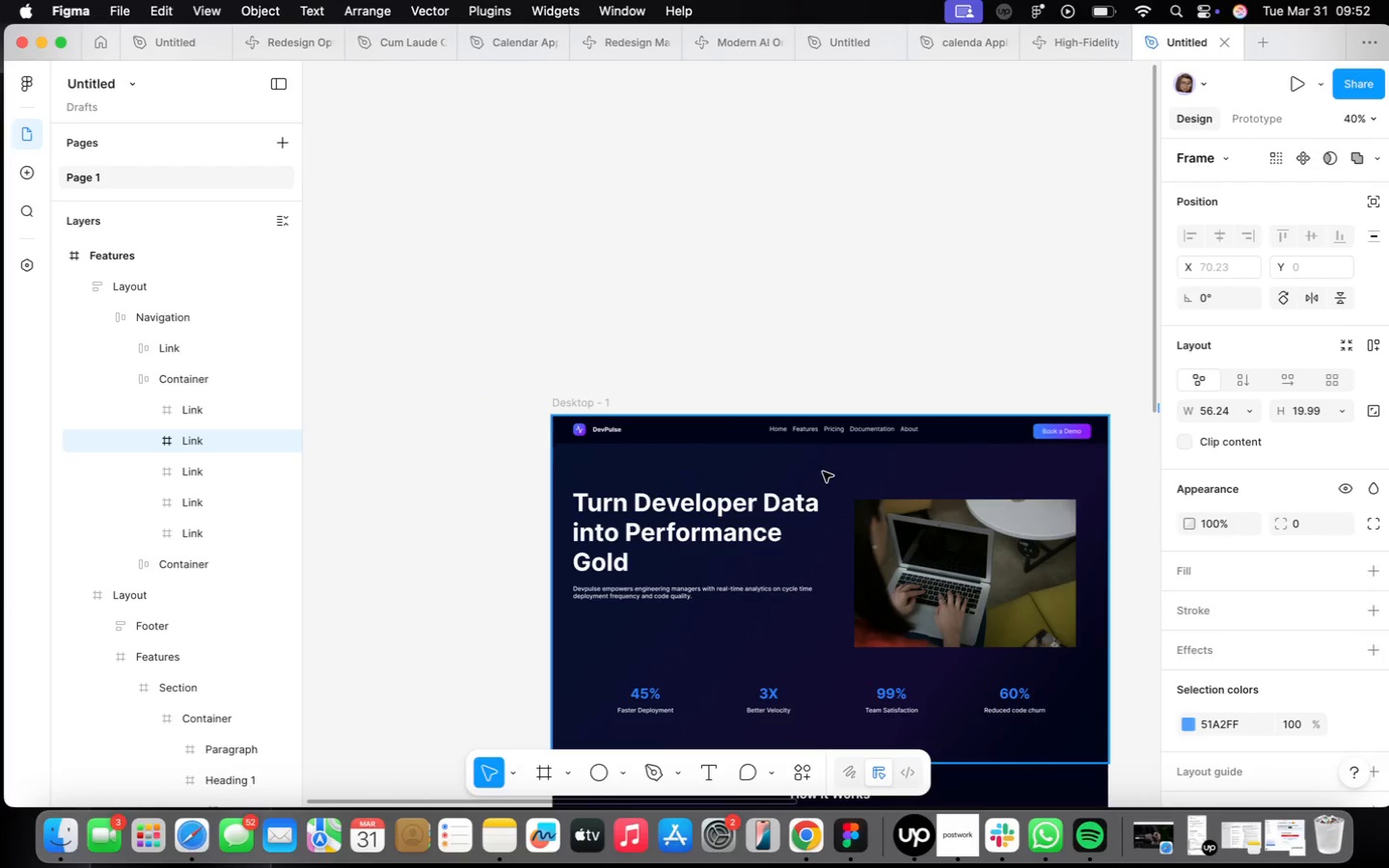 
scroll: coordinate [797, 445], scroll_direction: up, amount: 9.0
 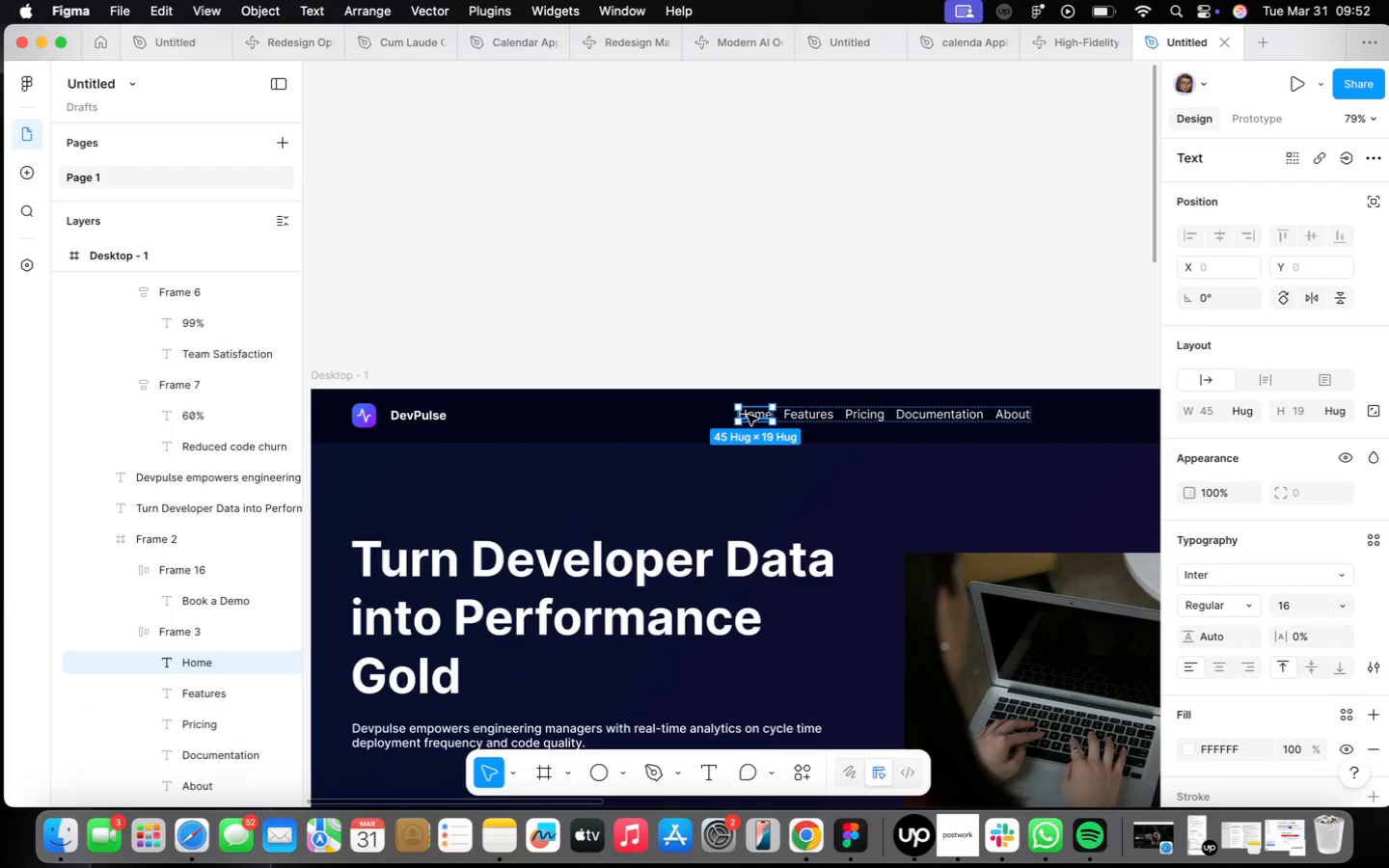 
left_click([1256, 743])
 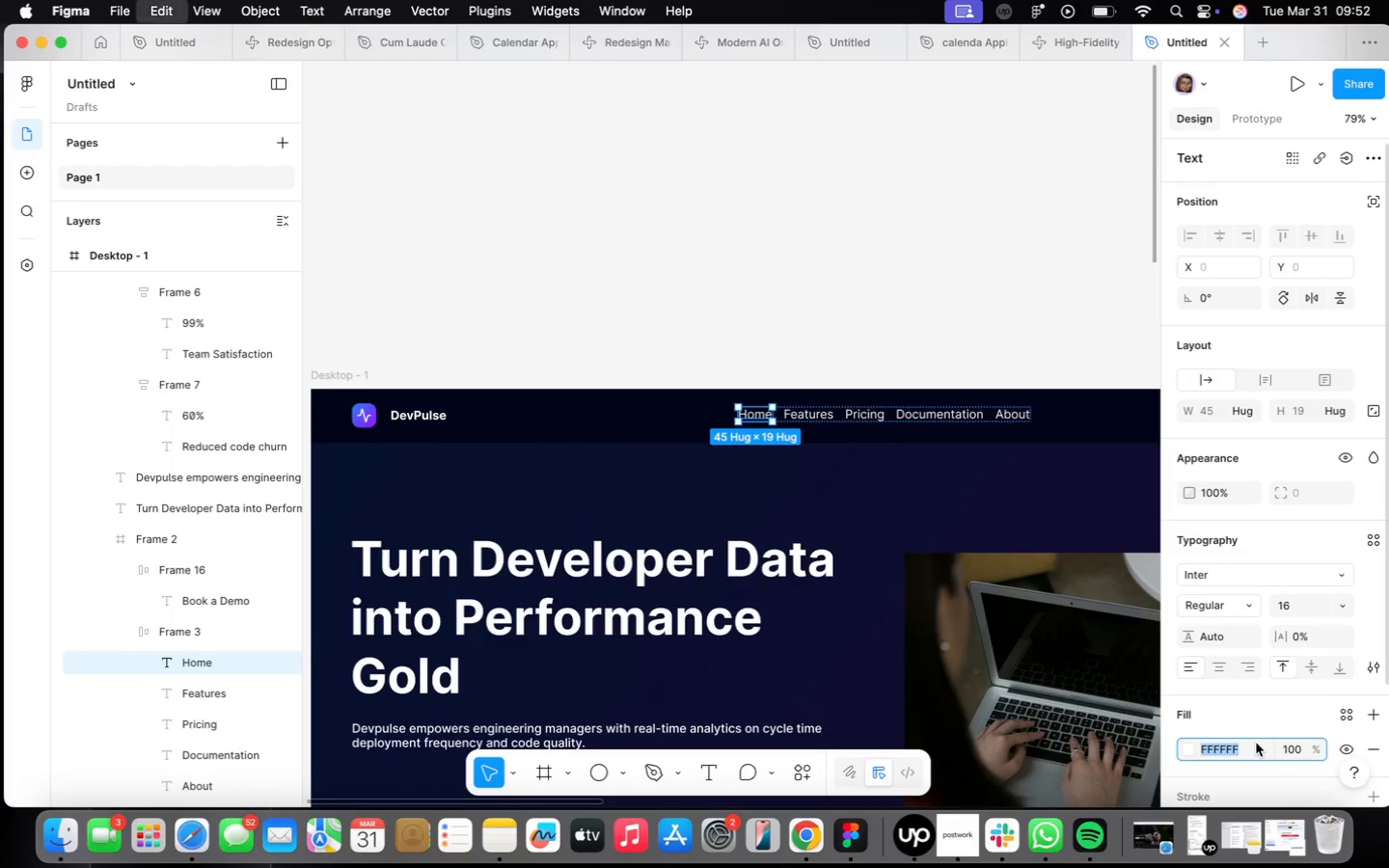 
key(Meta+CommandLeft)
 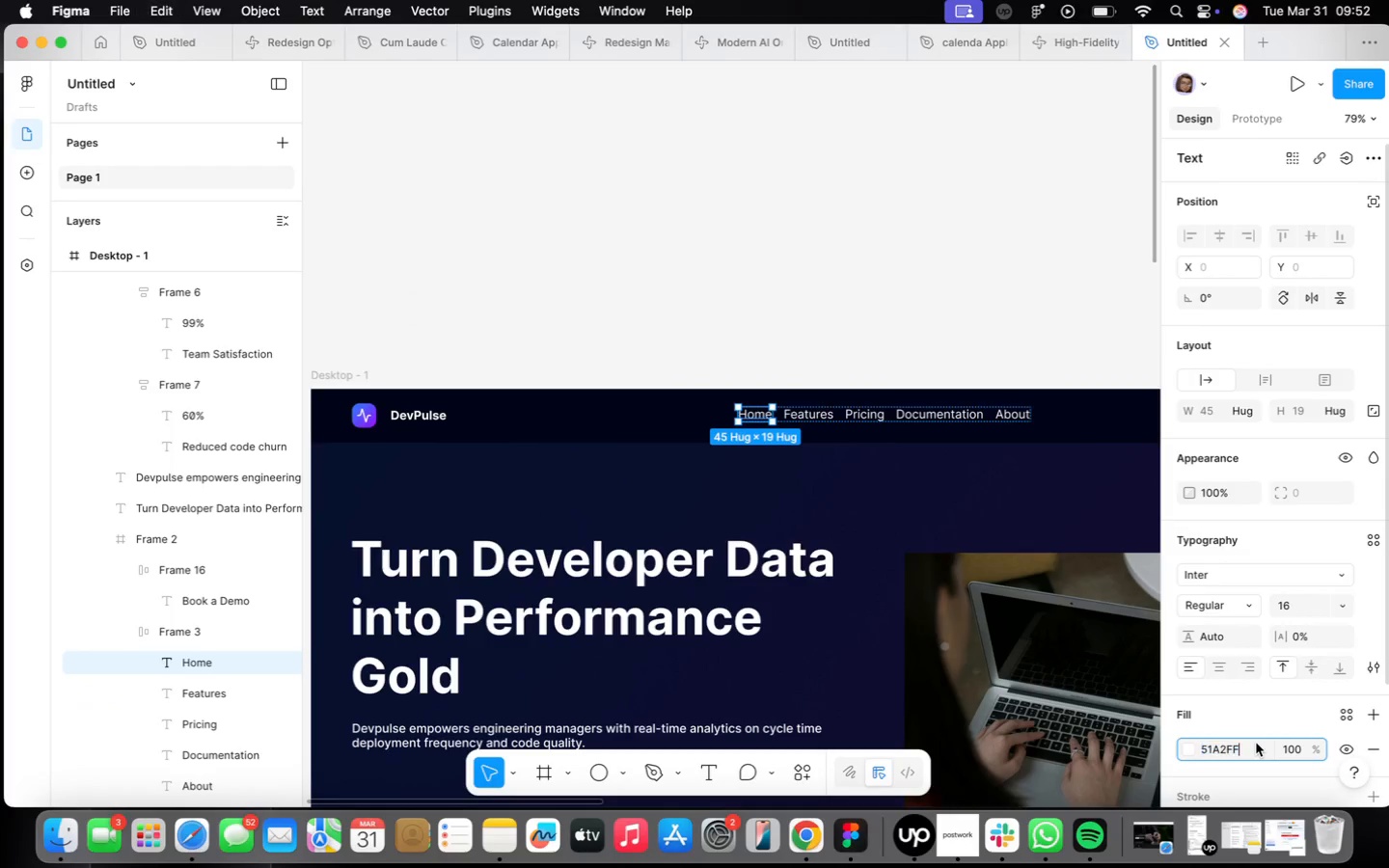 
key(Meta+V)
 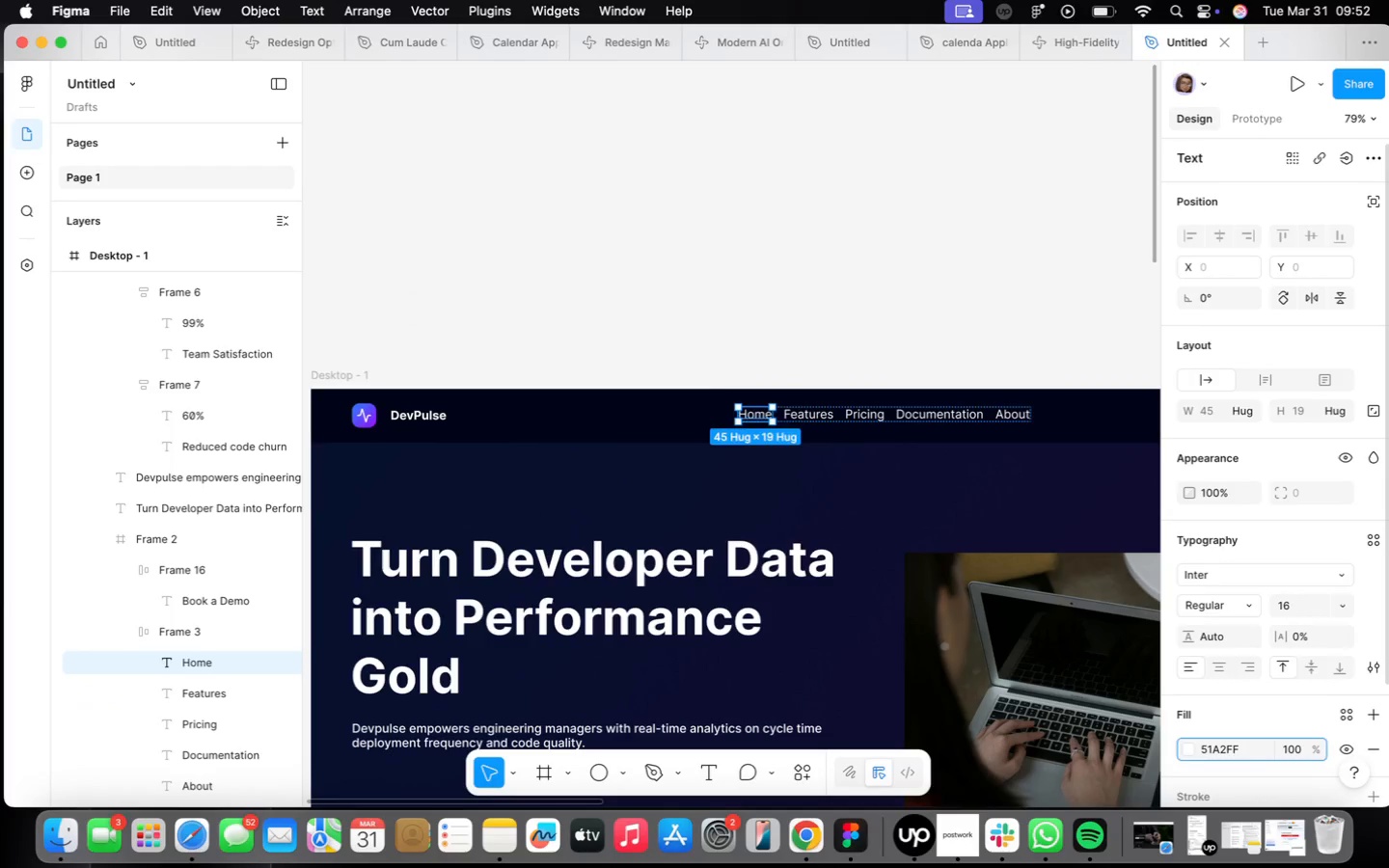 
key(Enter)
 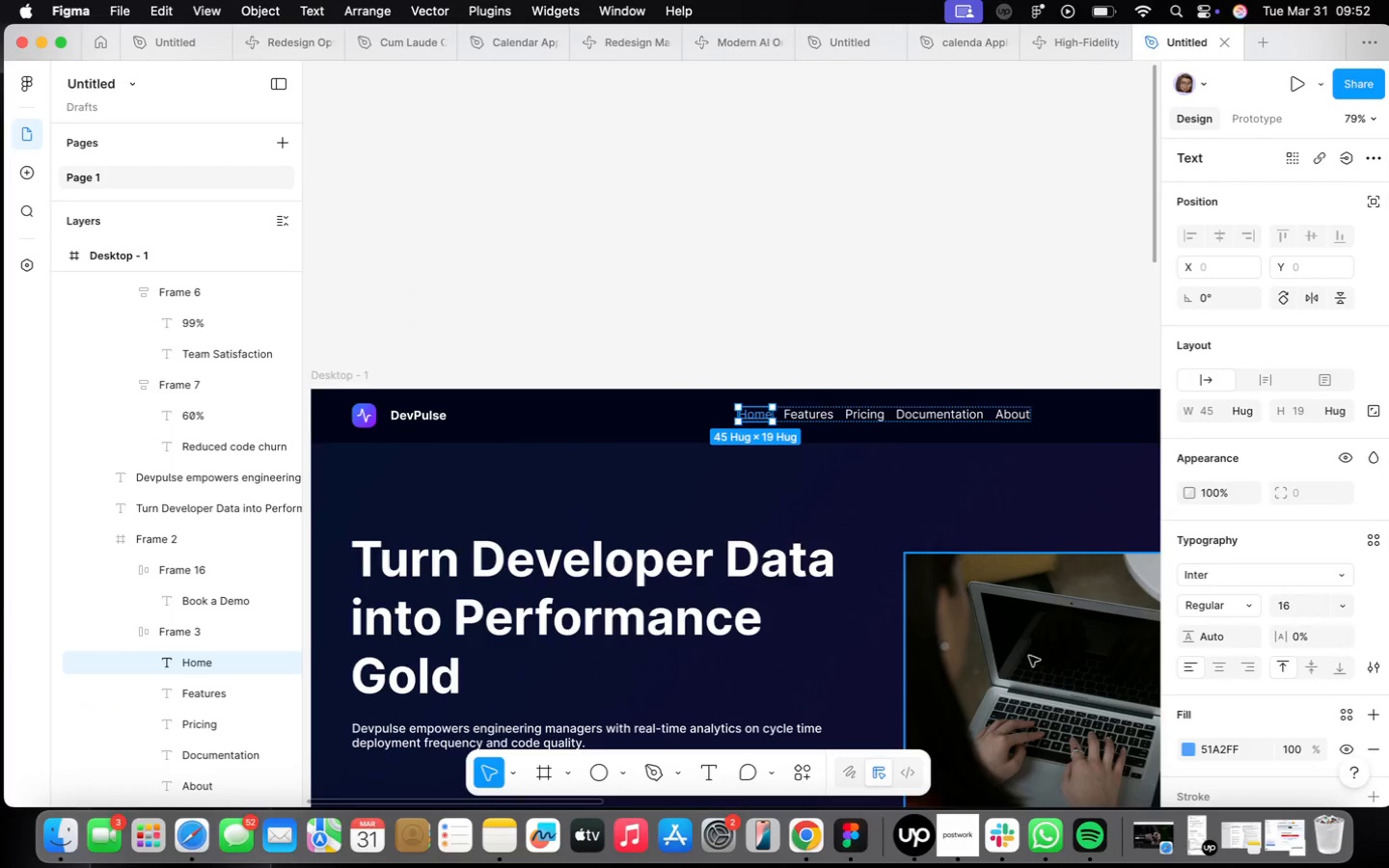 
scroll: coordinate [835, 704], scroll_direction: down, amount: 21.0
 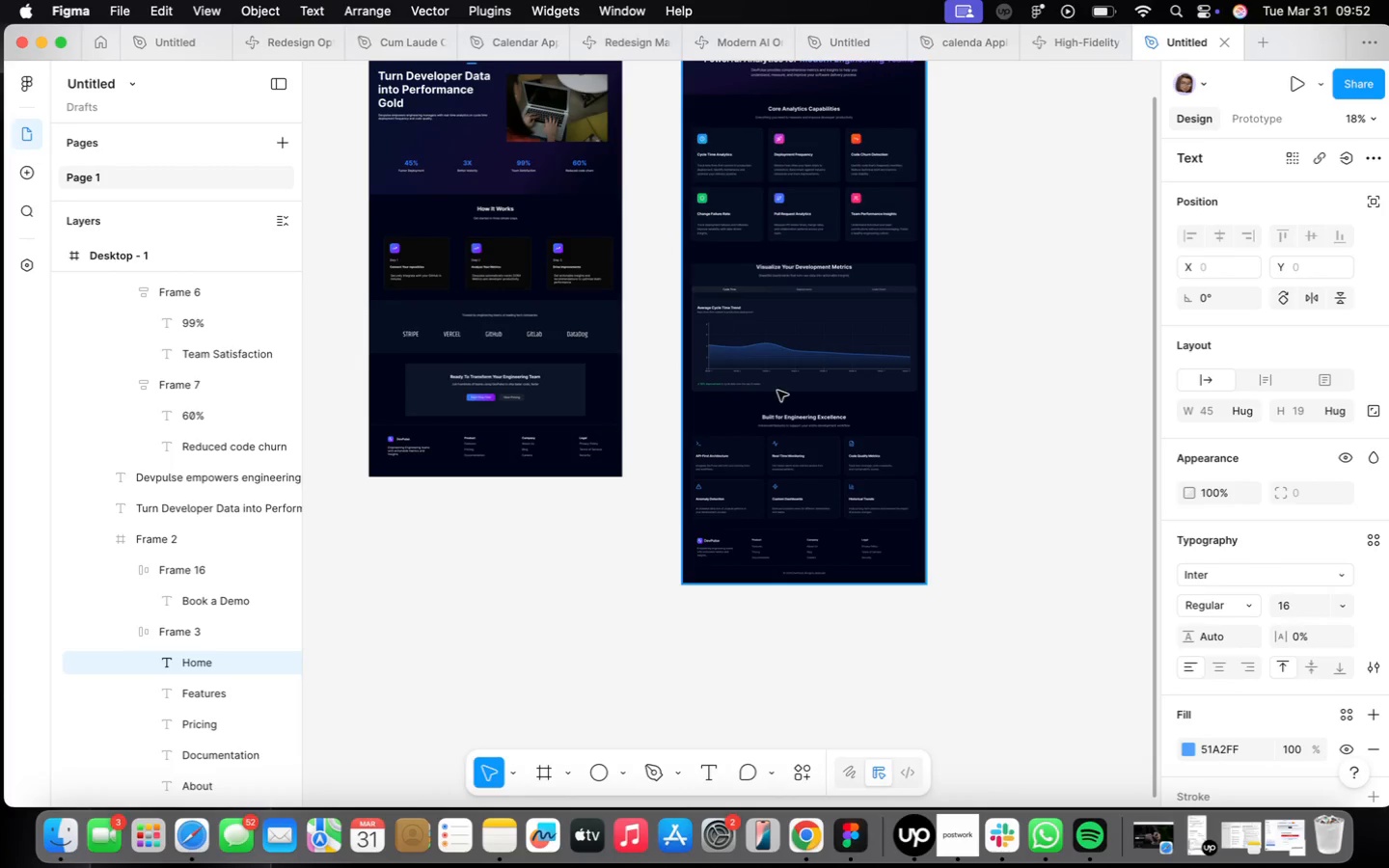 
scroll: coordinate [788, 410], scroll_direction: up, amount: 17.0
 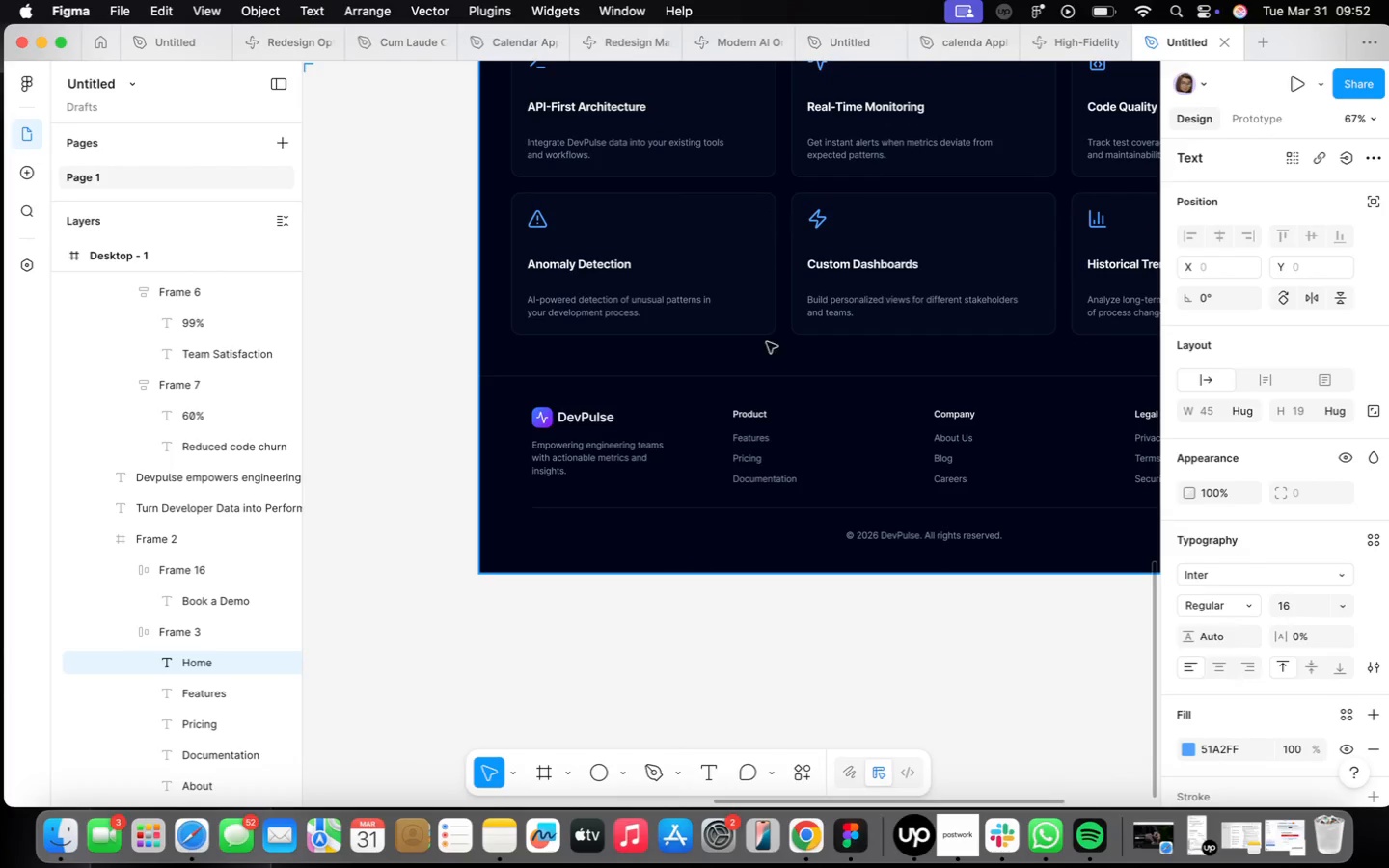 
double_click([761, 421])
 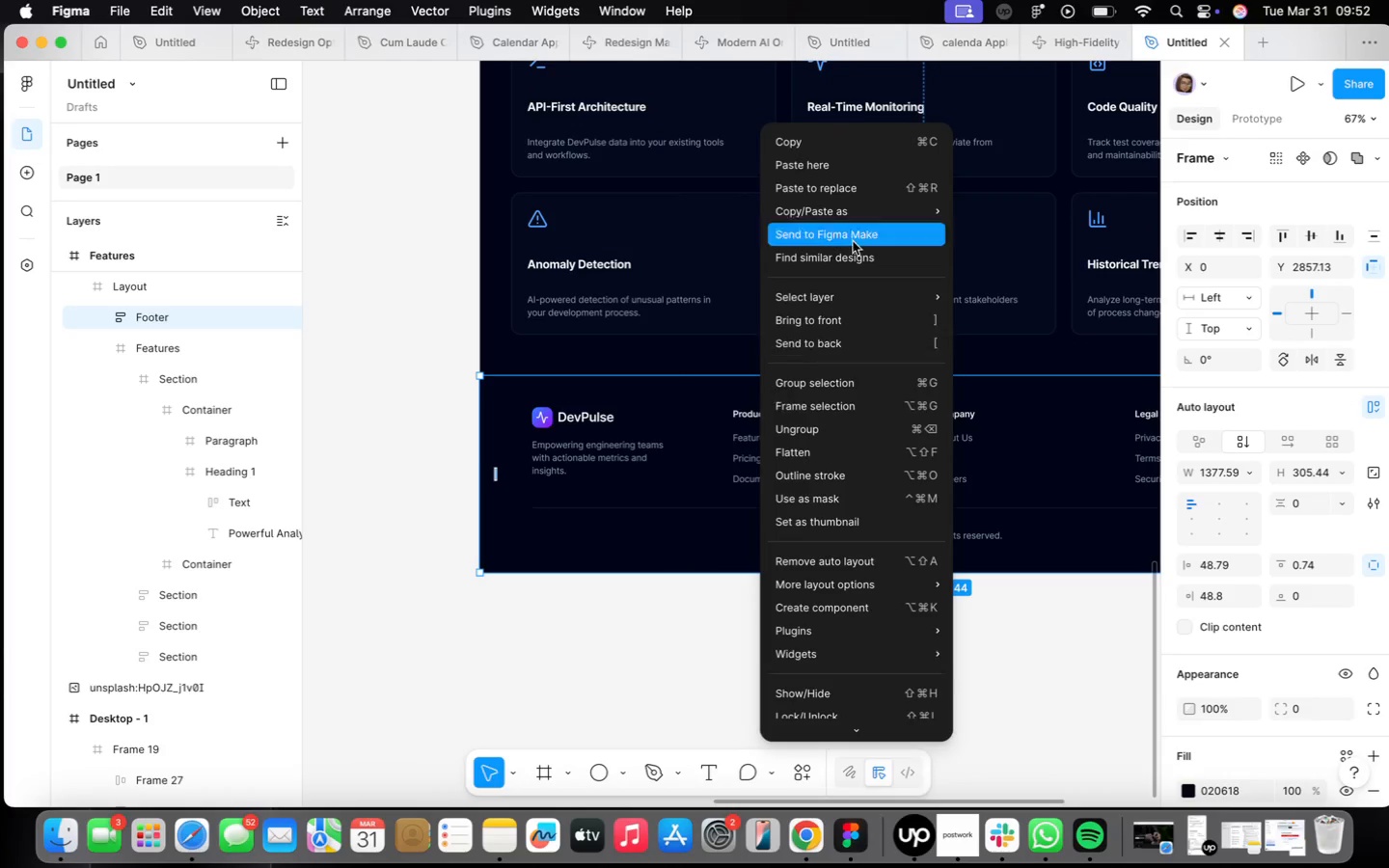 
left_click([867, 149])
 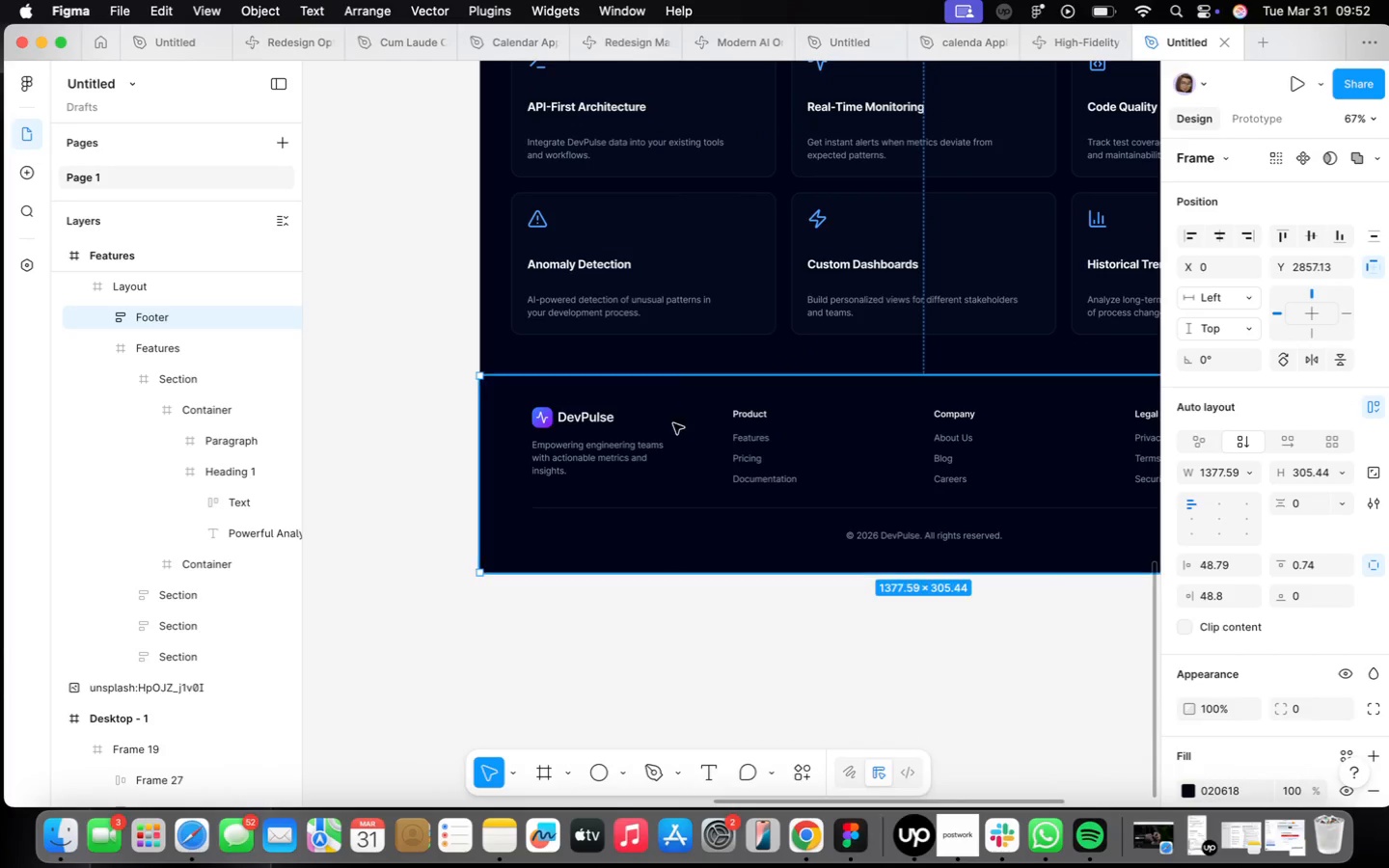 
scroll: coordinate [674, 416], scroll_direction: down, amount: 9.0
 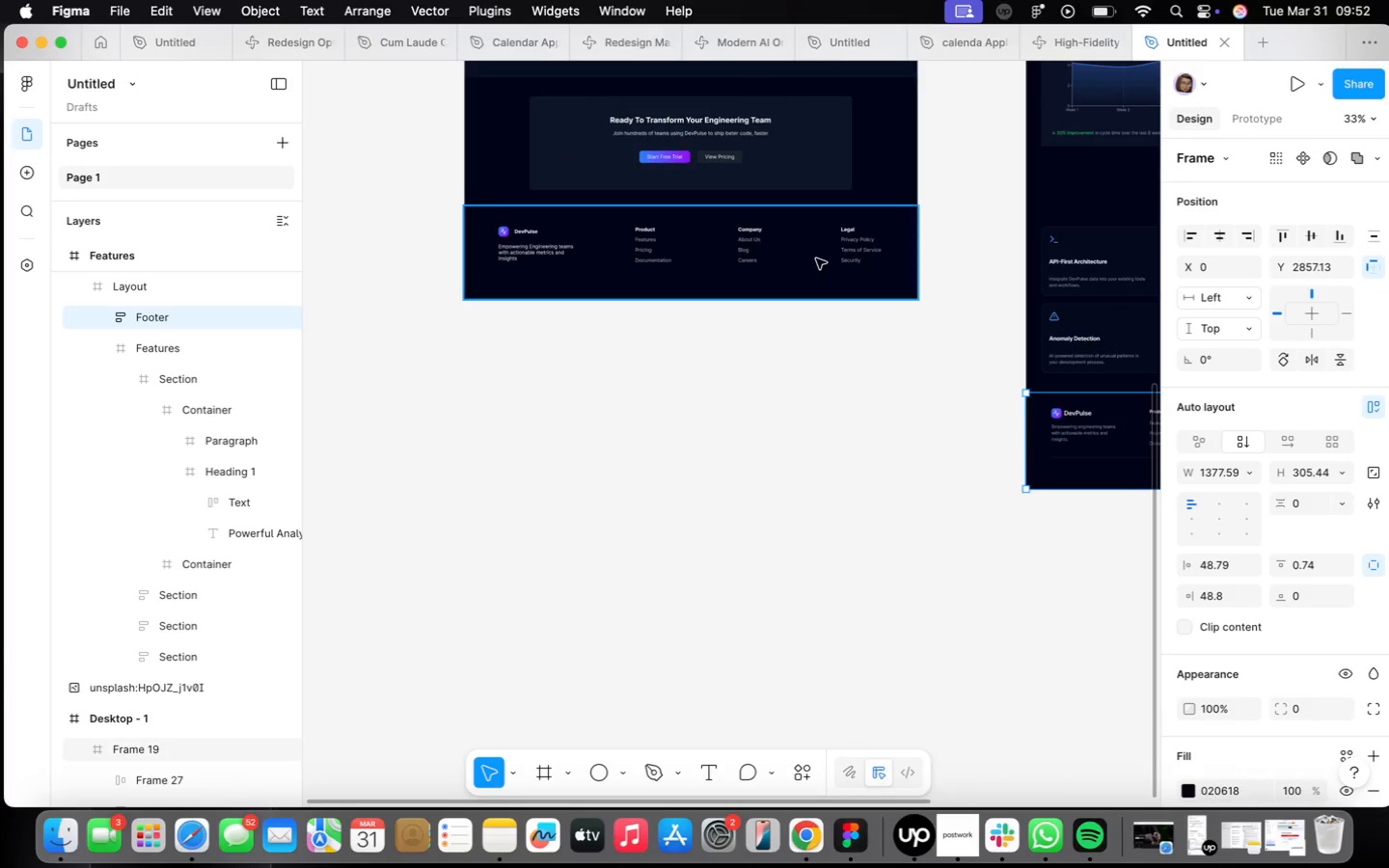 
left_click([816, 258])
 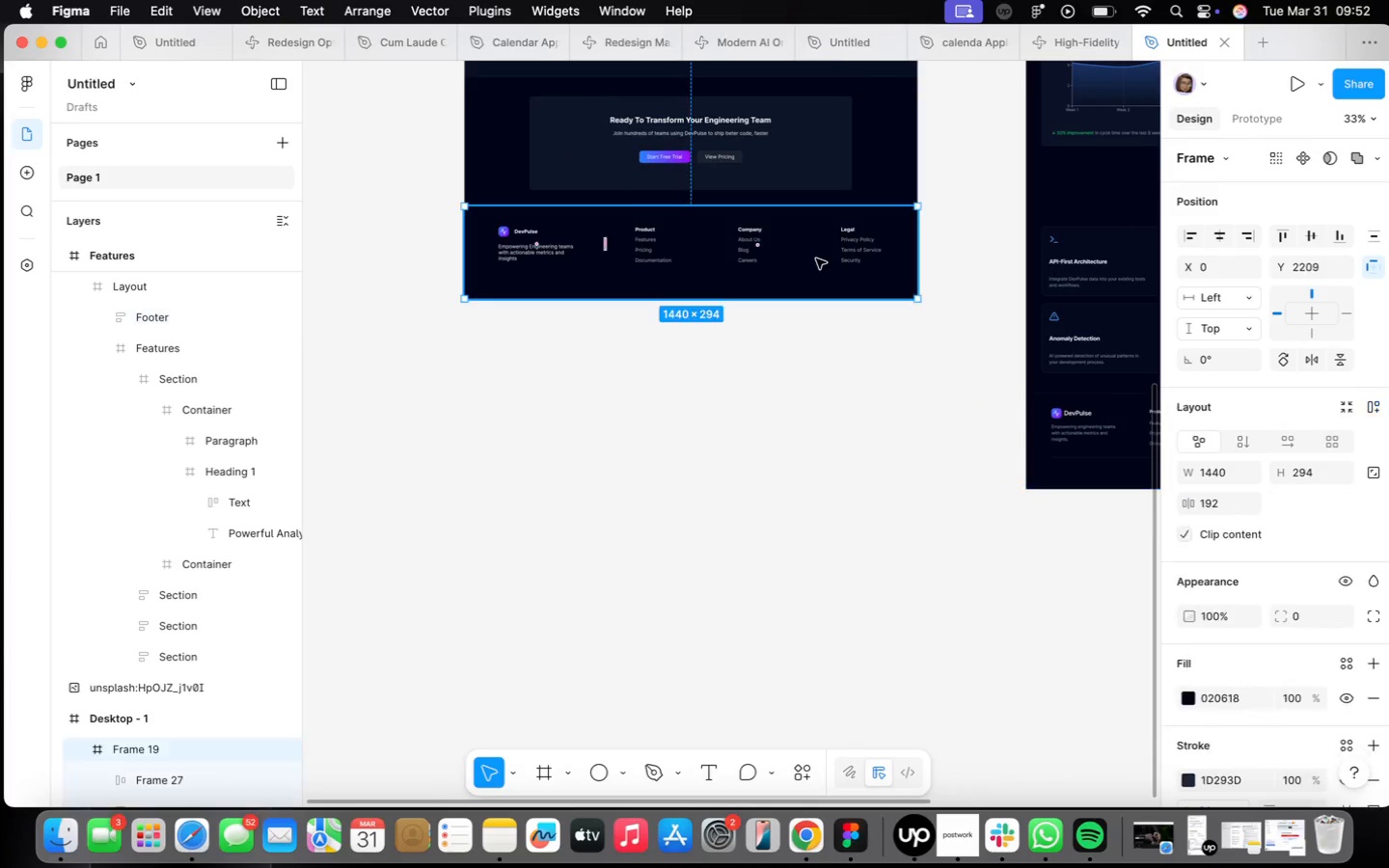 
right_click([816, 258])
 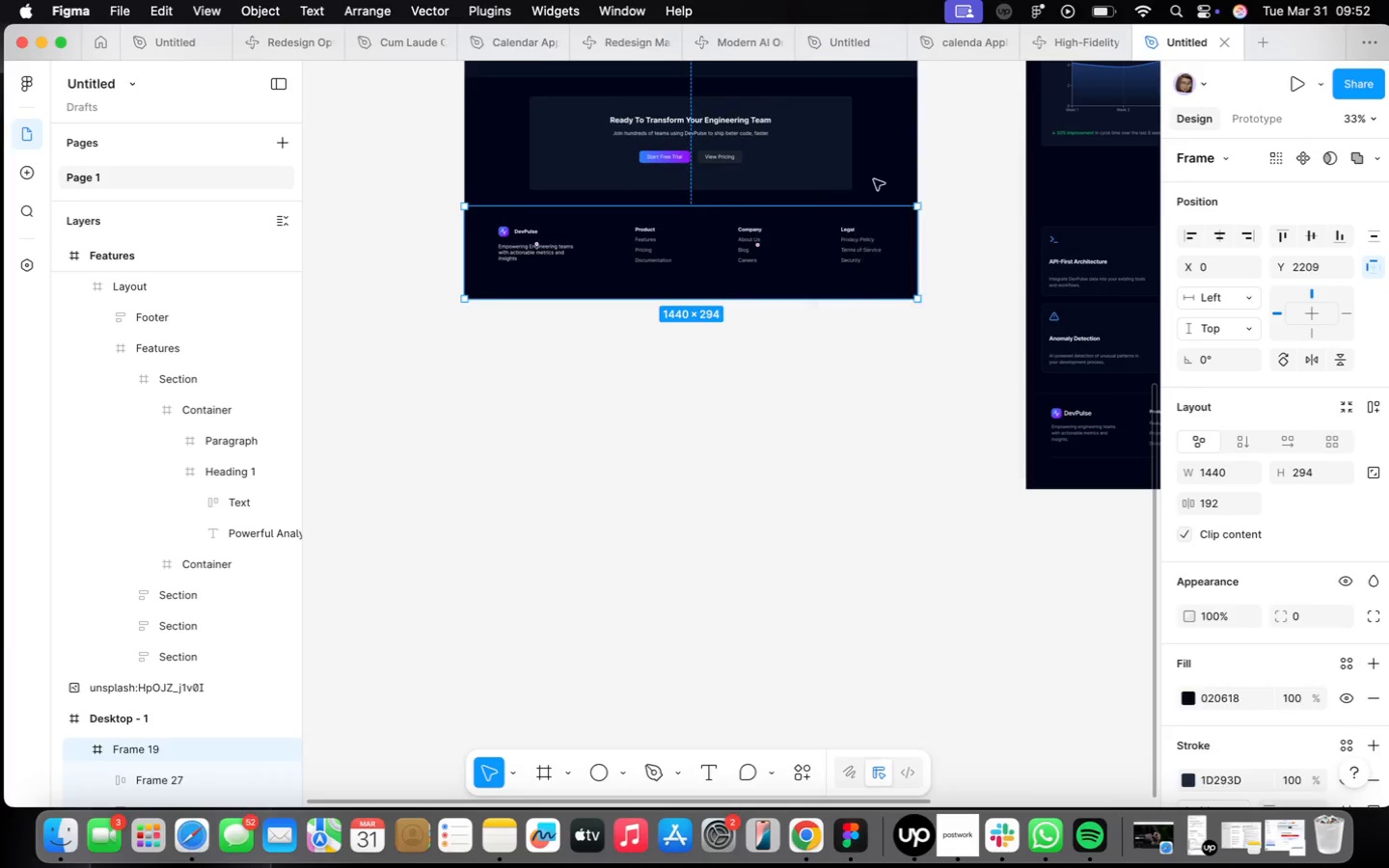 
left_click([851, 386])
 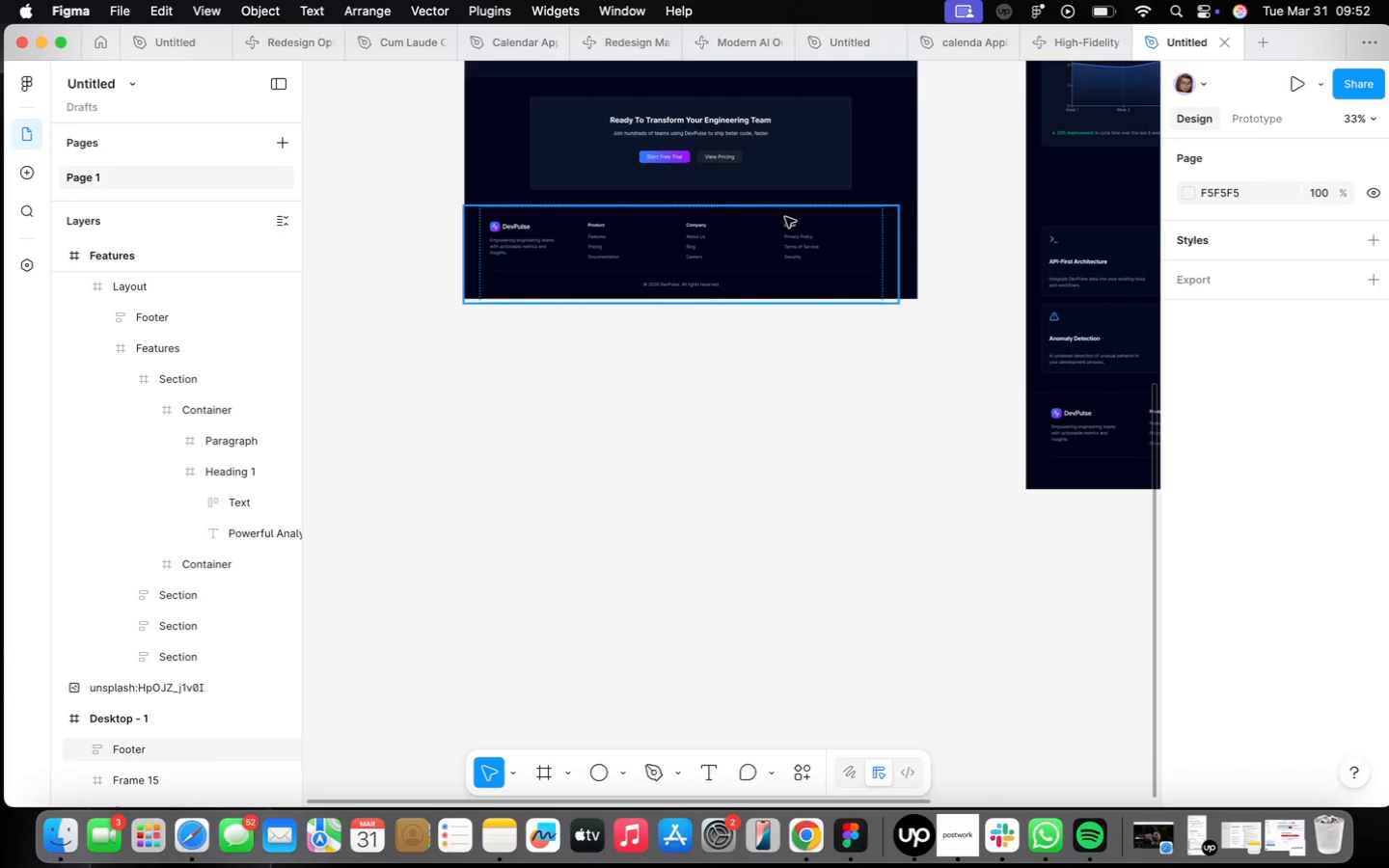 
left_click([785, 217])
 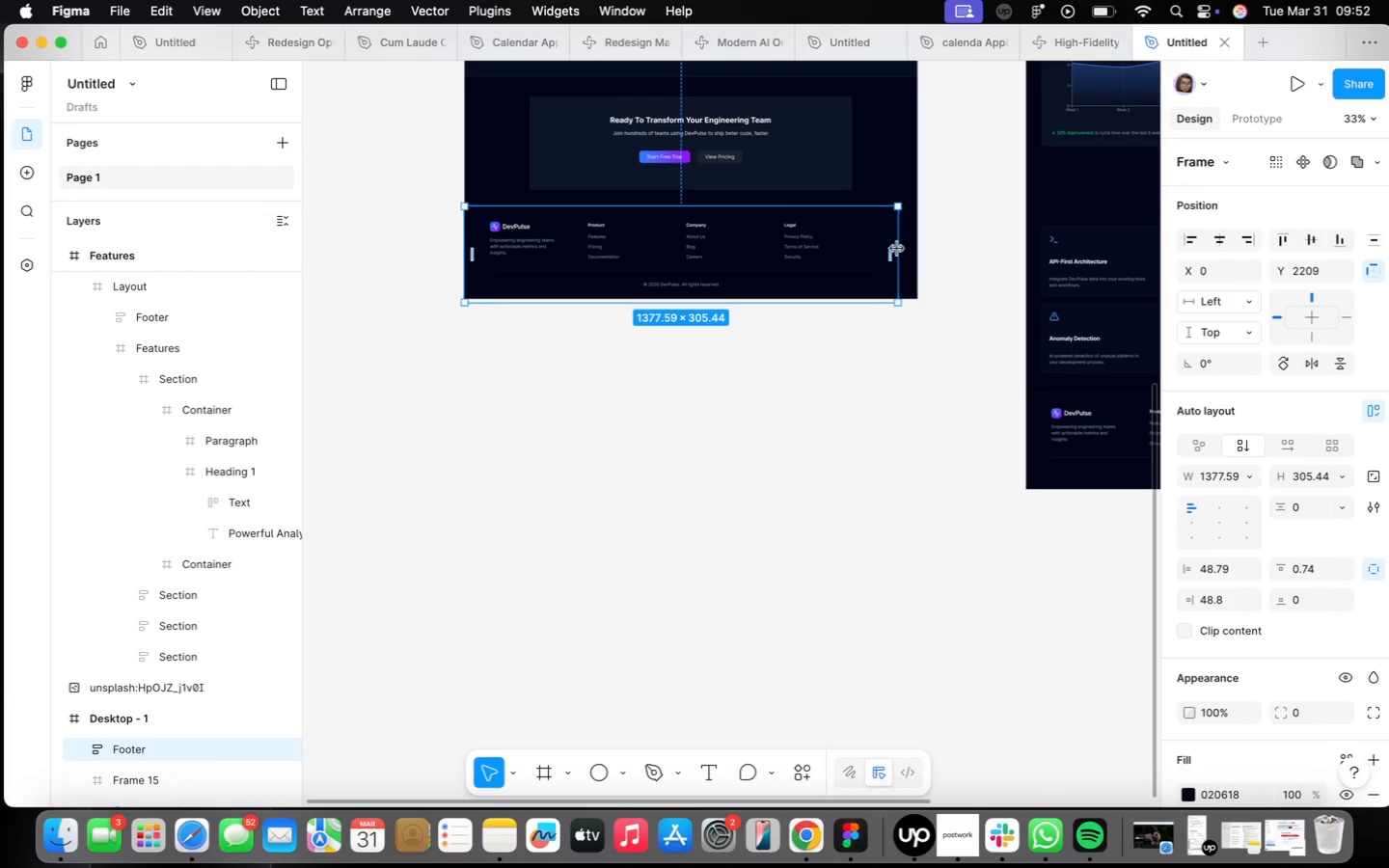 
left_click_drag(start_coordinate=[900, 249], to_coordinate=[918, 256])
 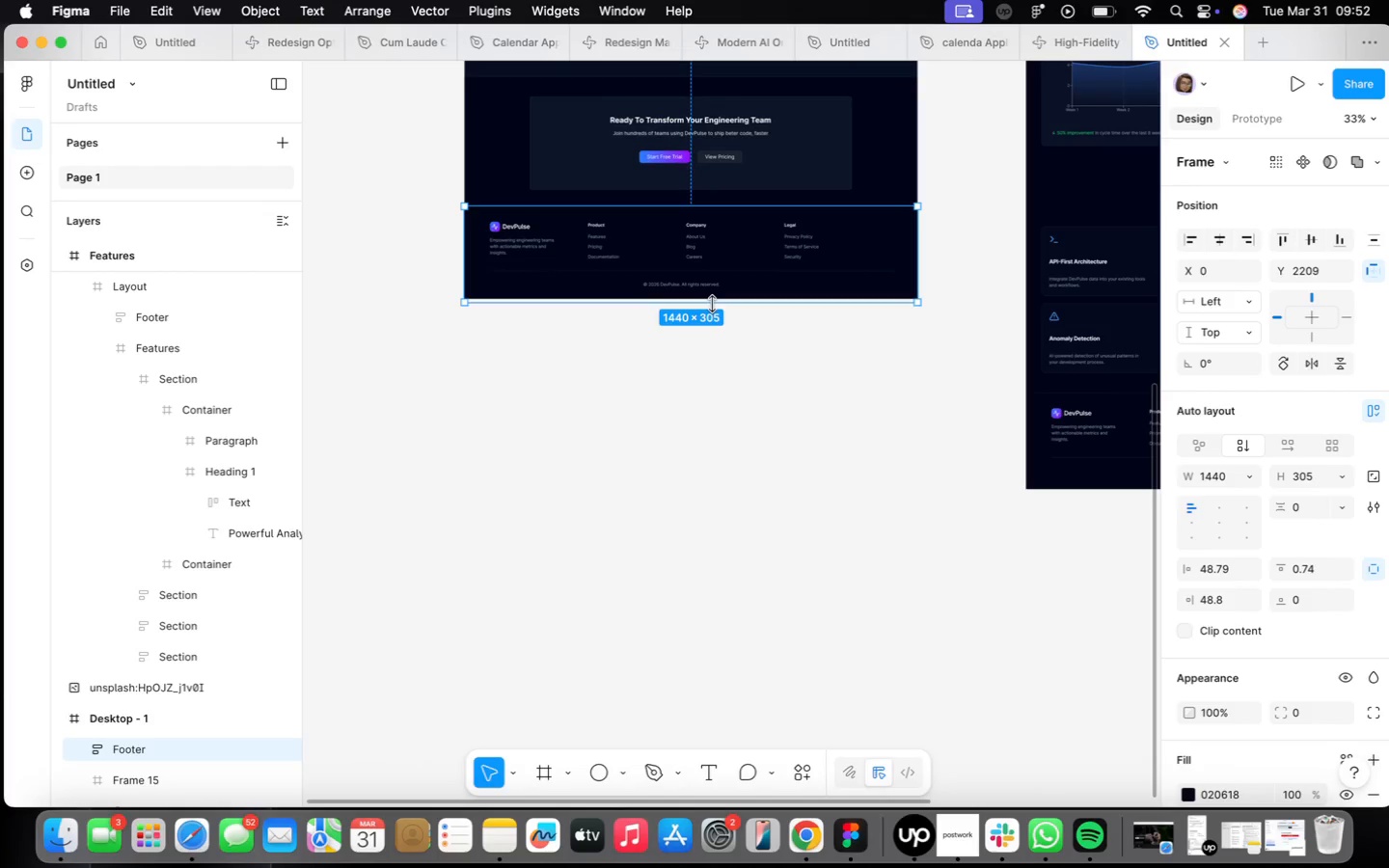 
left_click_drag(start_coordinate=[712, 304], to_coordinate=[708, 298])
 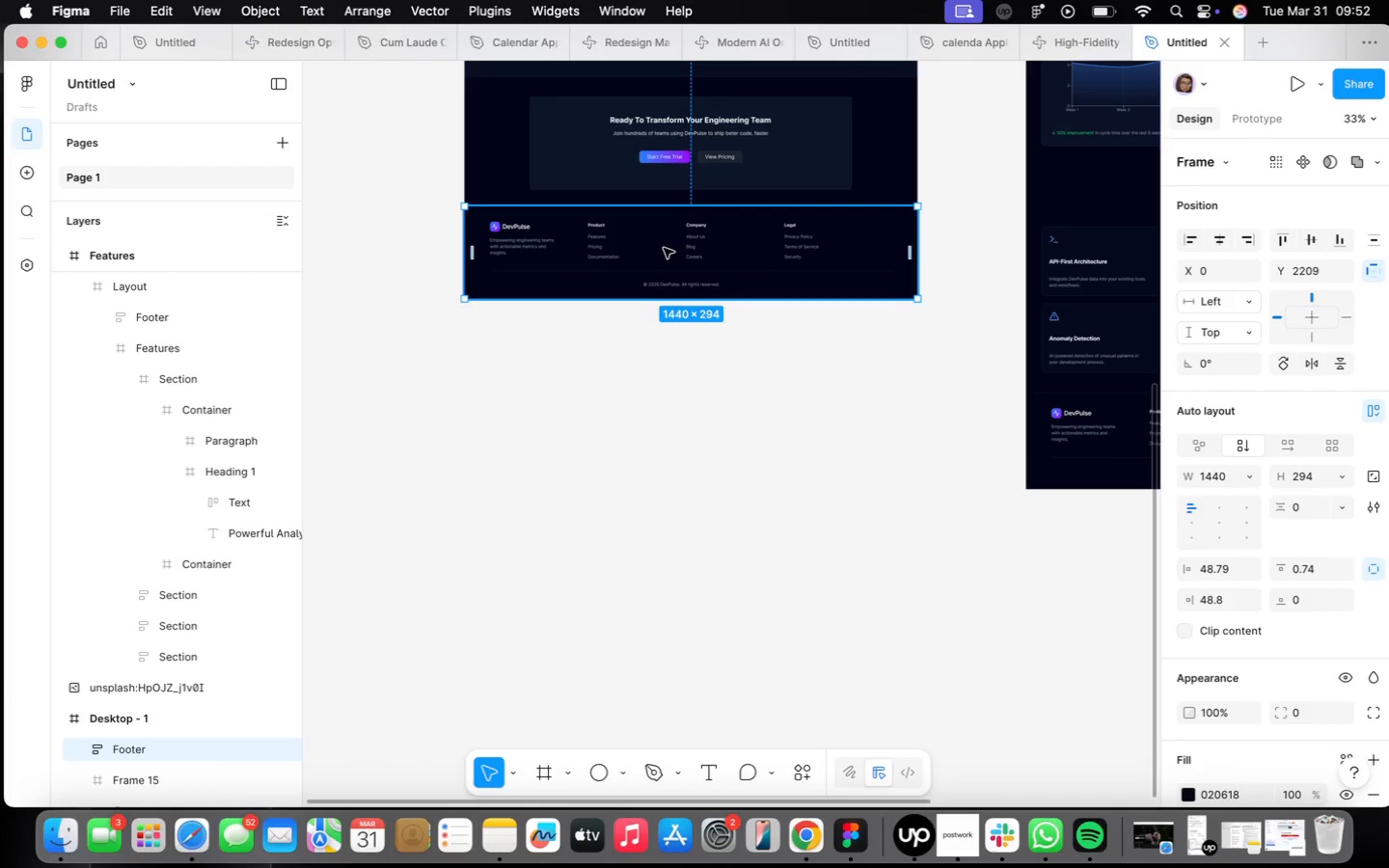 
scroll: coordinate [665, 248], scroll_direction: up, amount: 2.0
 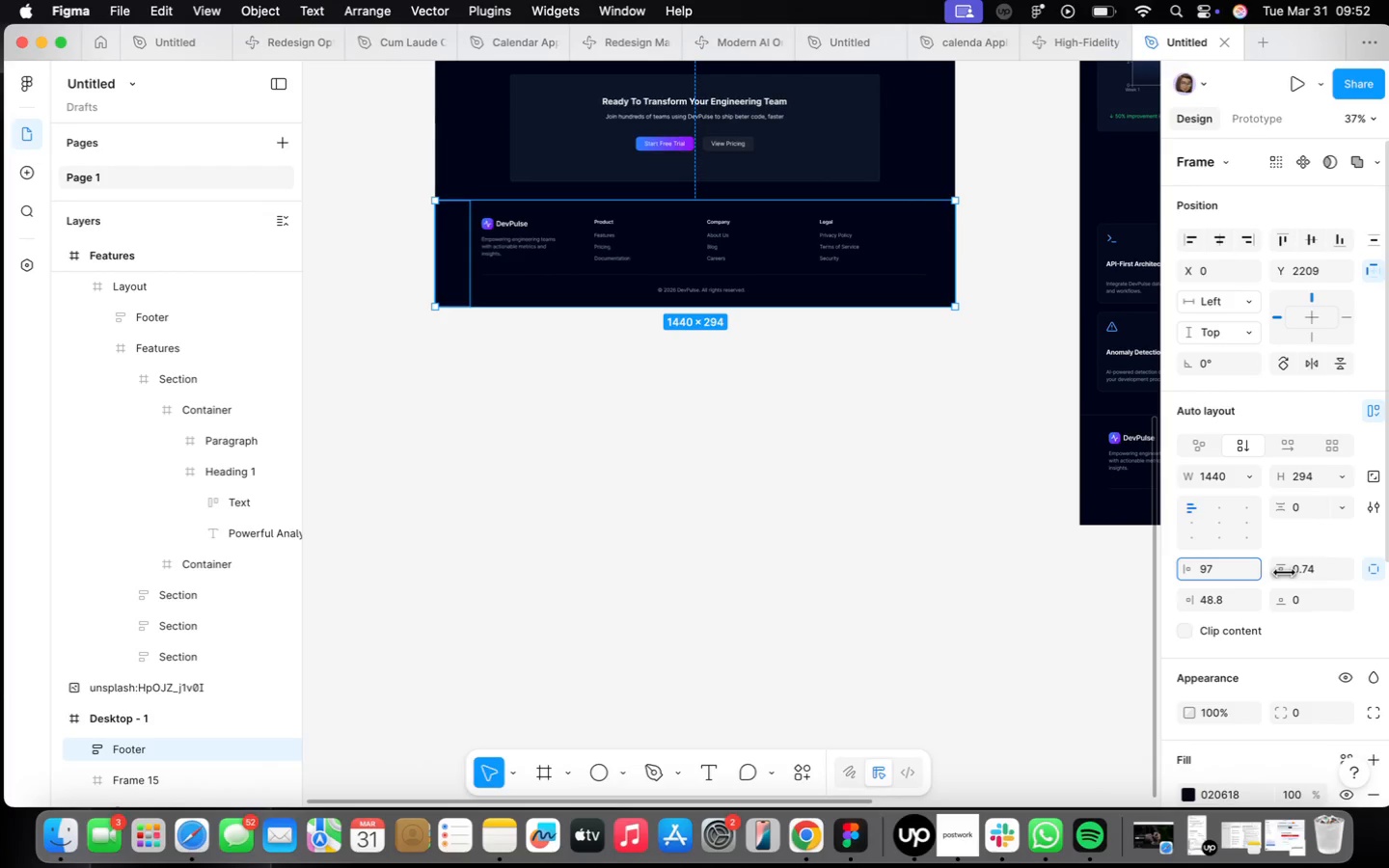 
left_click([849, 476])
 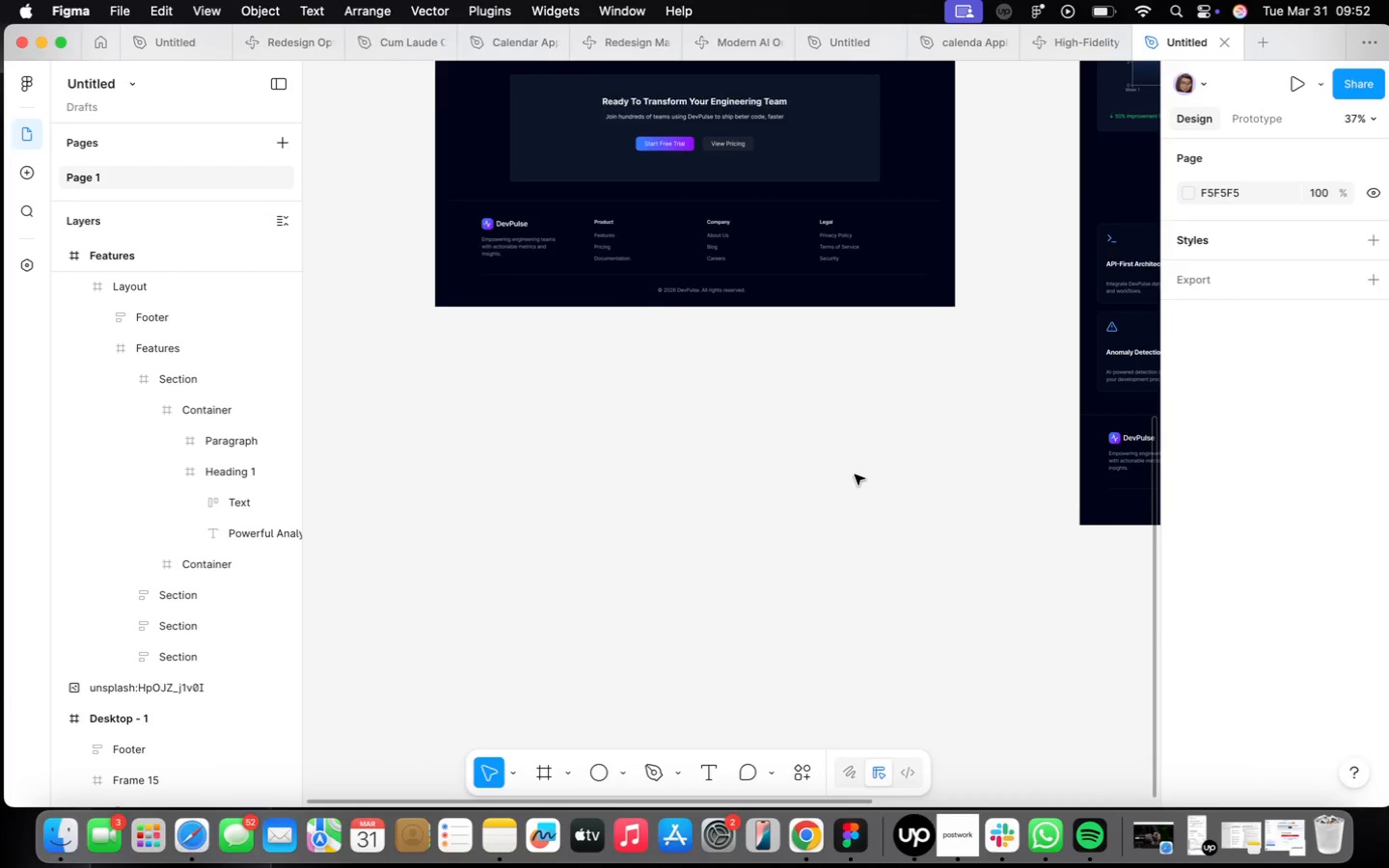 
scroll: coordinate [855, 474], scroll_direction: down, amount: 4.0
 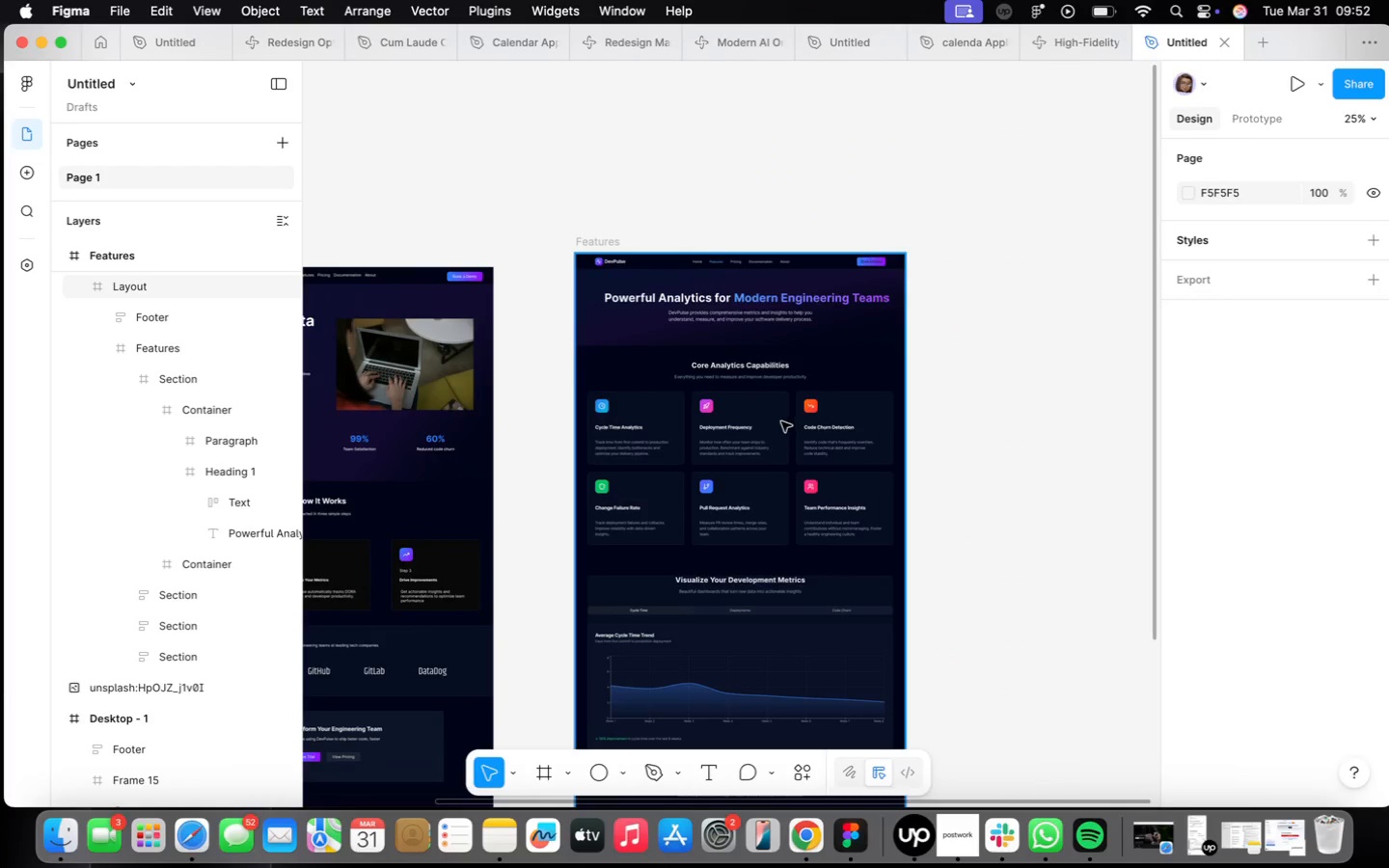 
scroll: coordinate [789, 276], scroll_direction: up, amount: 4.0
 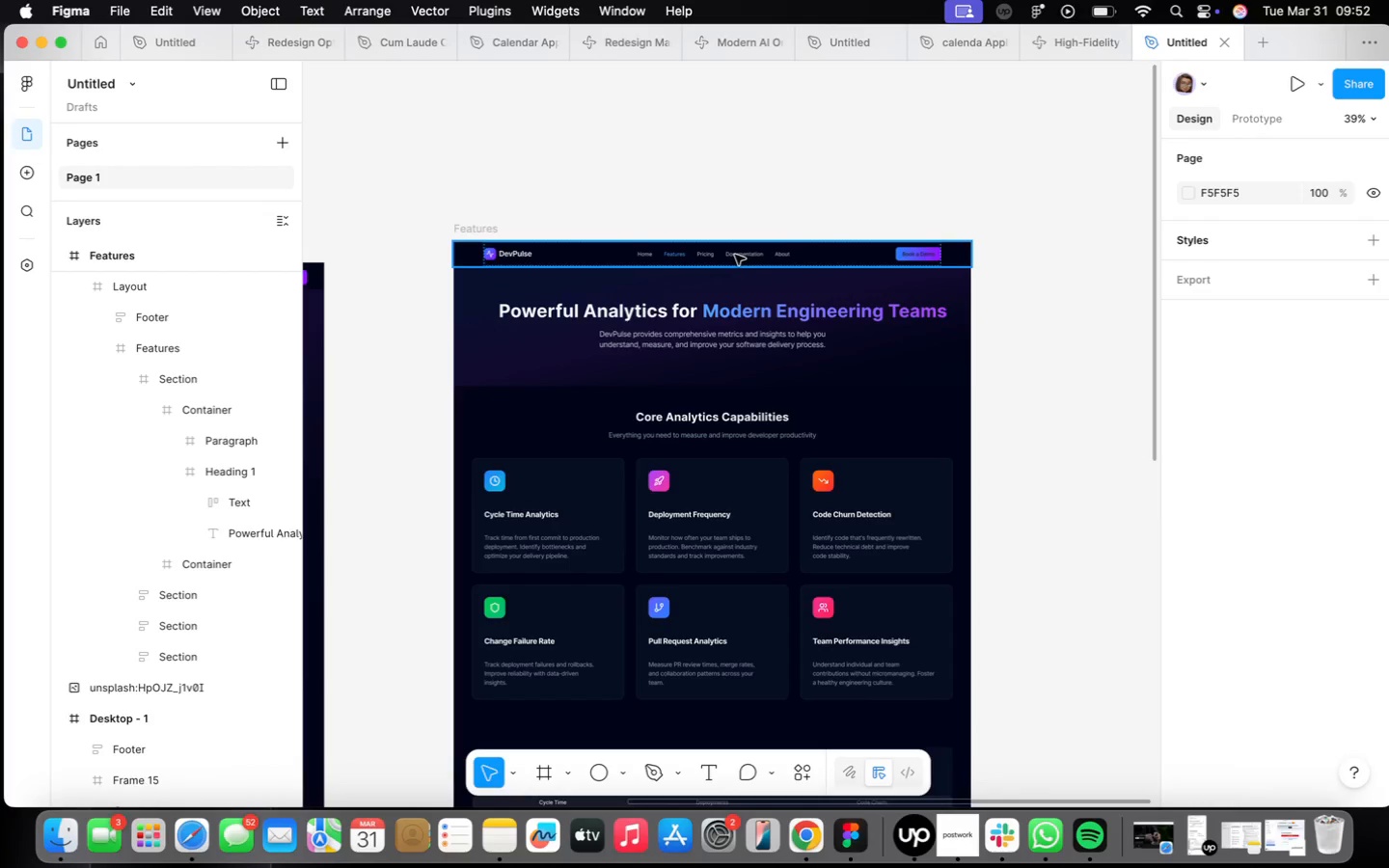 
scroll: coordinate [735, 254], scroll_direction: down, amount: 9.0
 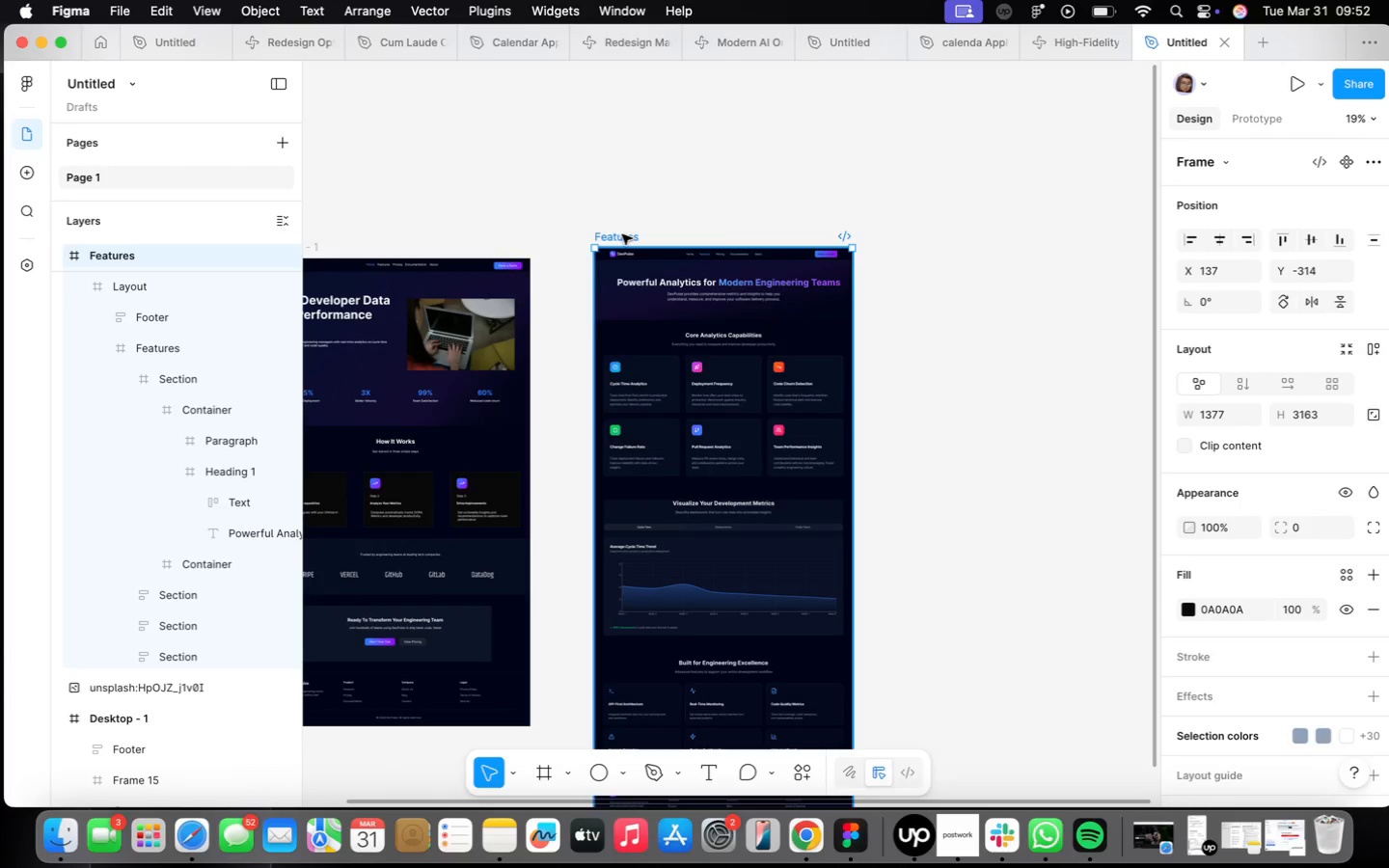 
hold_key(key=OptionLeft, duration=1.78)
left_click_drag(start_coordinate=[622, 234], to_coordinate=[928, 232])
 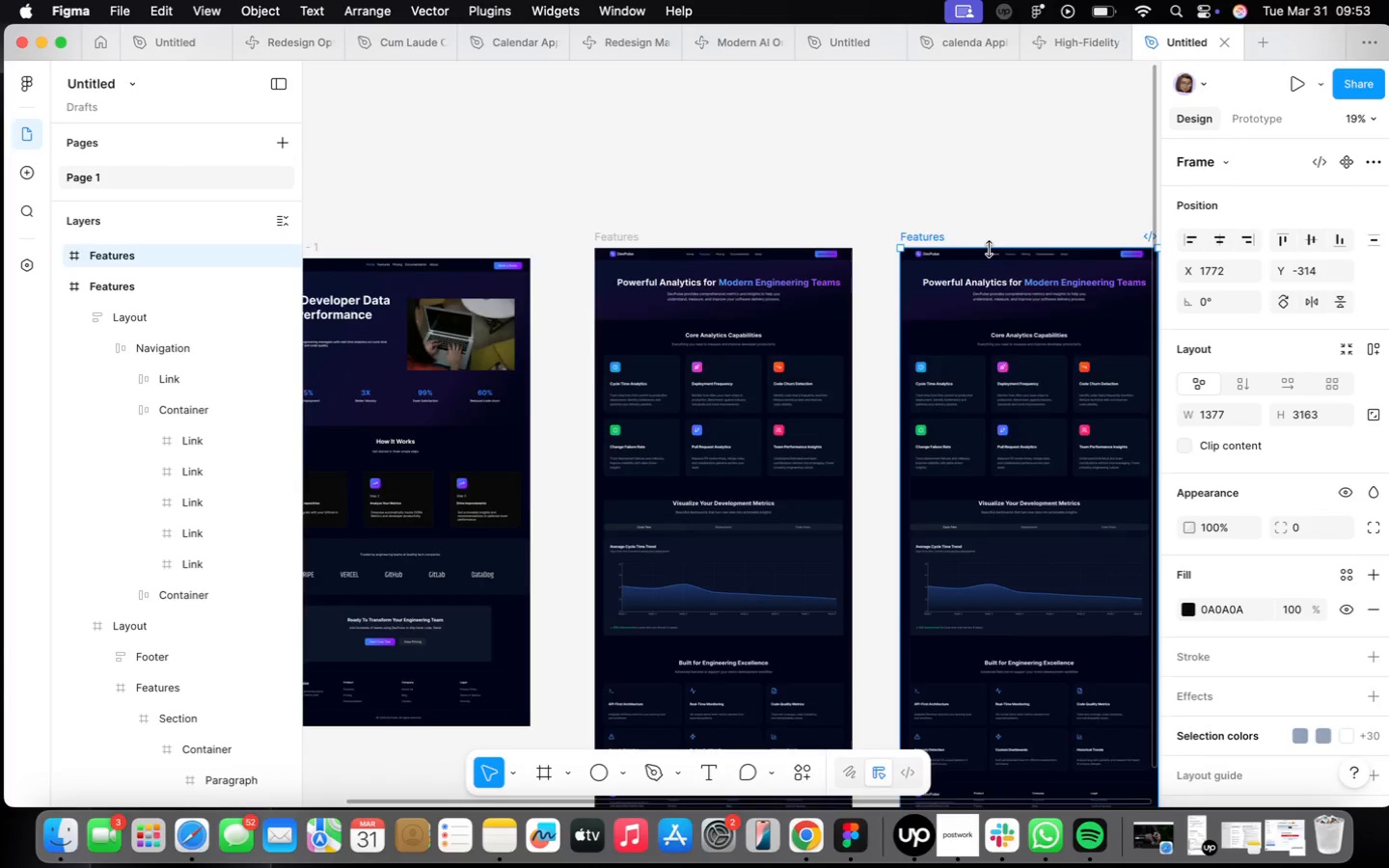 
scroll: coordinate [995, 255], scroll_direction: up, amount: 11.0
 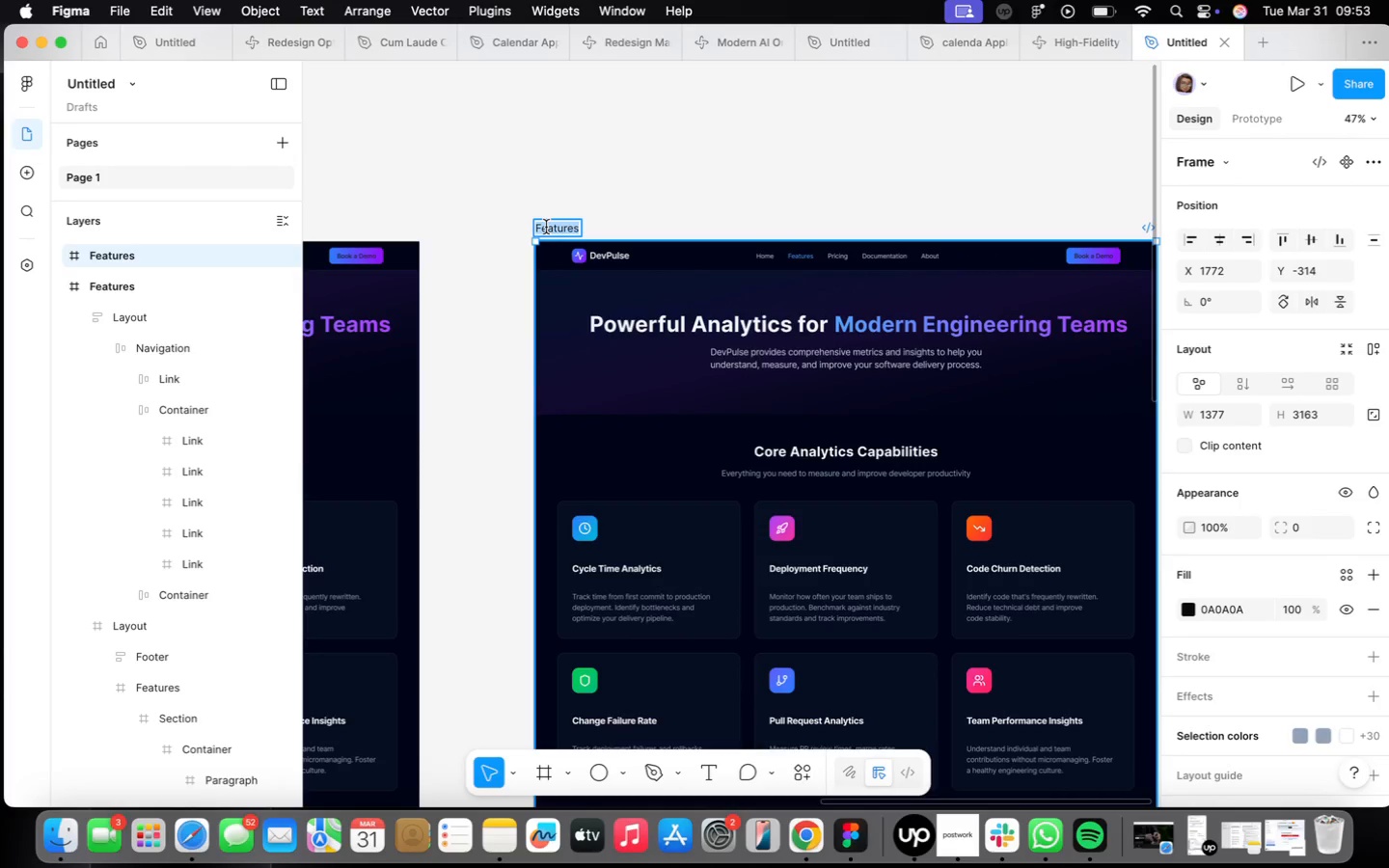 
key(CapsLock)
 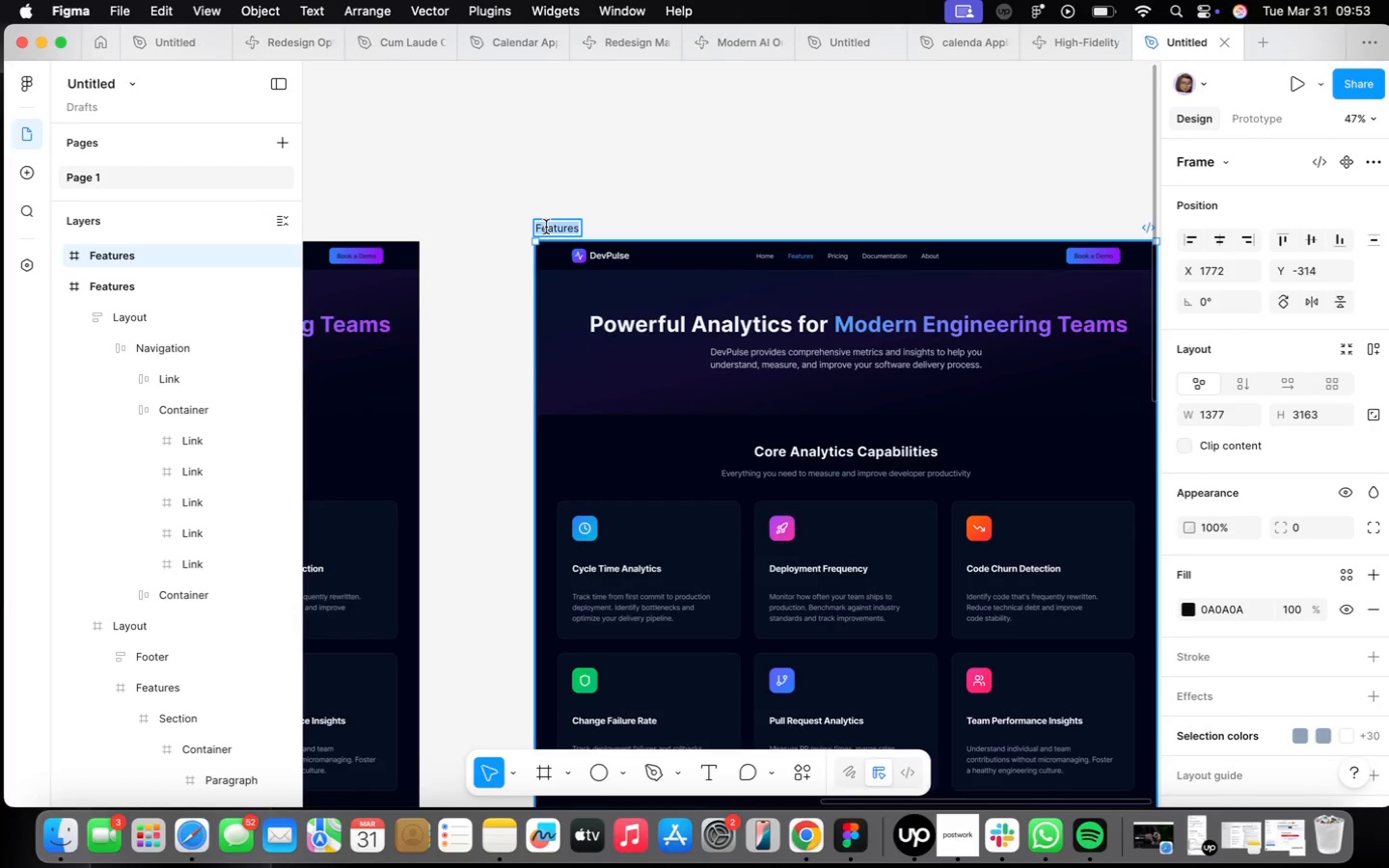 
wait(48.21)
 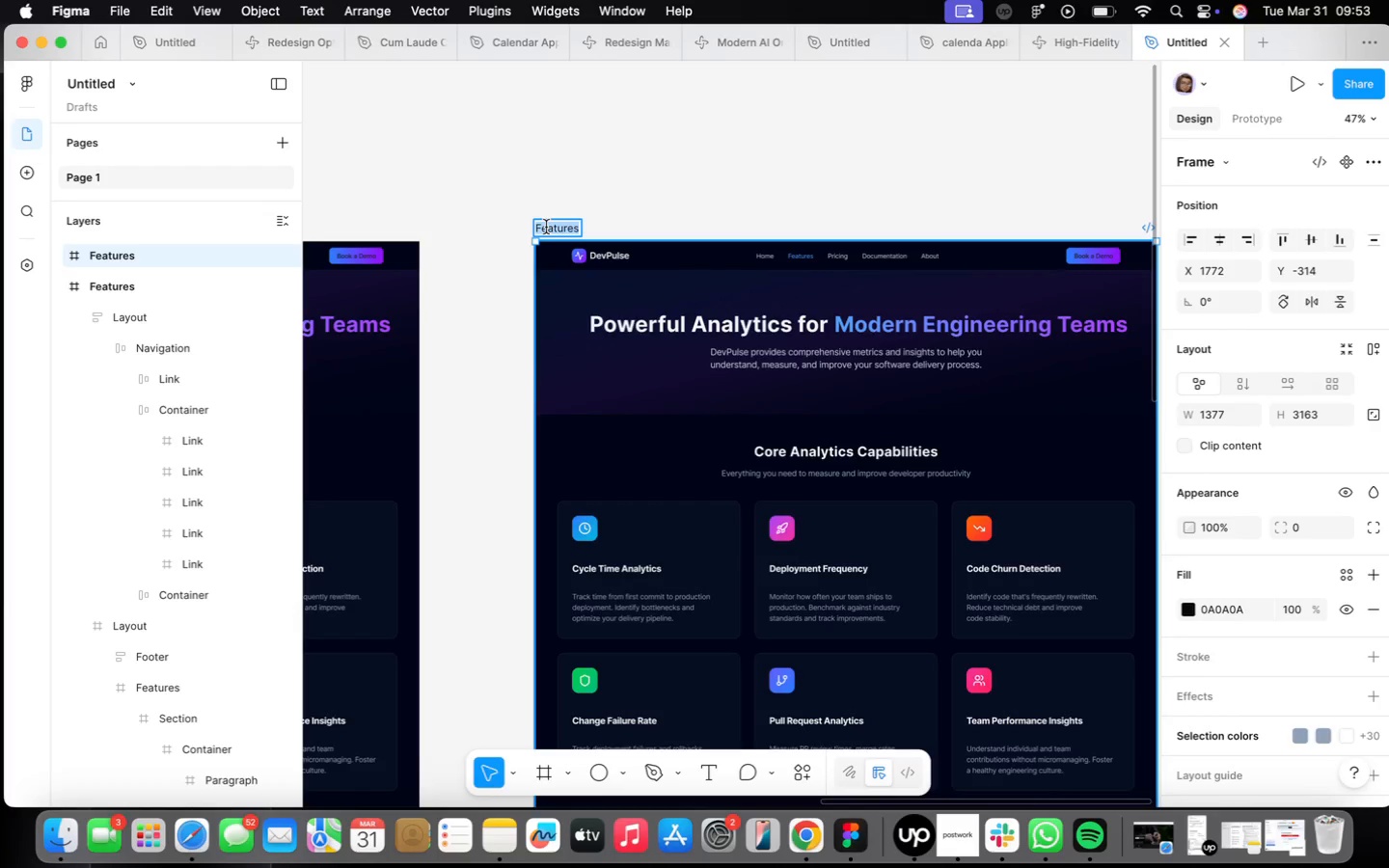 
scroll: coordinate [741, 194], scroll_direction: down, amount: 15.0
 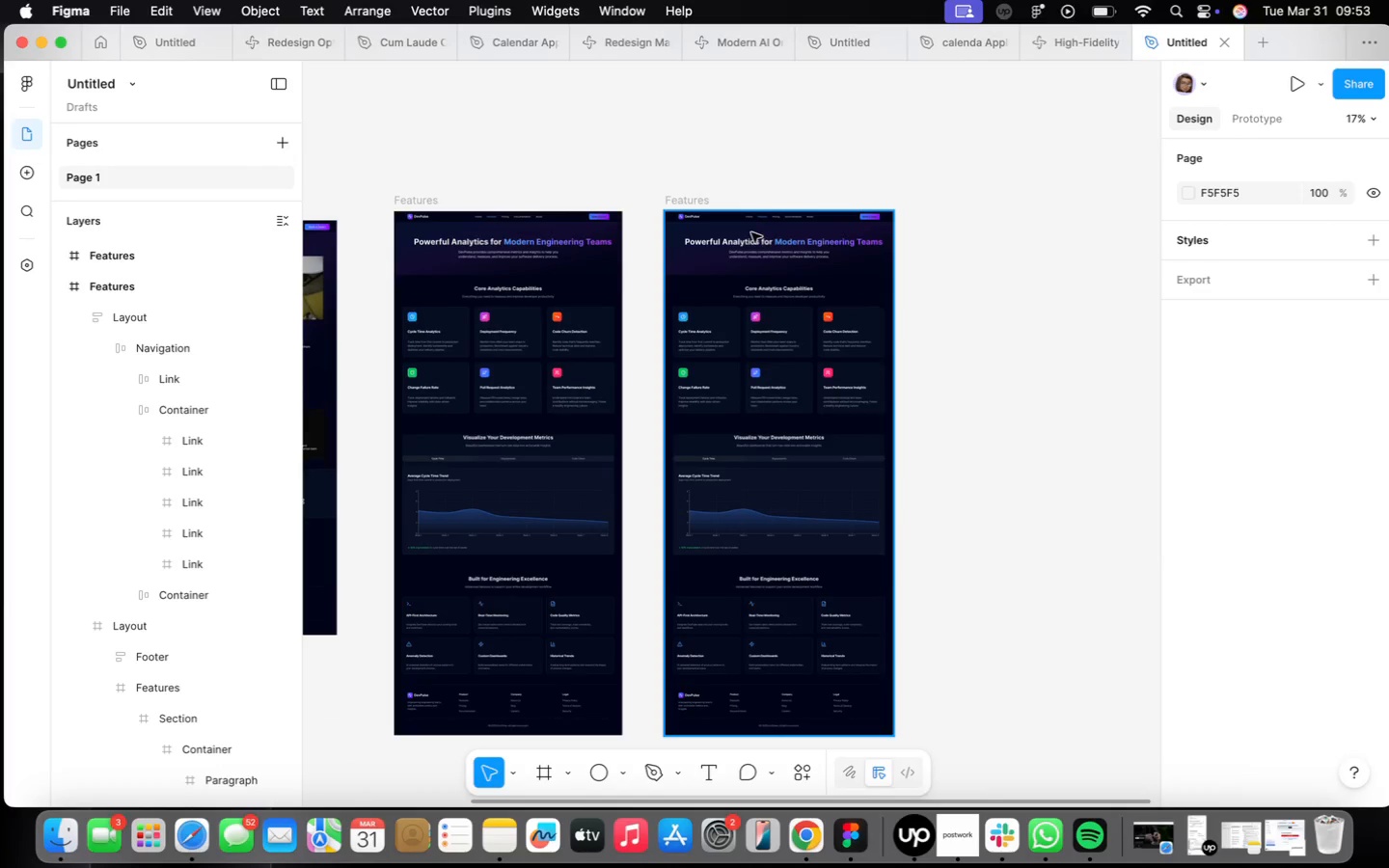 
scroll: coordinate [750, 233], scroll_direction: up, amount: 10.0
 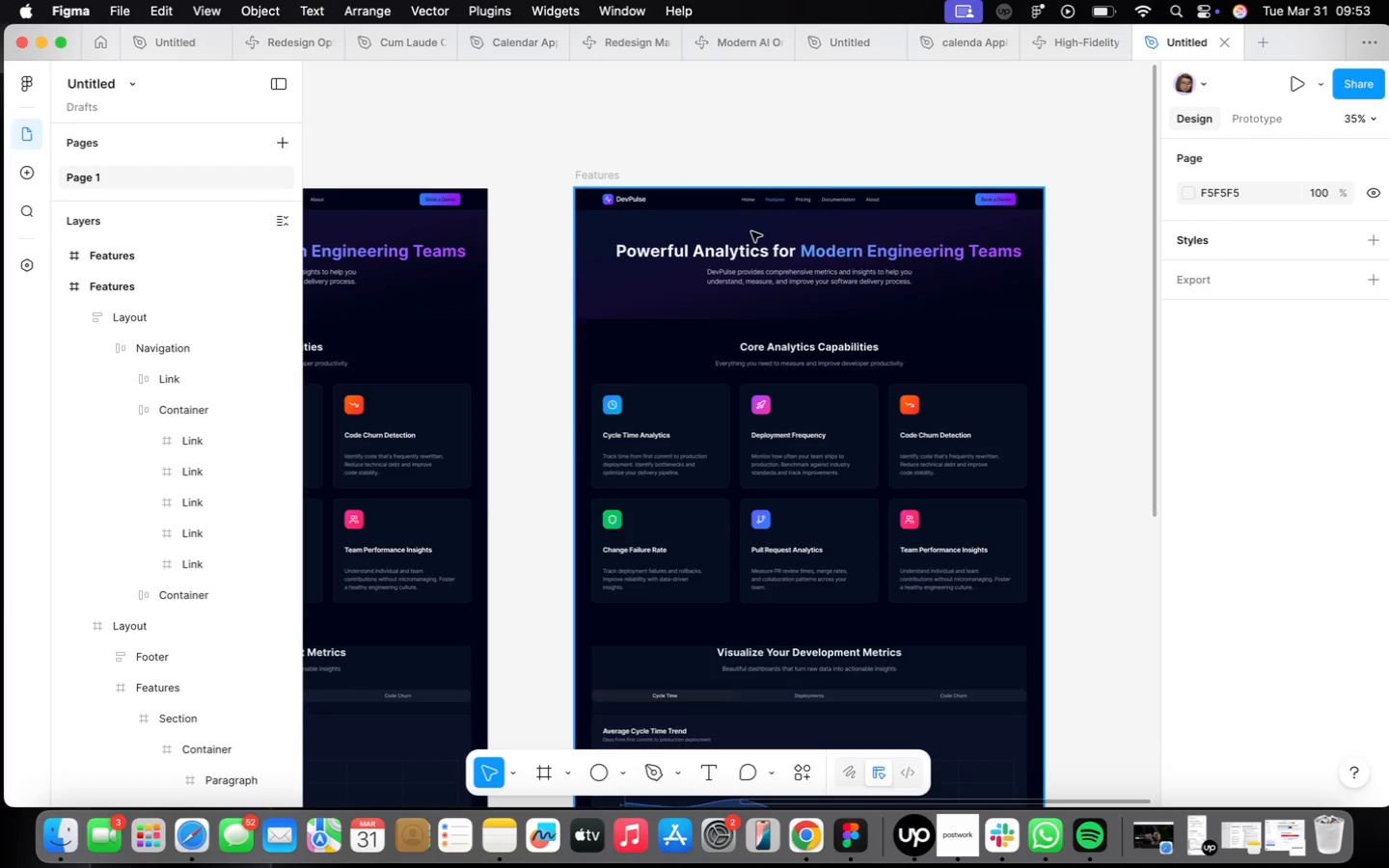 
wait(5.24)
 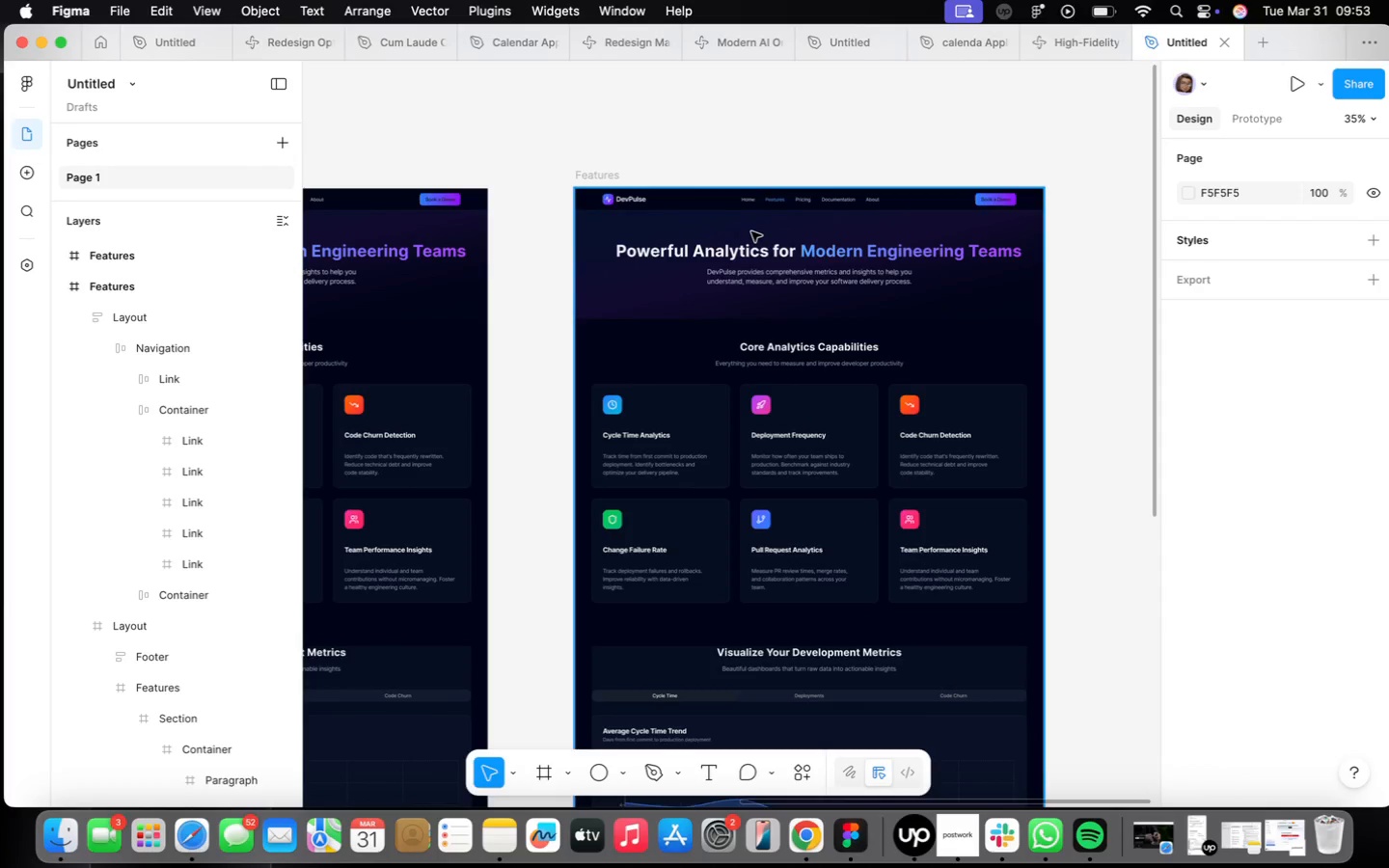 
left_click([595, 171])
 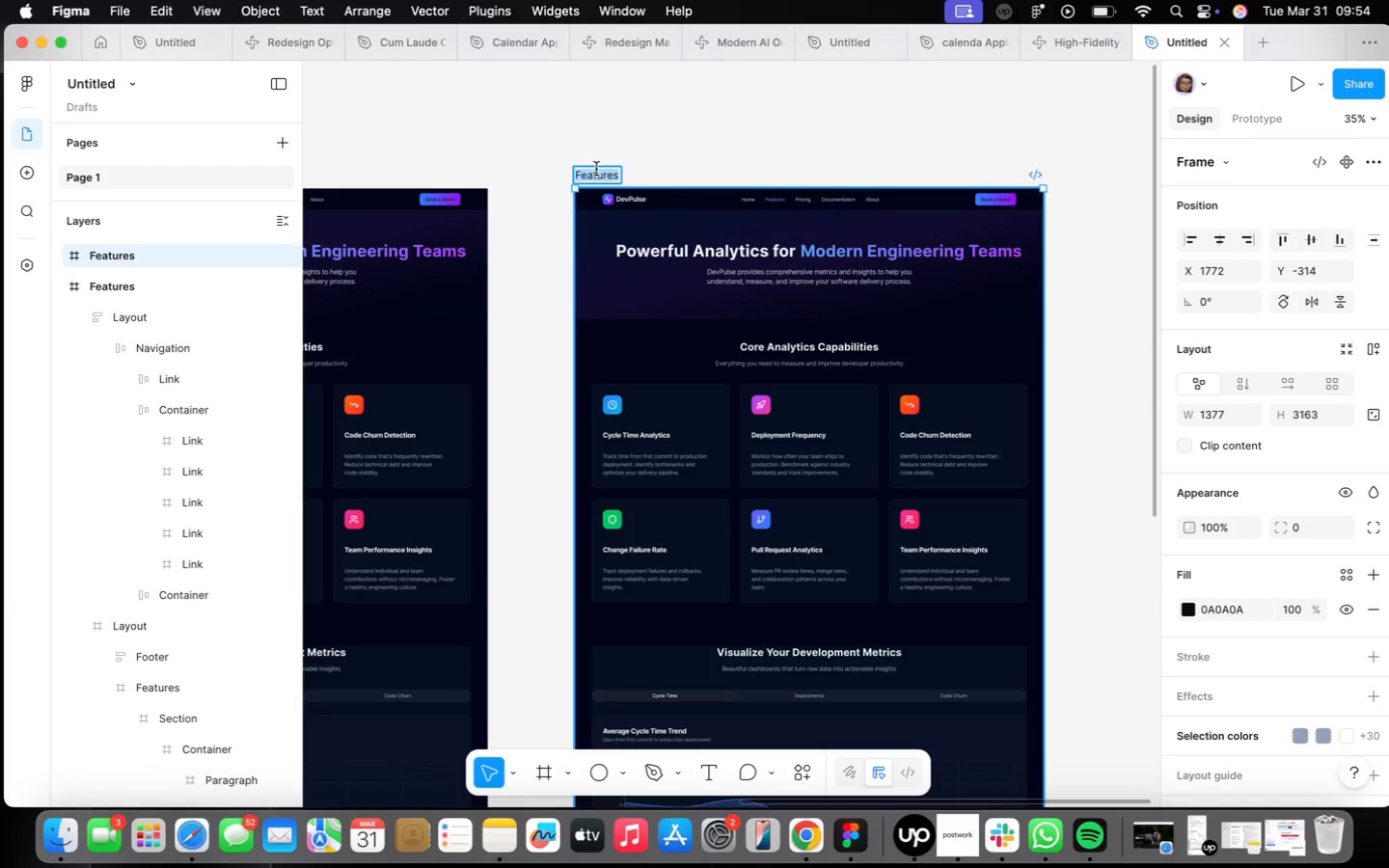 
type(PRICING)
 